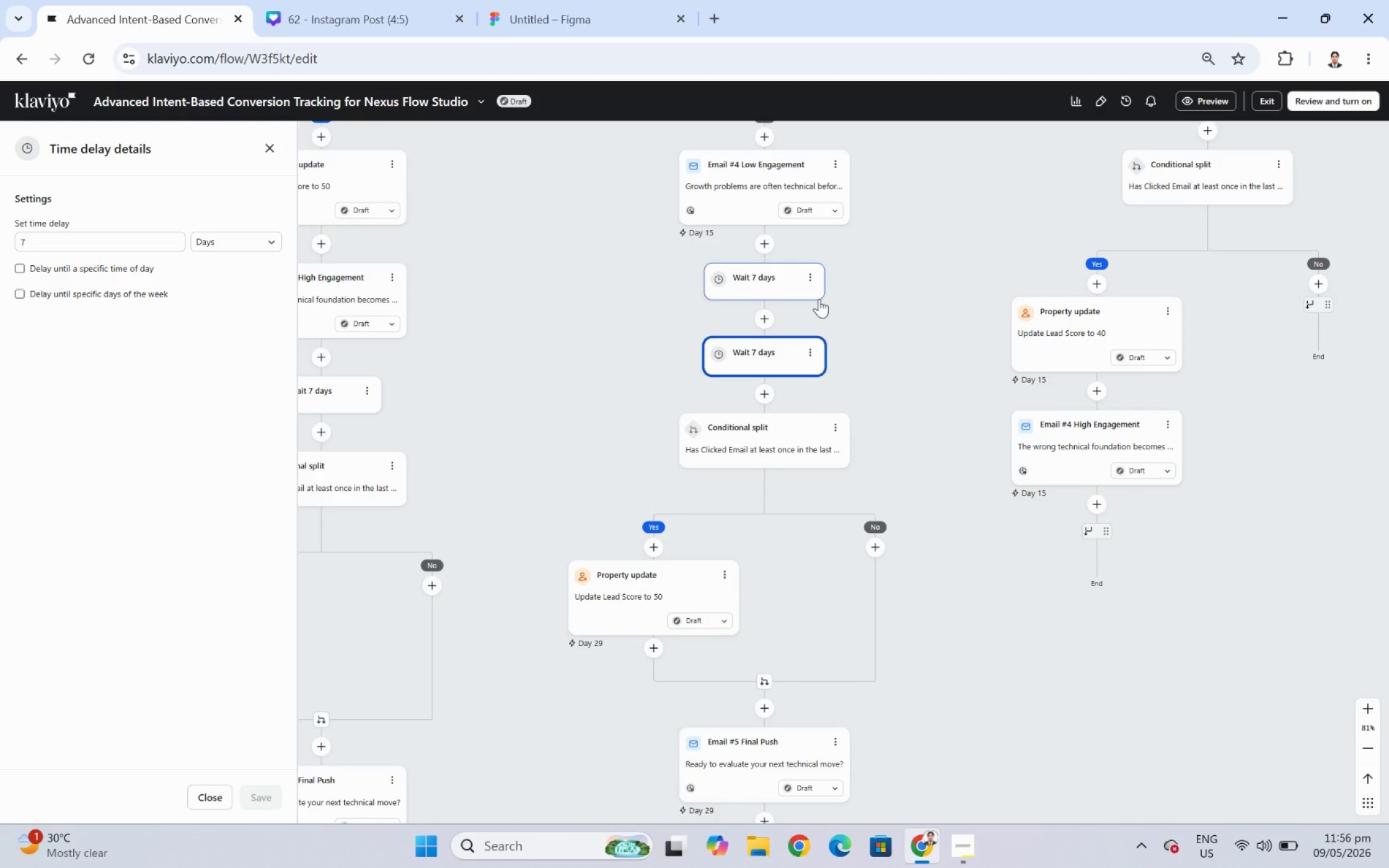 
left_click_drag(start_coordinate=[760, 358], to_coordinate=[1113, 512])
 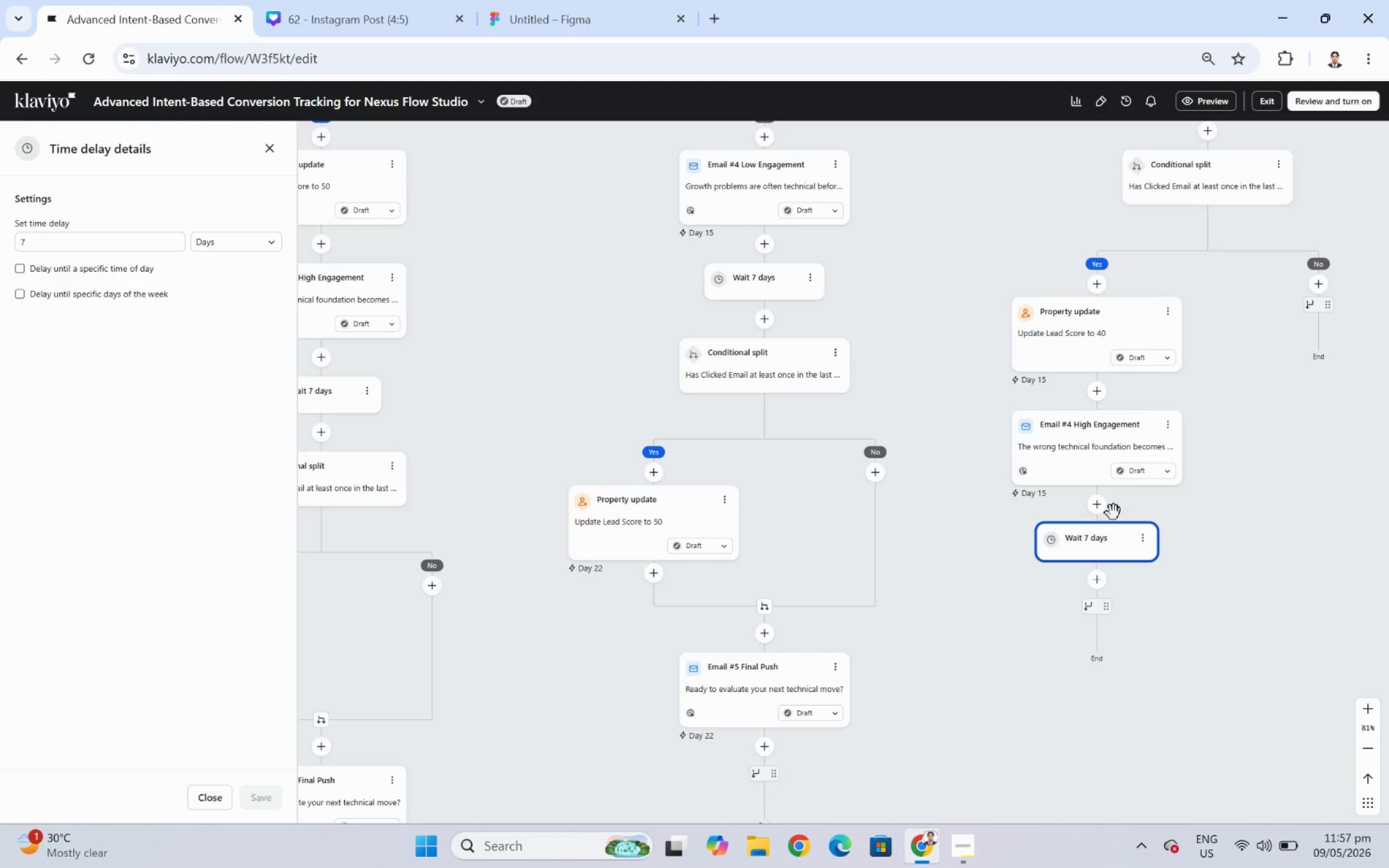 
wait(33.16)
 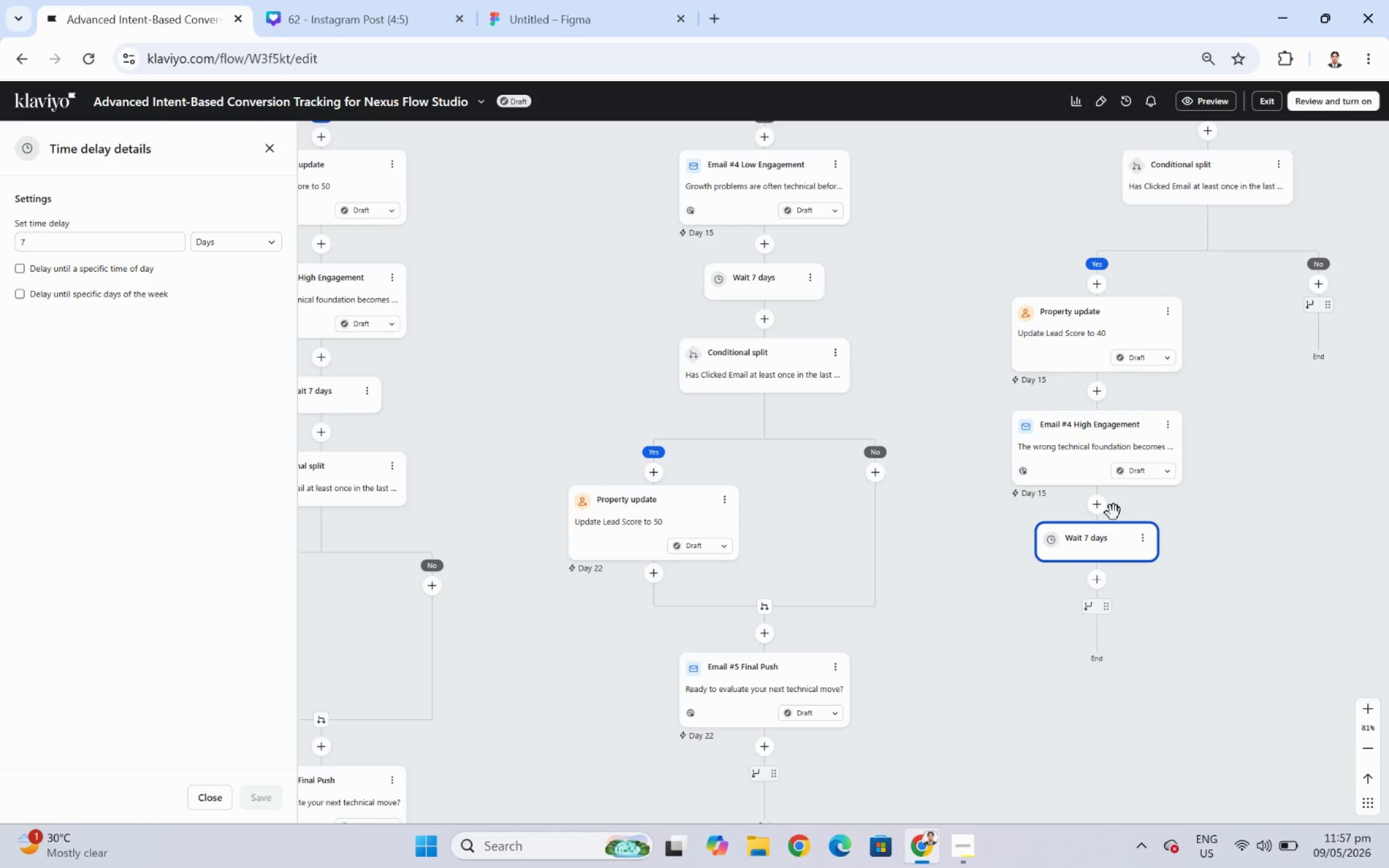 
left_click_drag(start_coordinate=[1186, 619], to_coordinate=[1176, 615])
 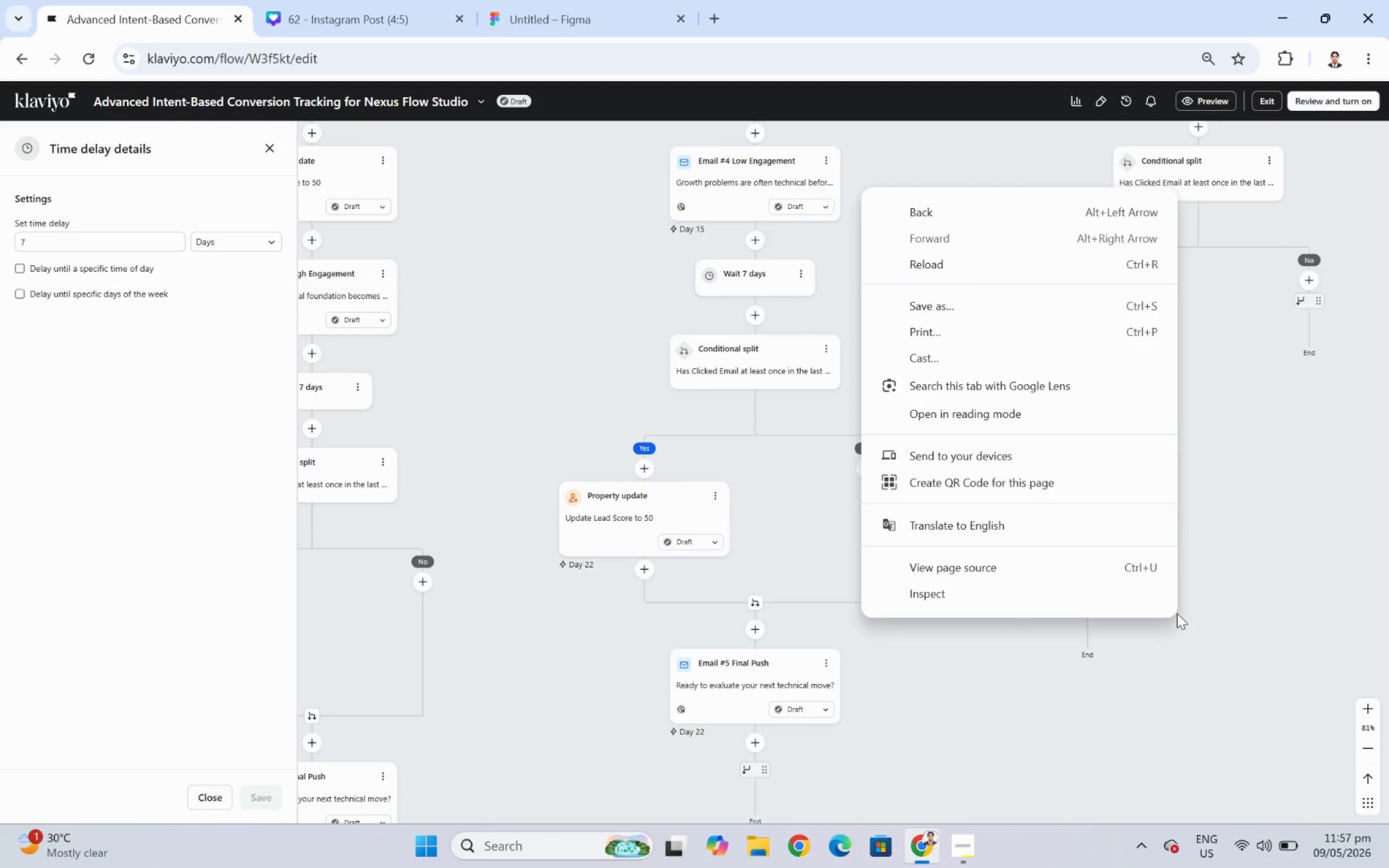 
right_click([1176, 615])
 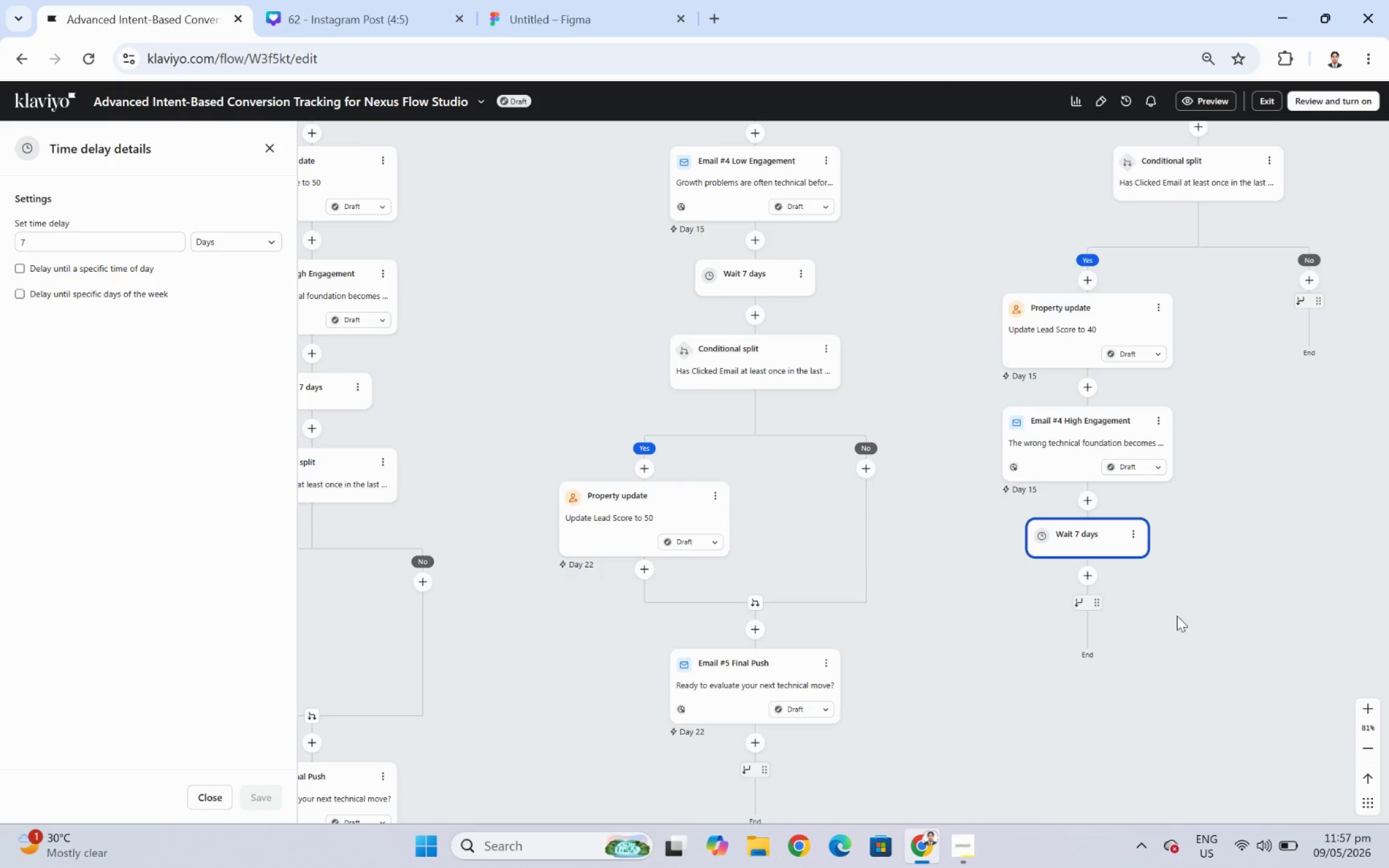 
left_click([1176, 615])
 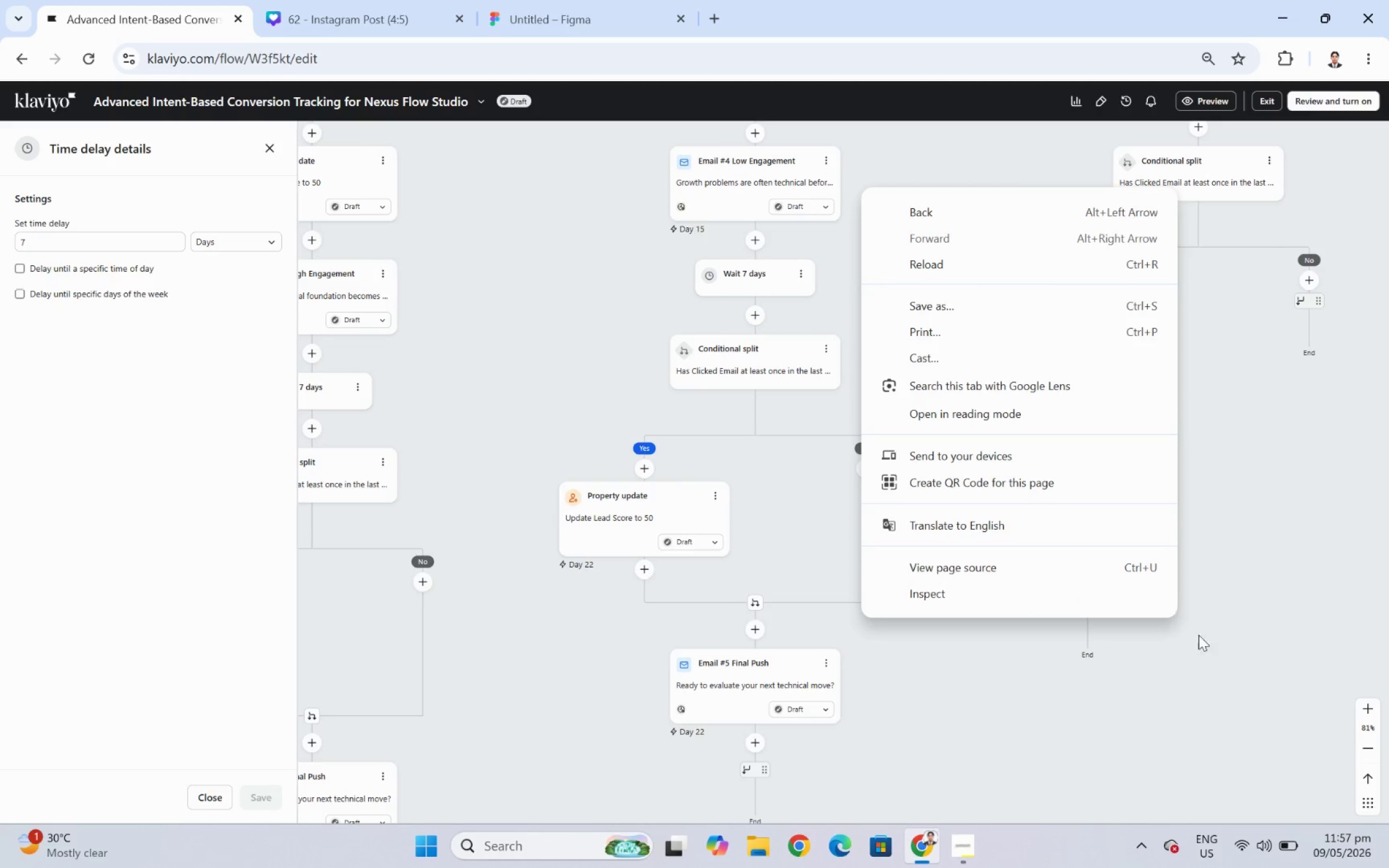 
left_click([1204, 661])
 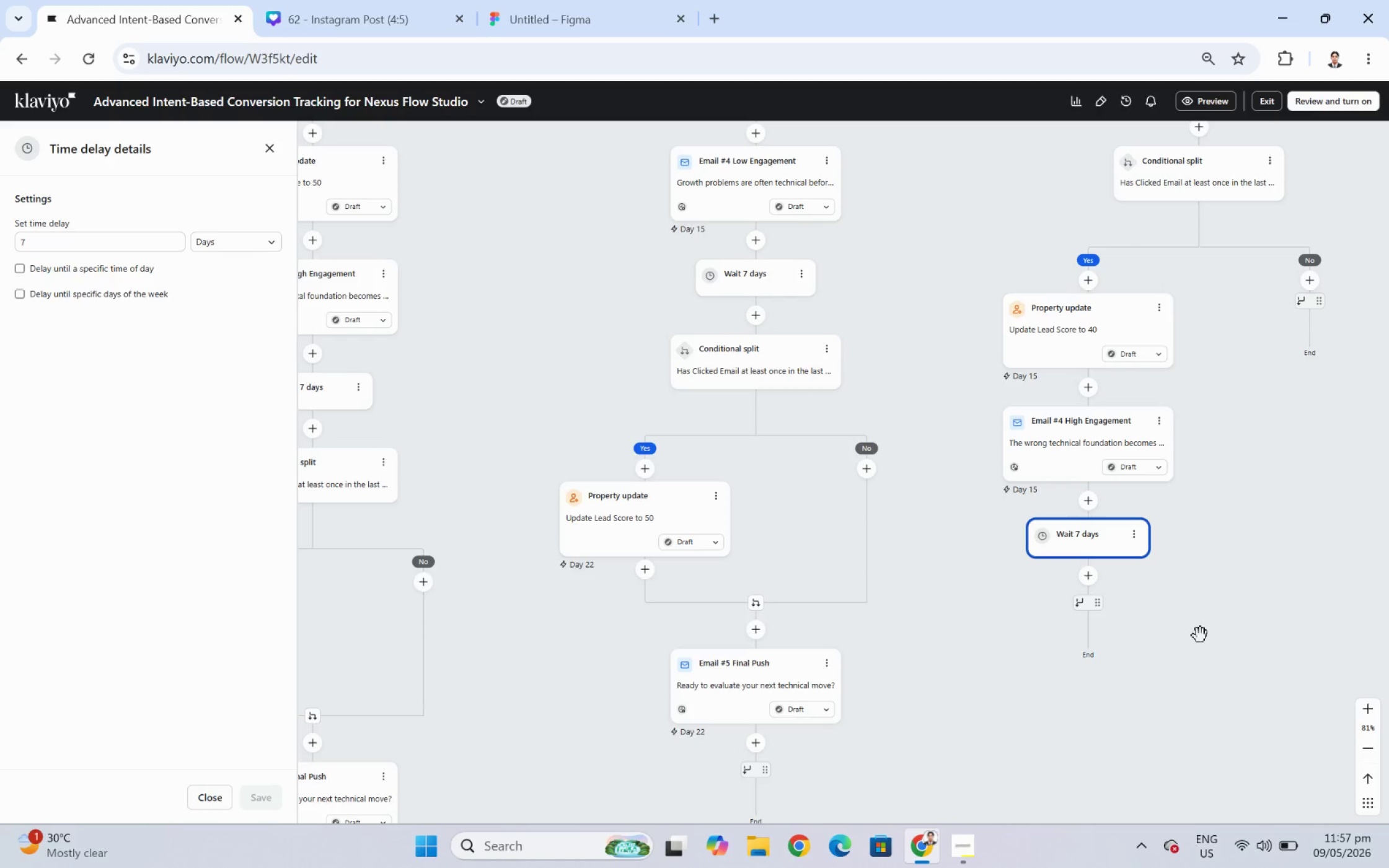 
left_click_drag(start_coordinate=[1200, 634], to_coordinate=[1135, 588])
 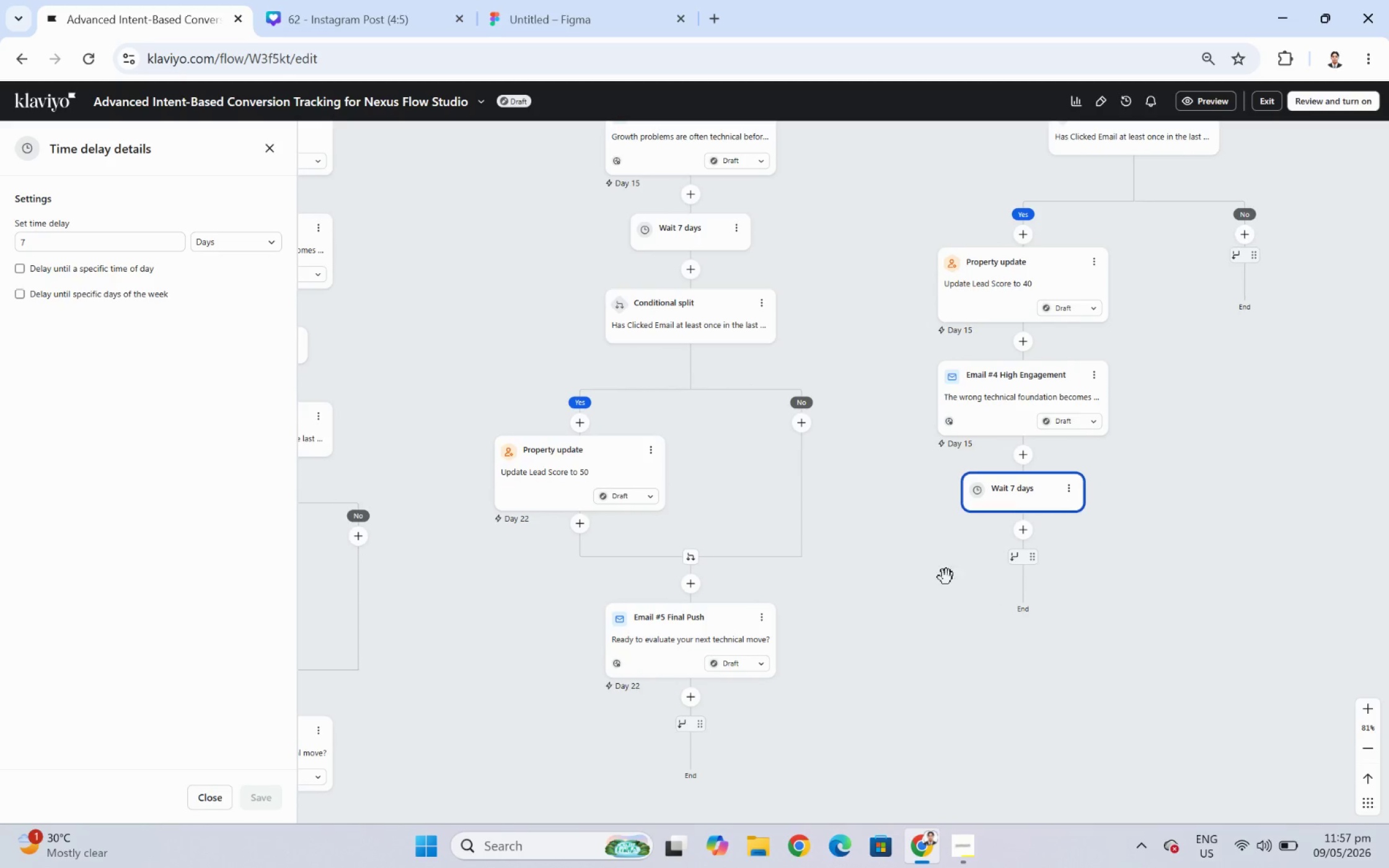 
left_click_drag(start_coordinate=[925, 572], to_coordinate=[978, 582])
 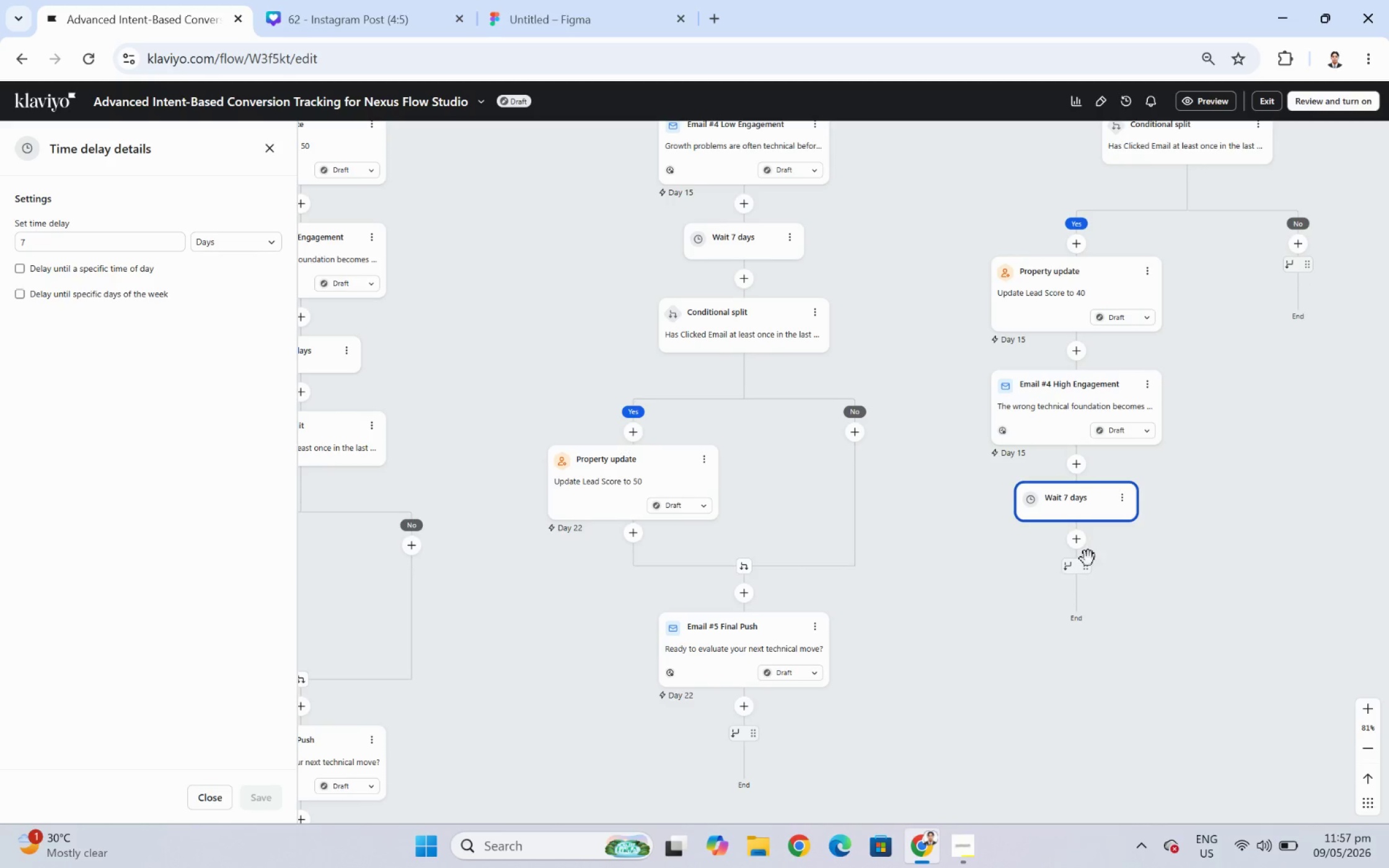 
left_click_drag(start_coordinate=[946, 620], to_coordinate=[1042, 611])
 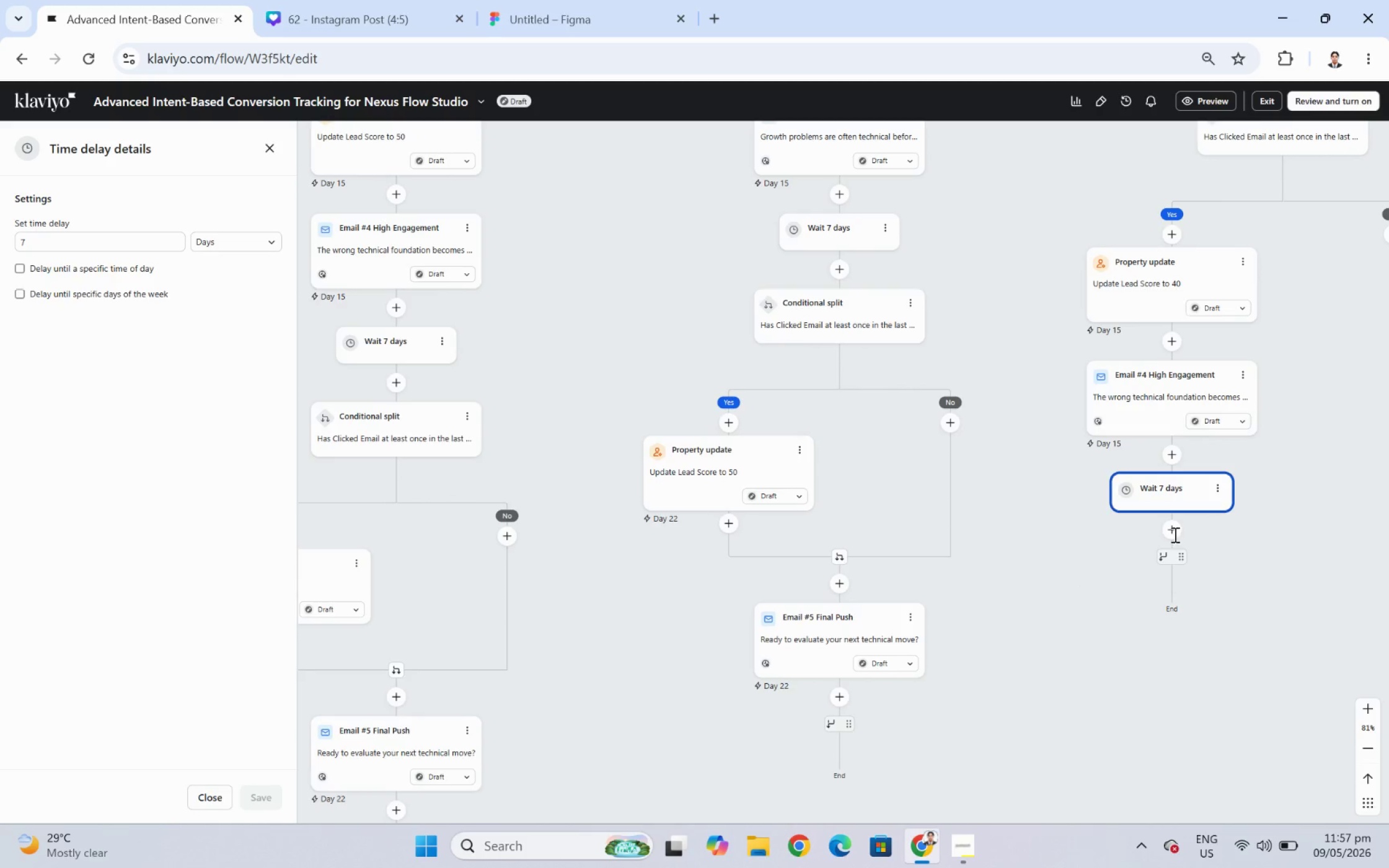 
left_click([1173, 531])
 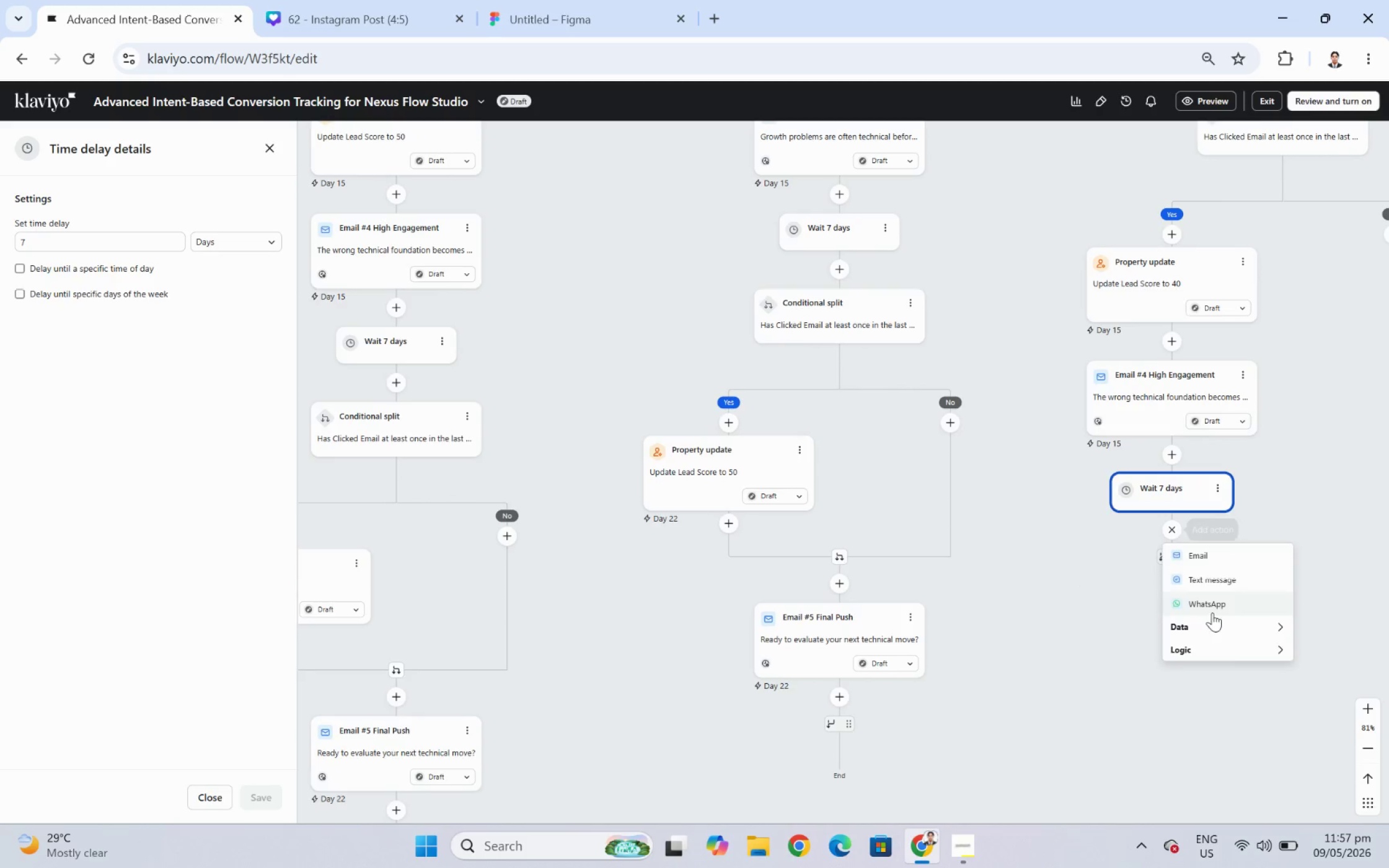 
left_click([1232, 646])
 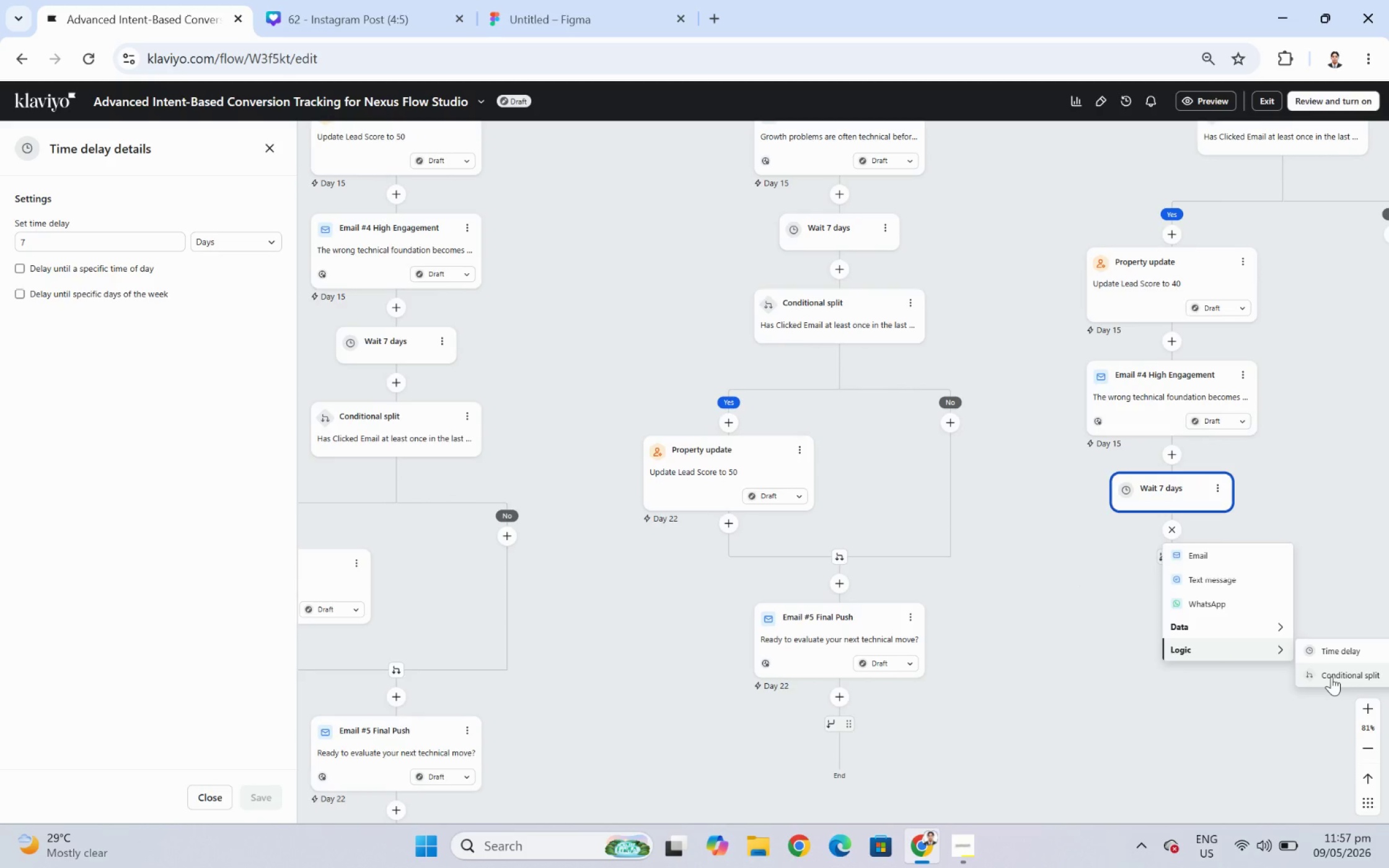 
left_click([1331, 676])
 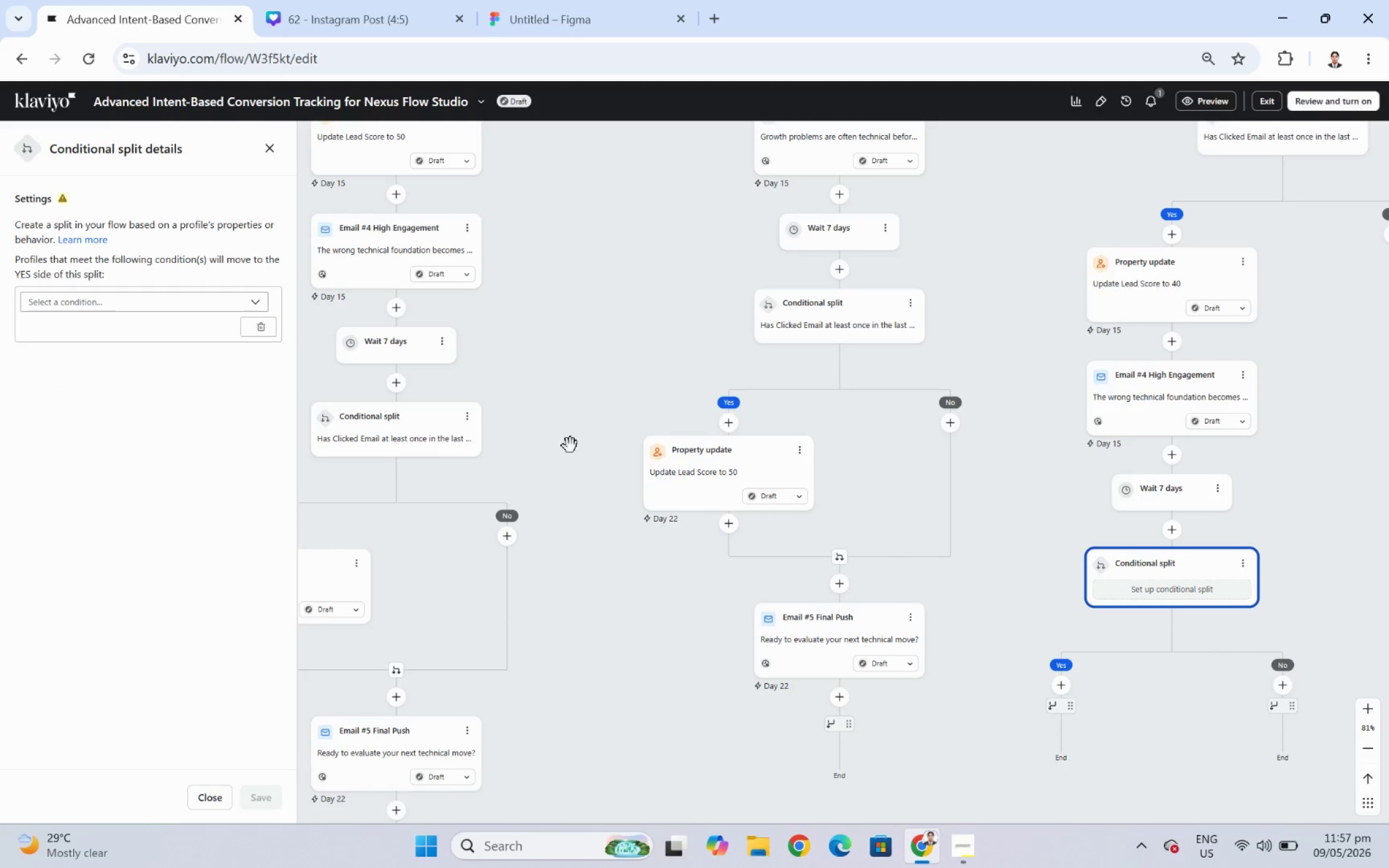 
wait(5.06)
 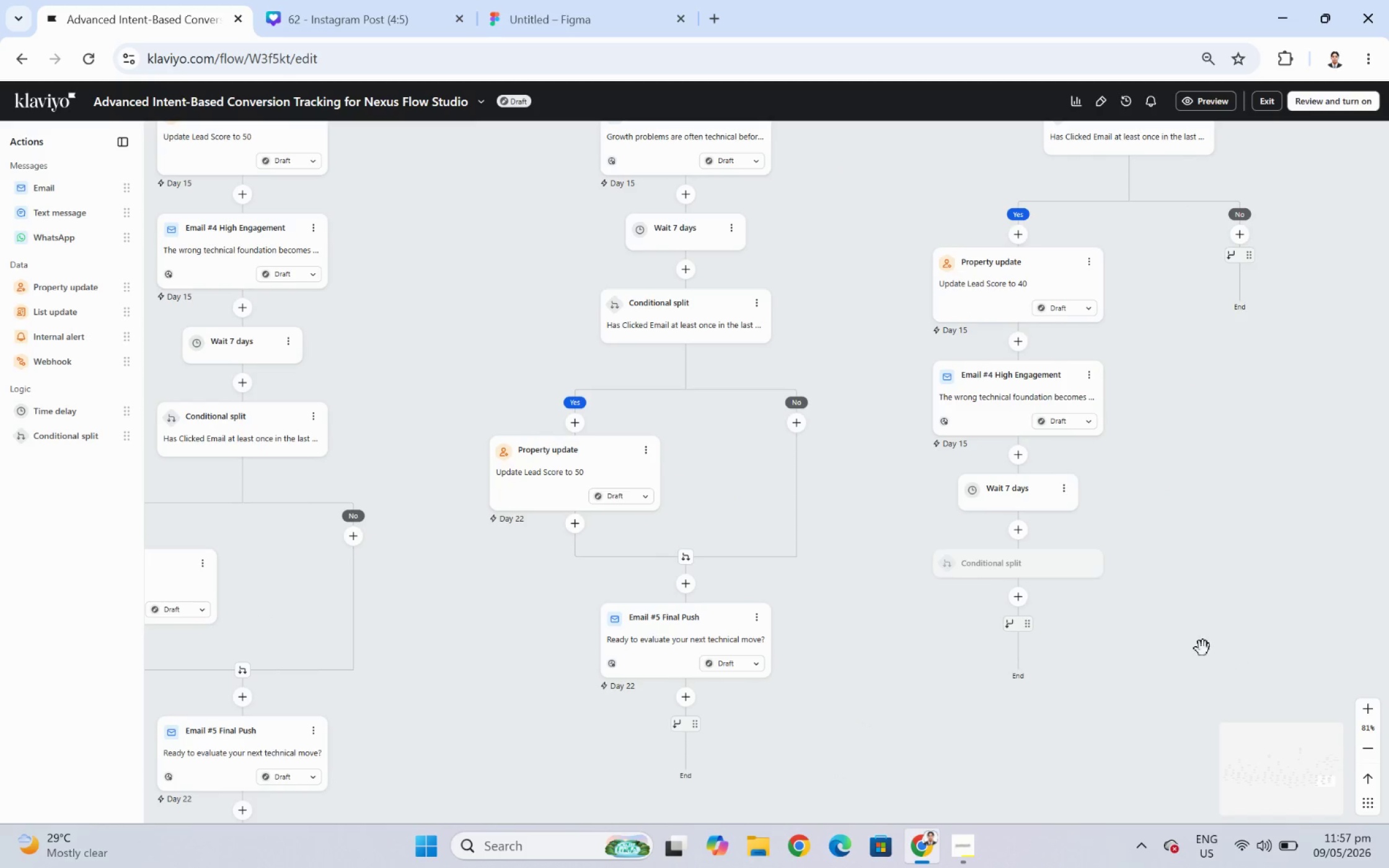 
left_click([63, 297])
 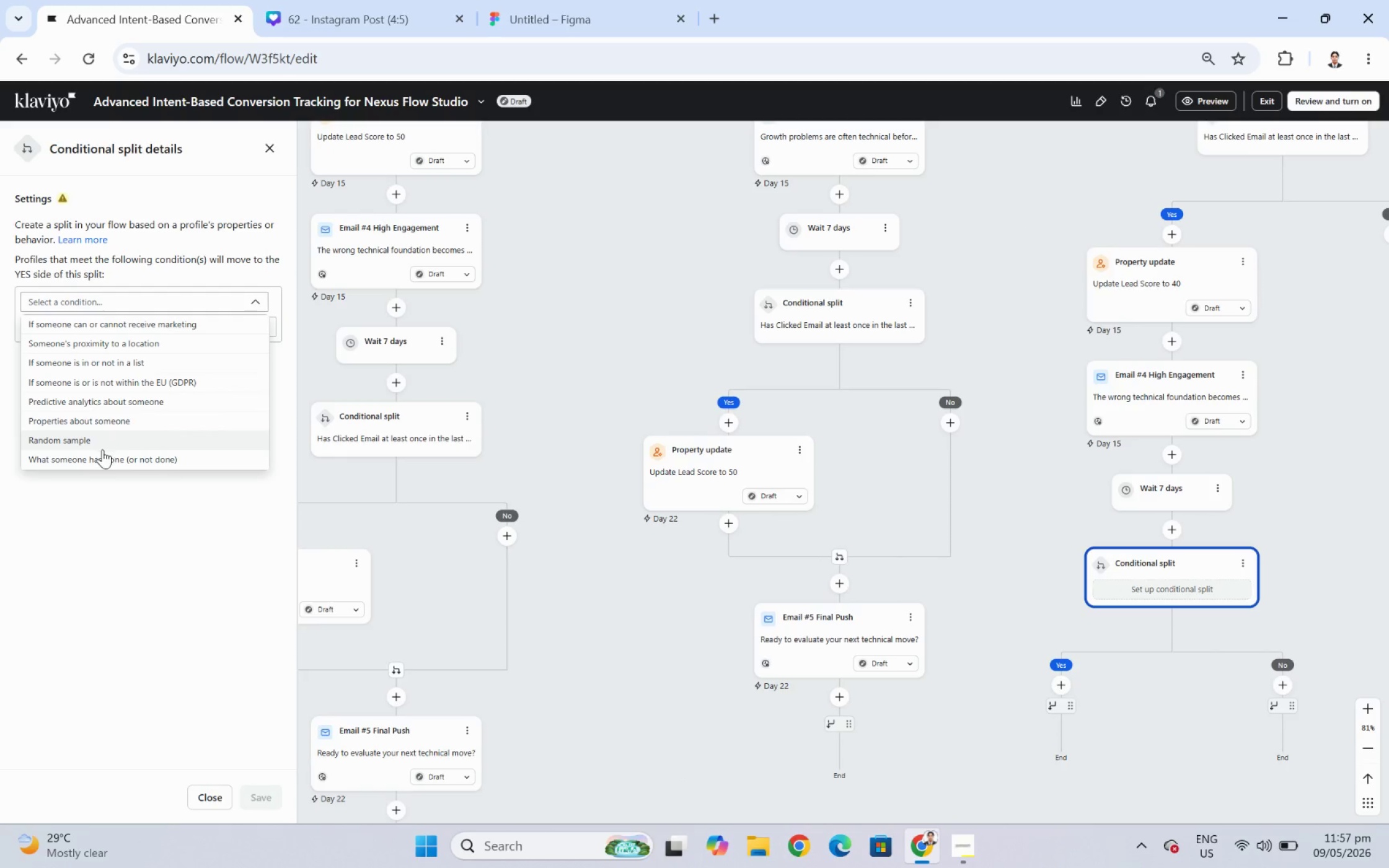 
left_click([105, 458])
 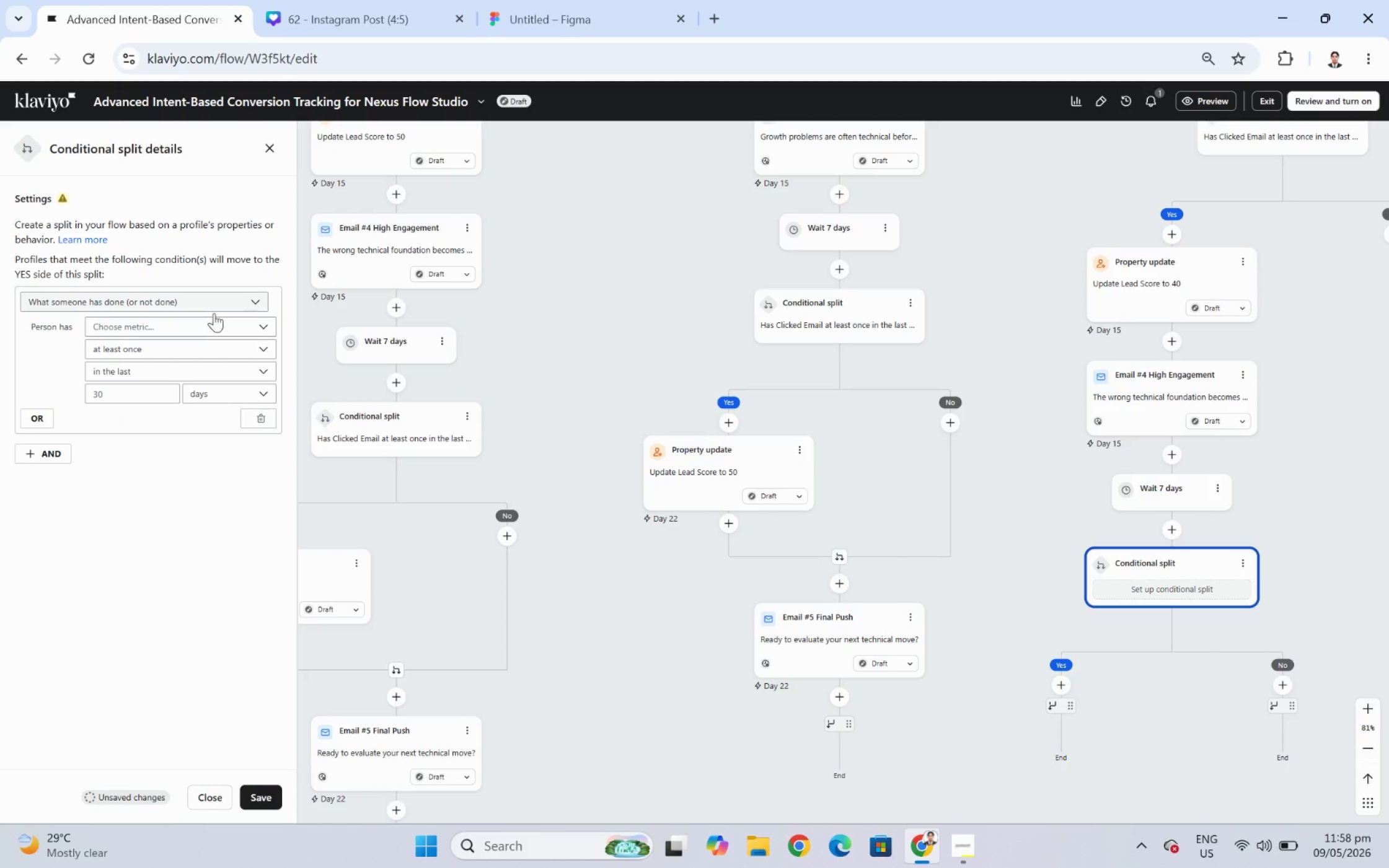 
left_click([226, 325])
 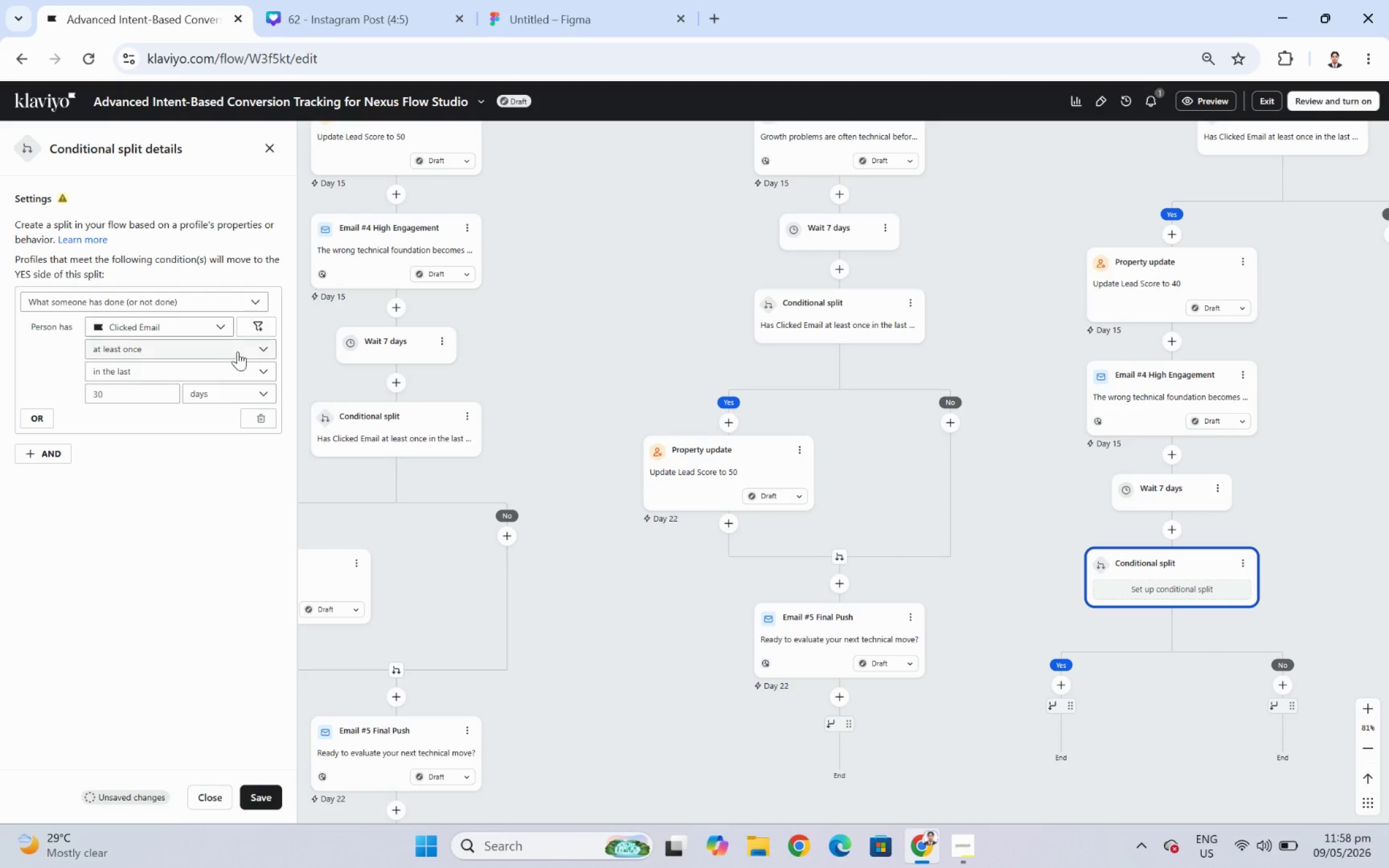 
left_click([263, 325])
 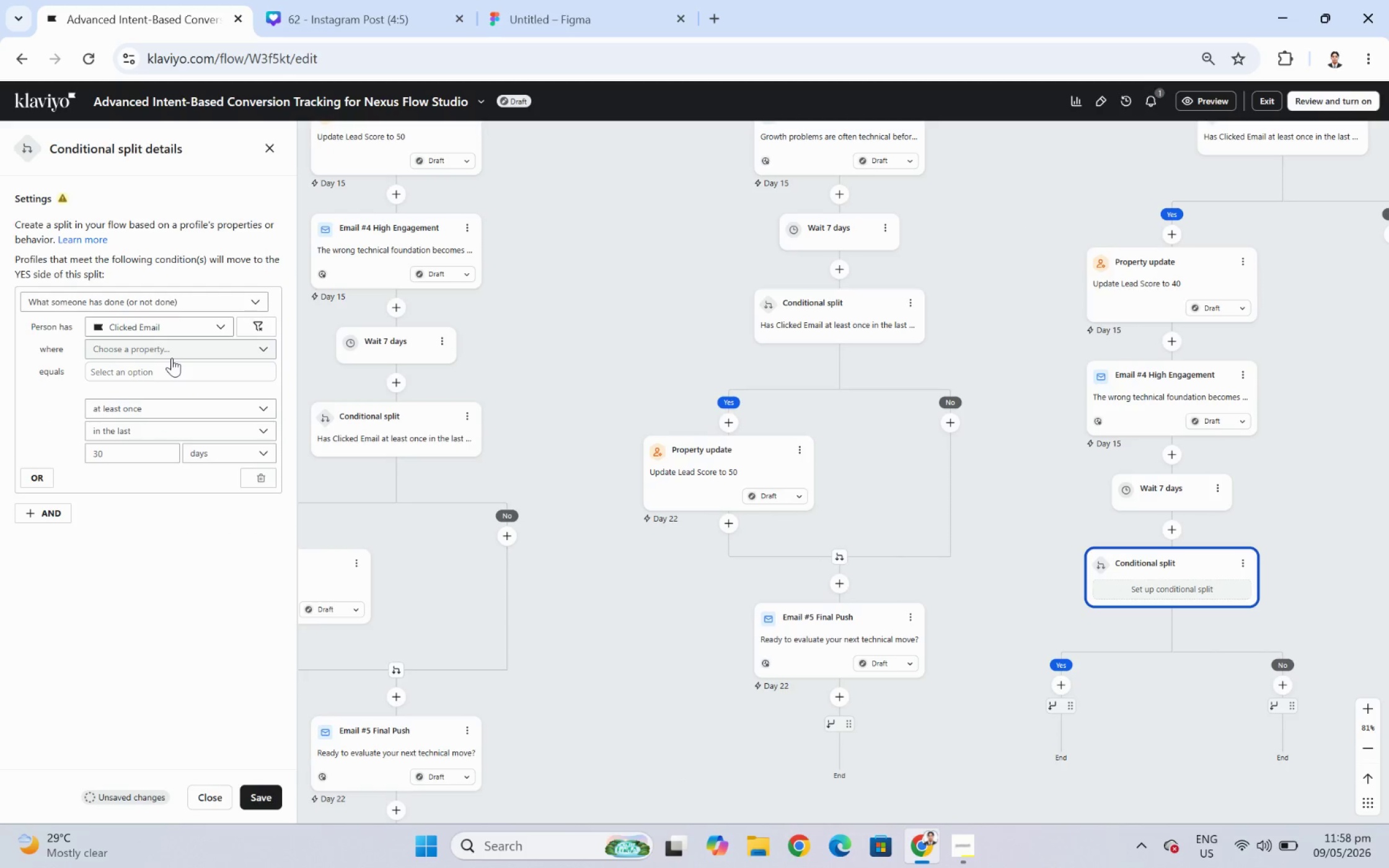 
left_click([171, 354])
 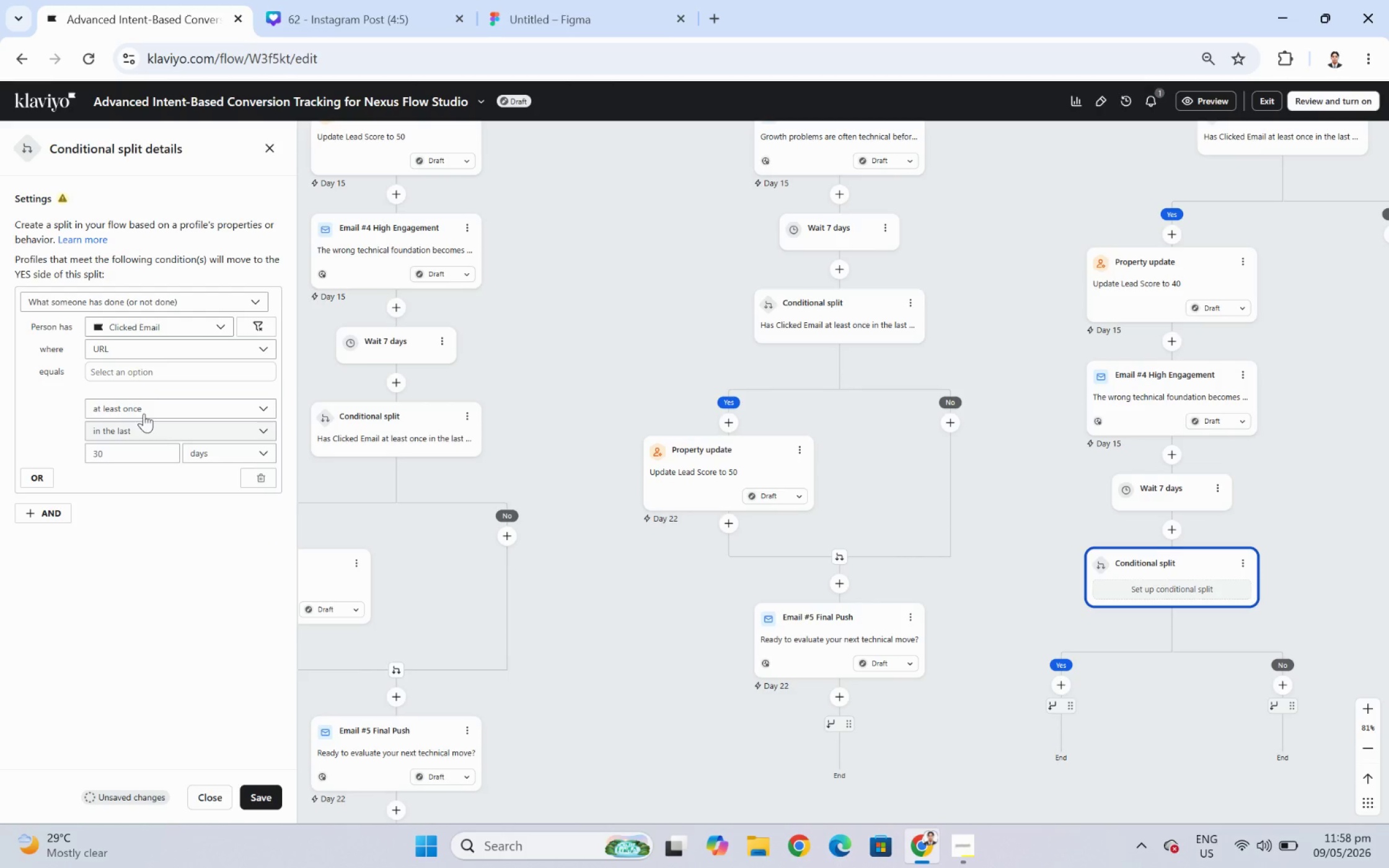 
key(Control+V)
 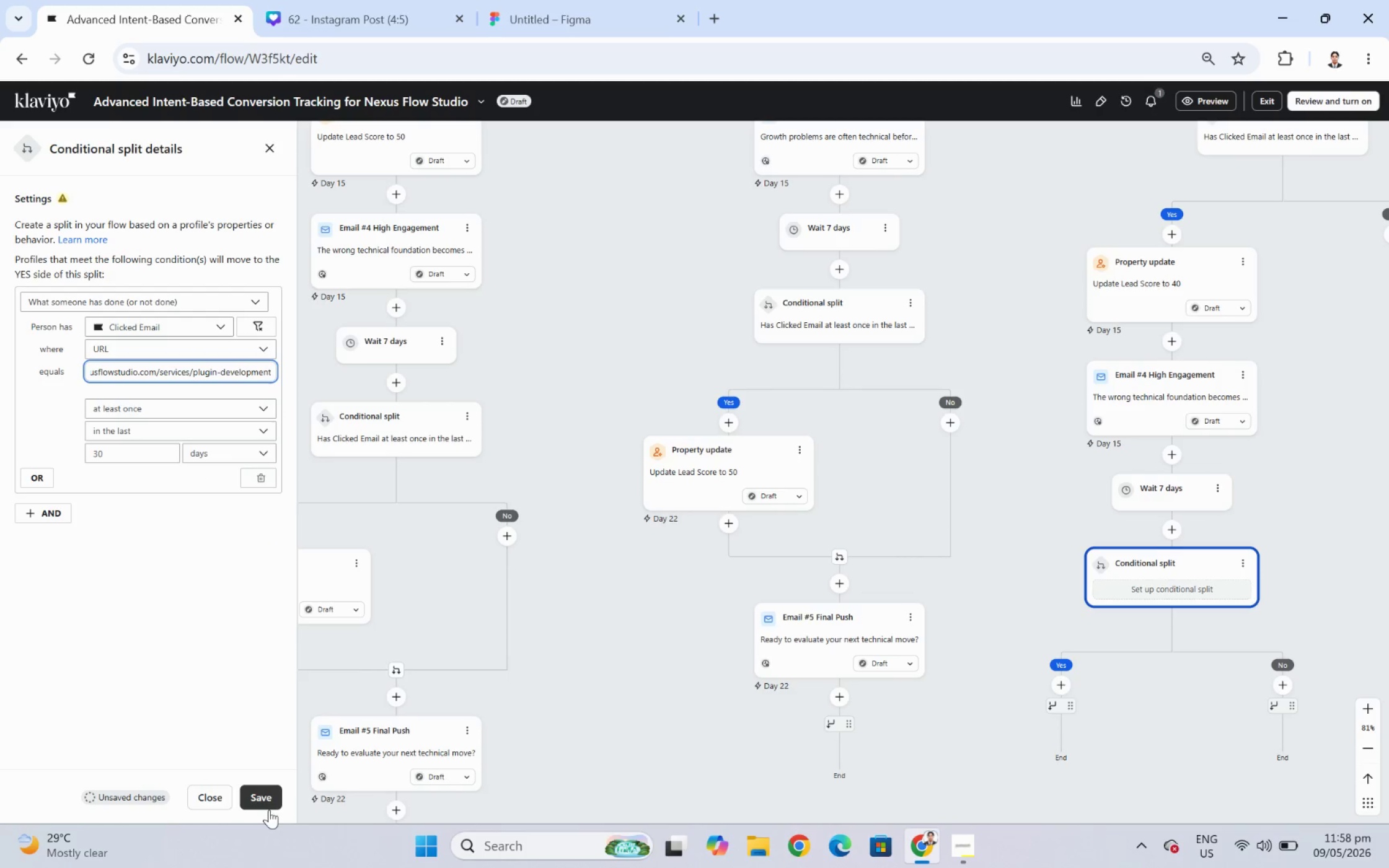 
left_click([268, 800])
 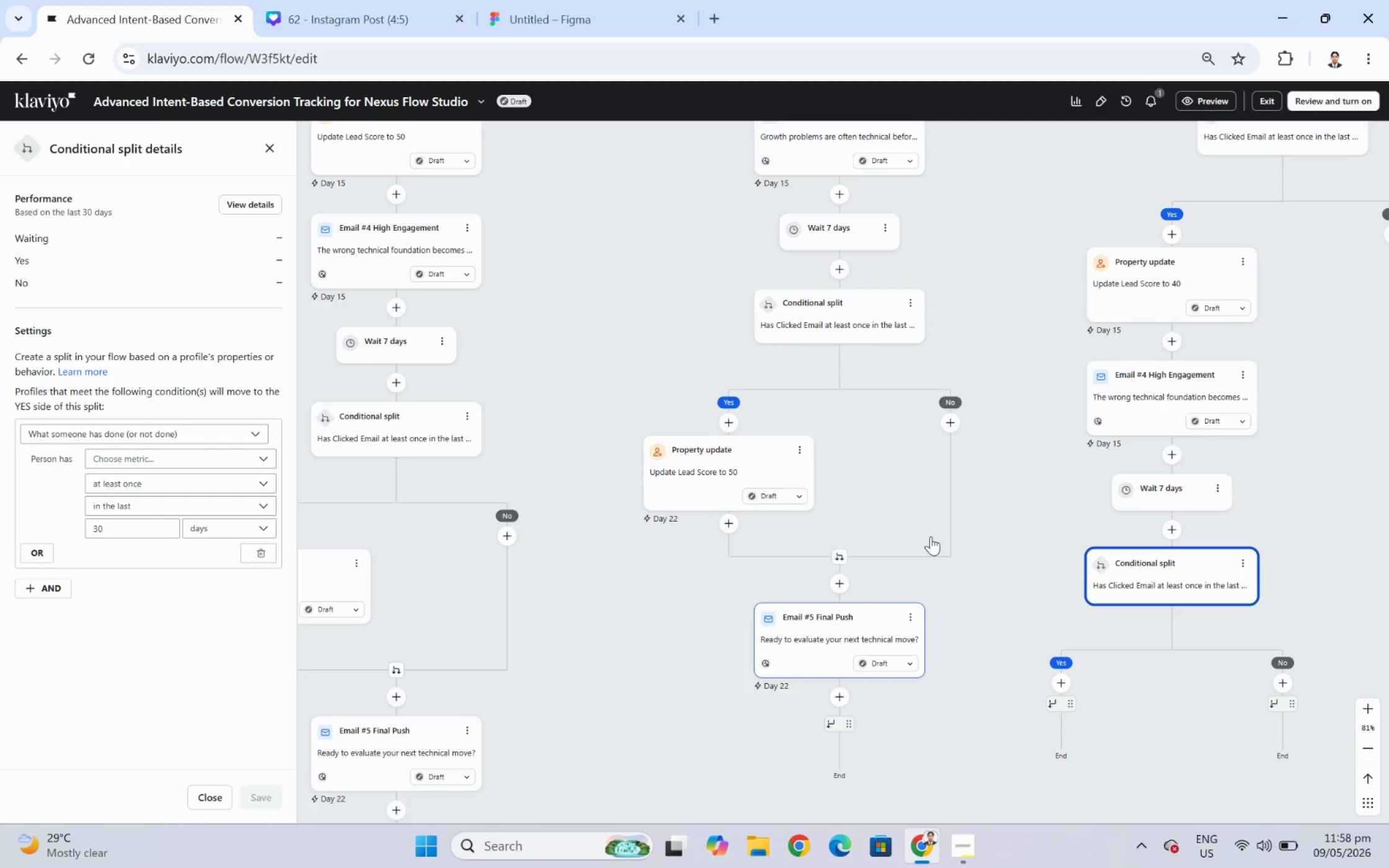 
left_click_drag(start_coordinate=[1165, 712], to_coordinate=[1096, 589])
 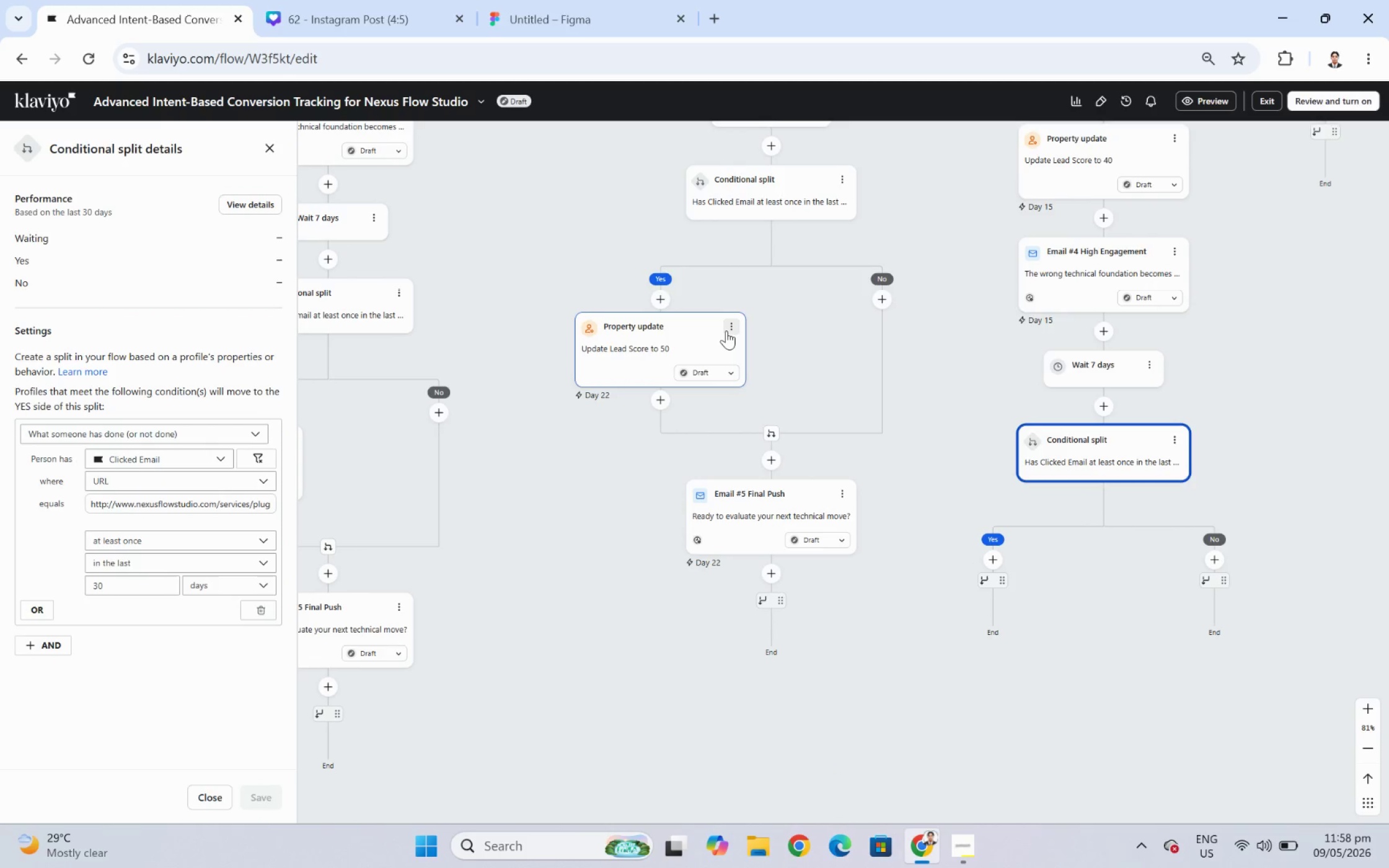 
left_click([733, 331])
 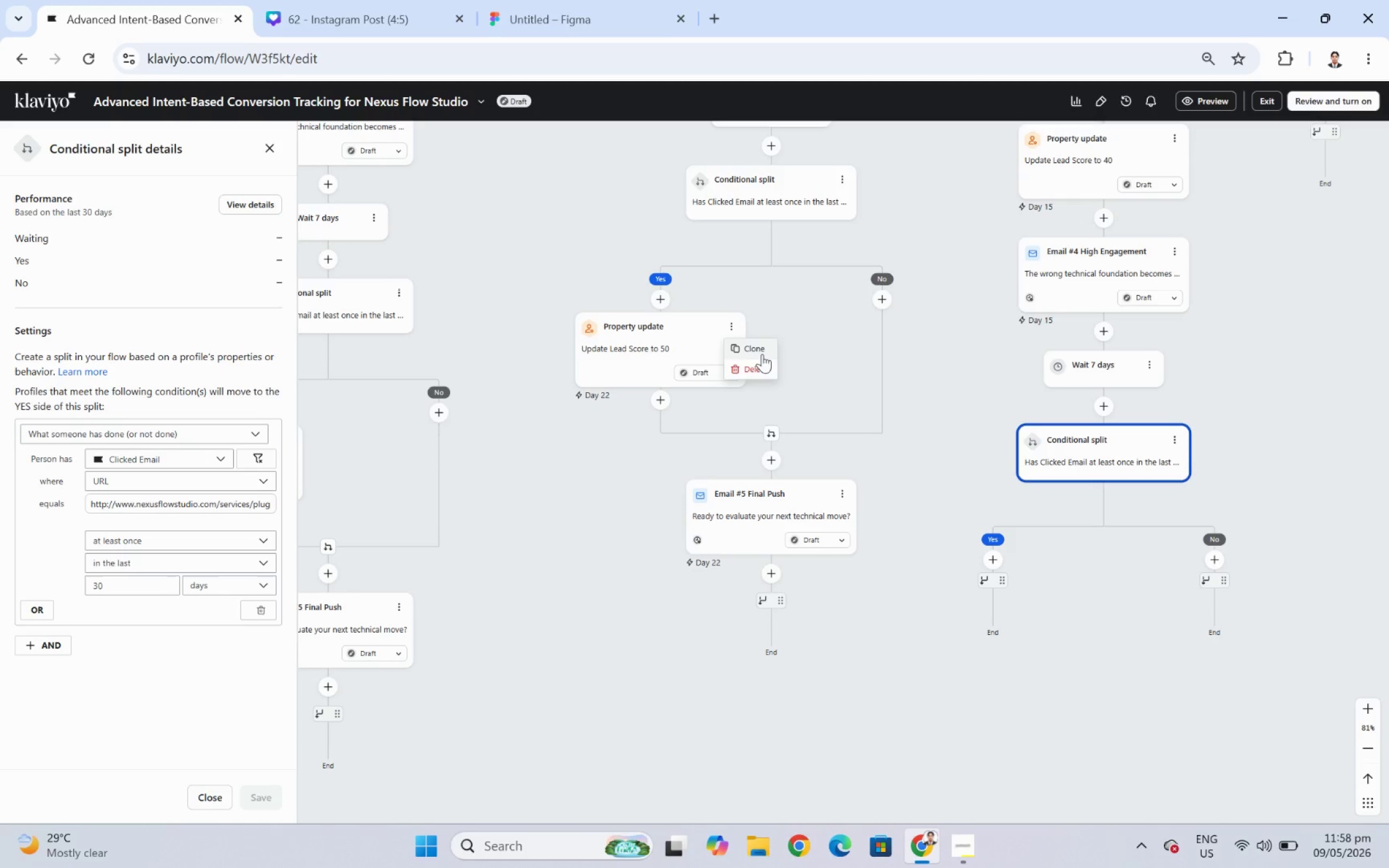 
left_click([762, 353])
 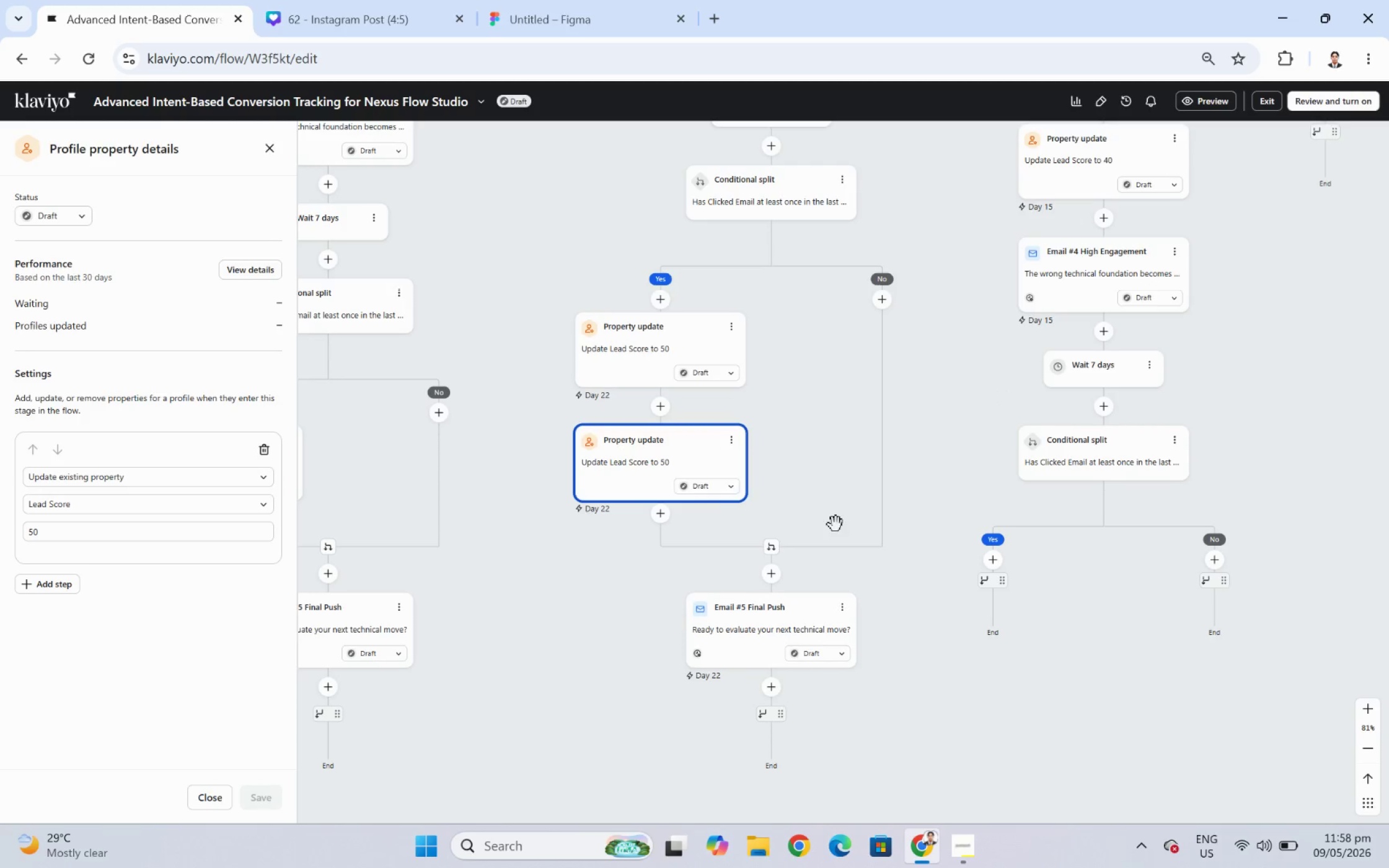 
left_click_drag(start_coordinate=[603, 446], to_coordinate=[963, 581])
 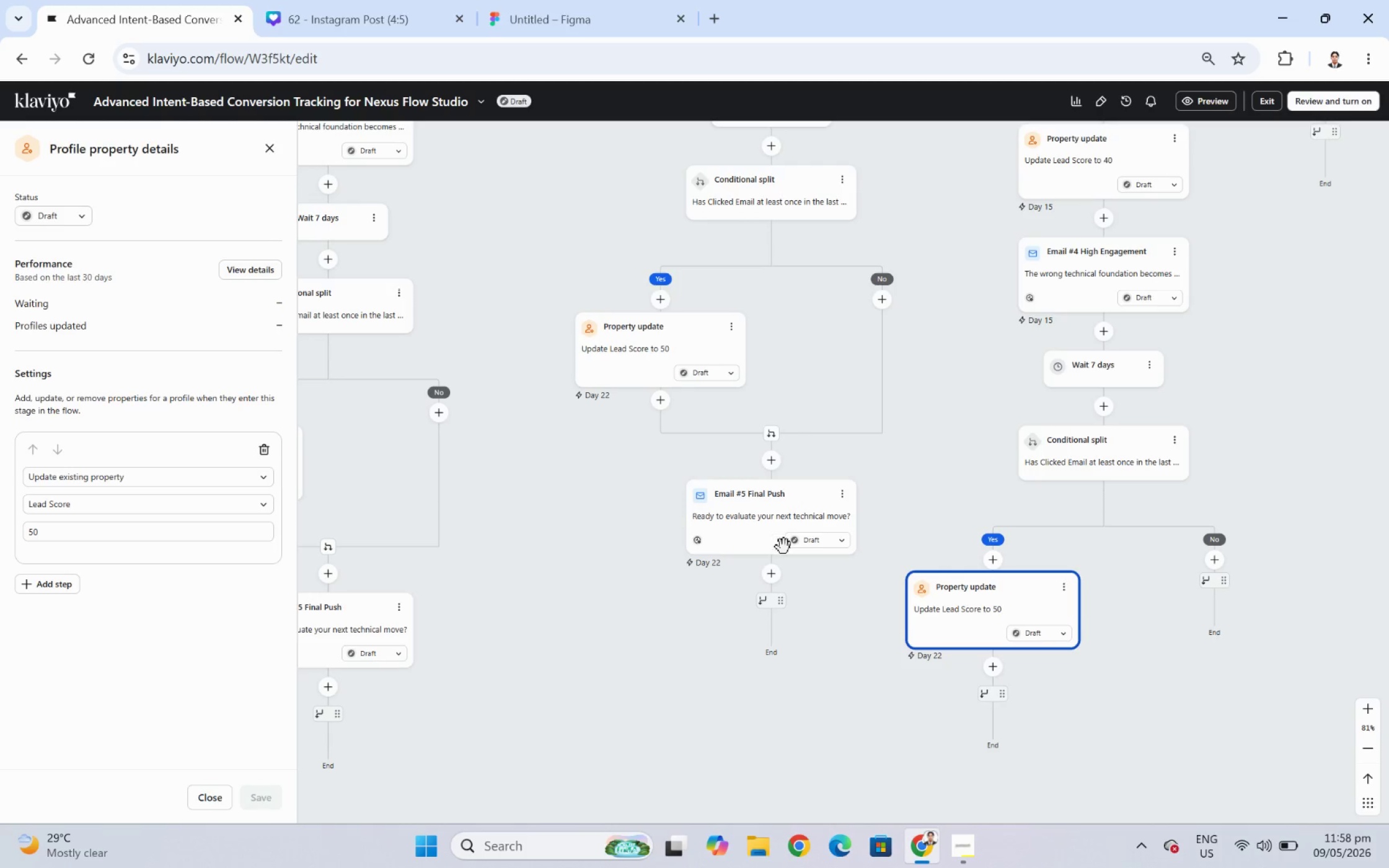 
left_click([842, 497])
 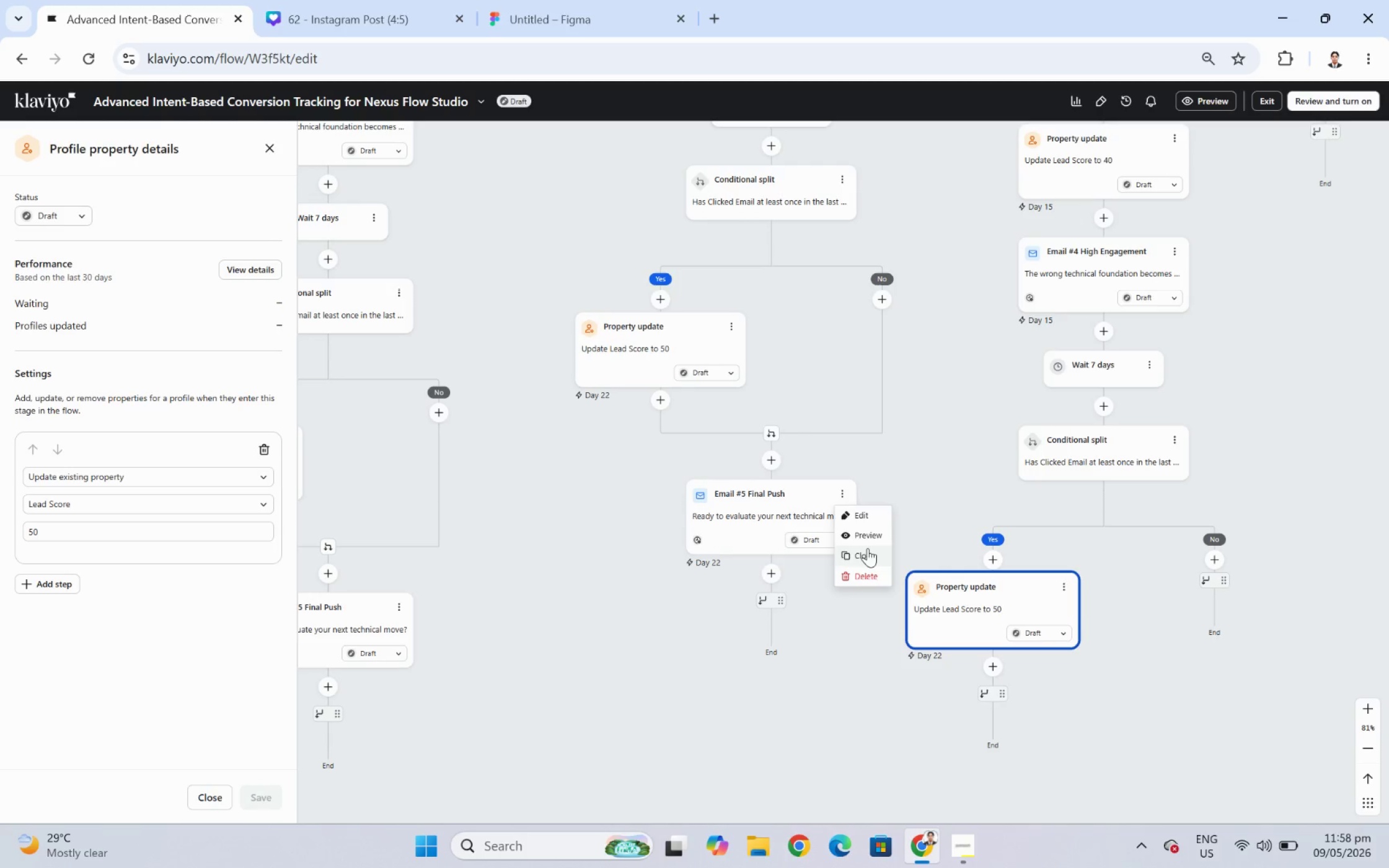 
left_click([868, 550])
 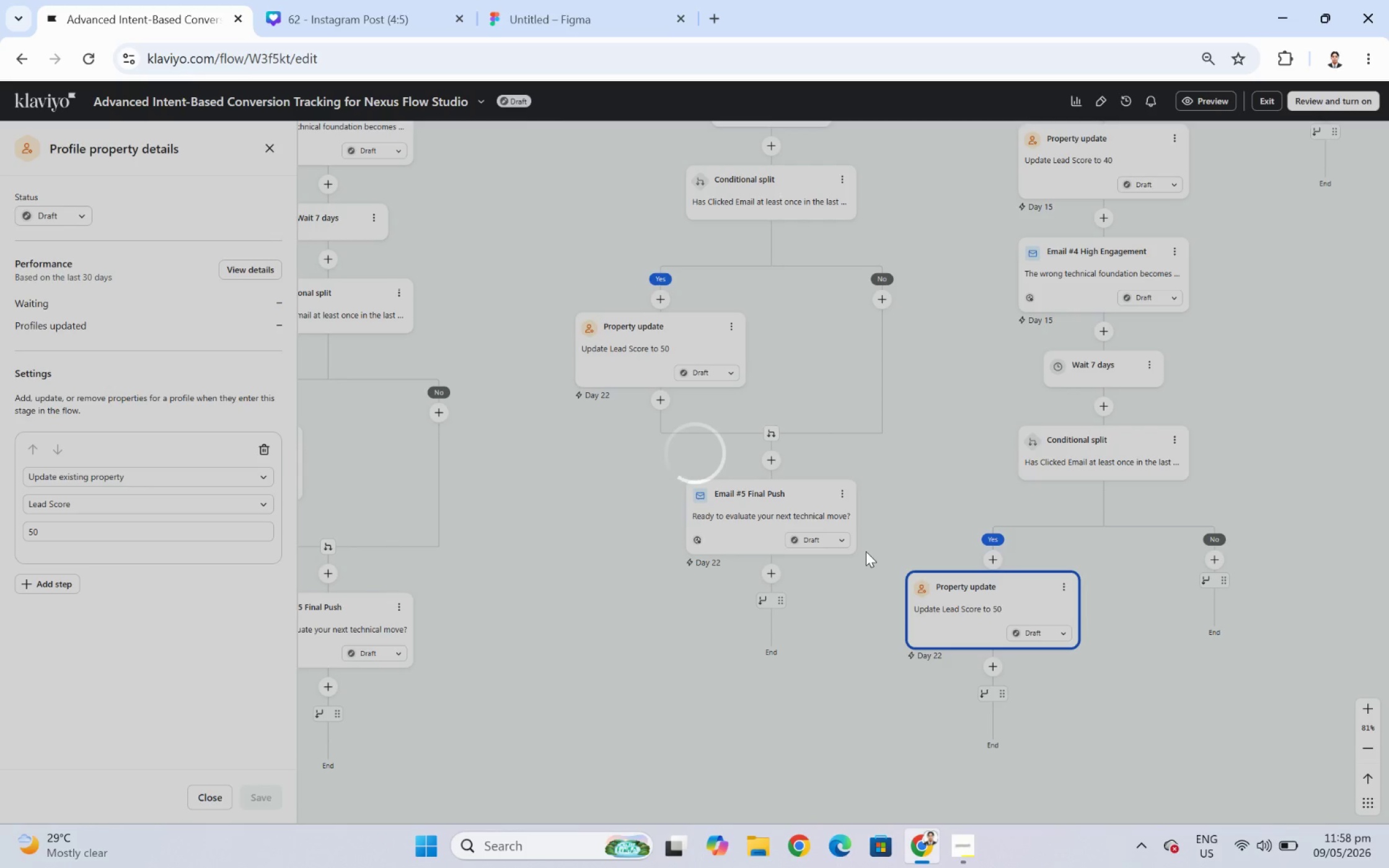 
mouse_move([848, 527])
 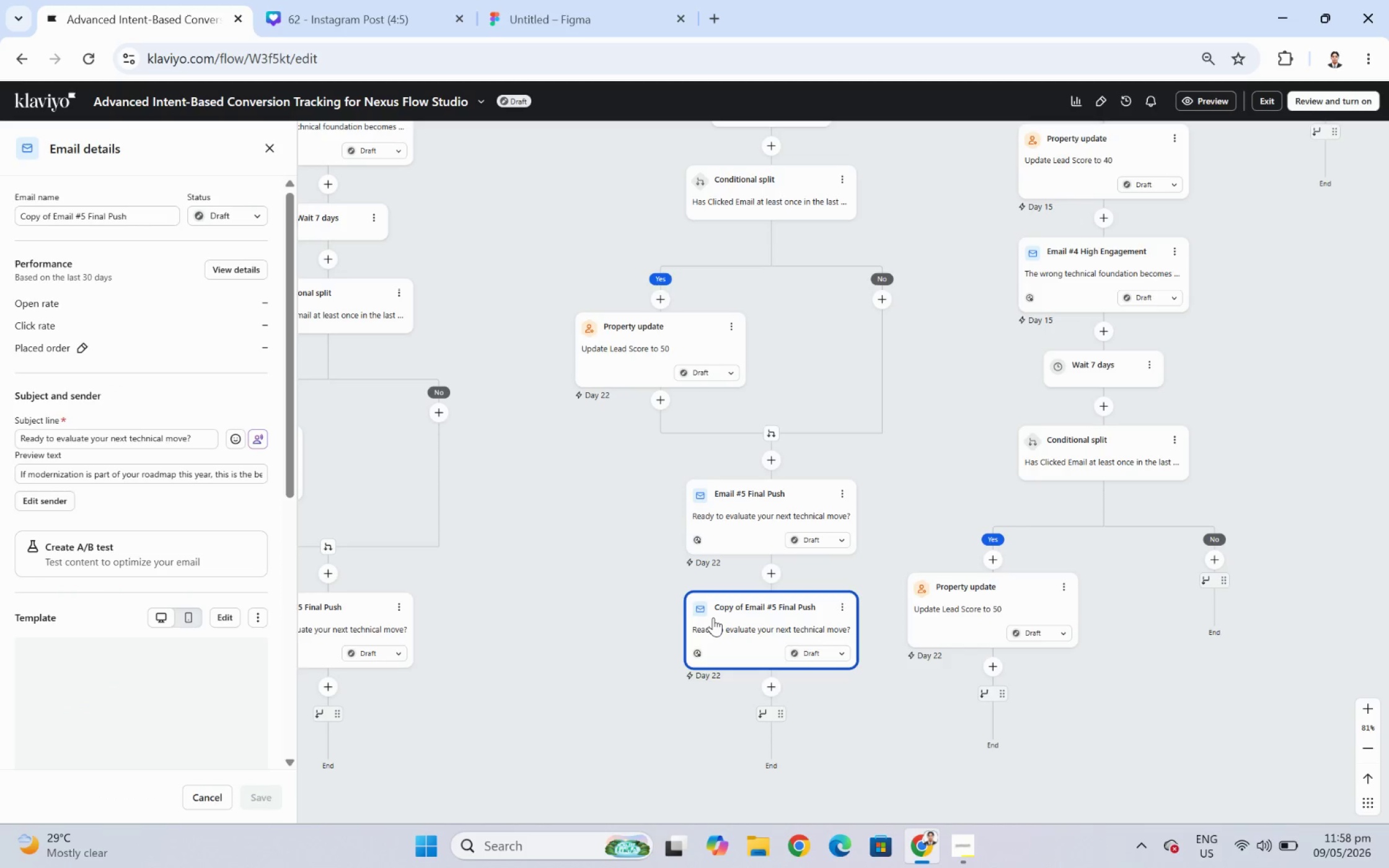 
left_click_drag(start_coordinate=[713, 617], to_coordinate=[1158, 707])
 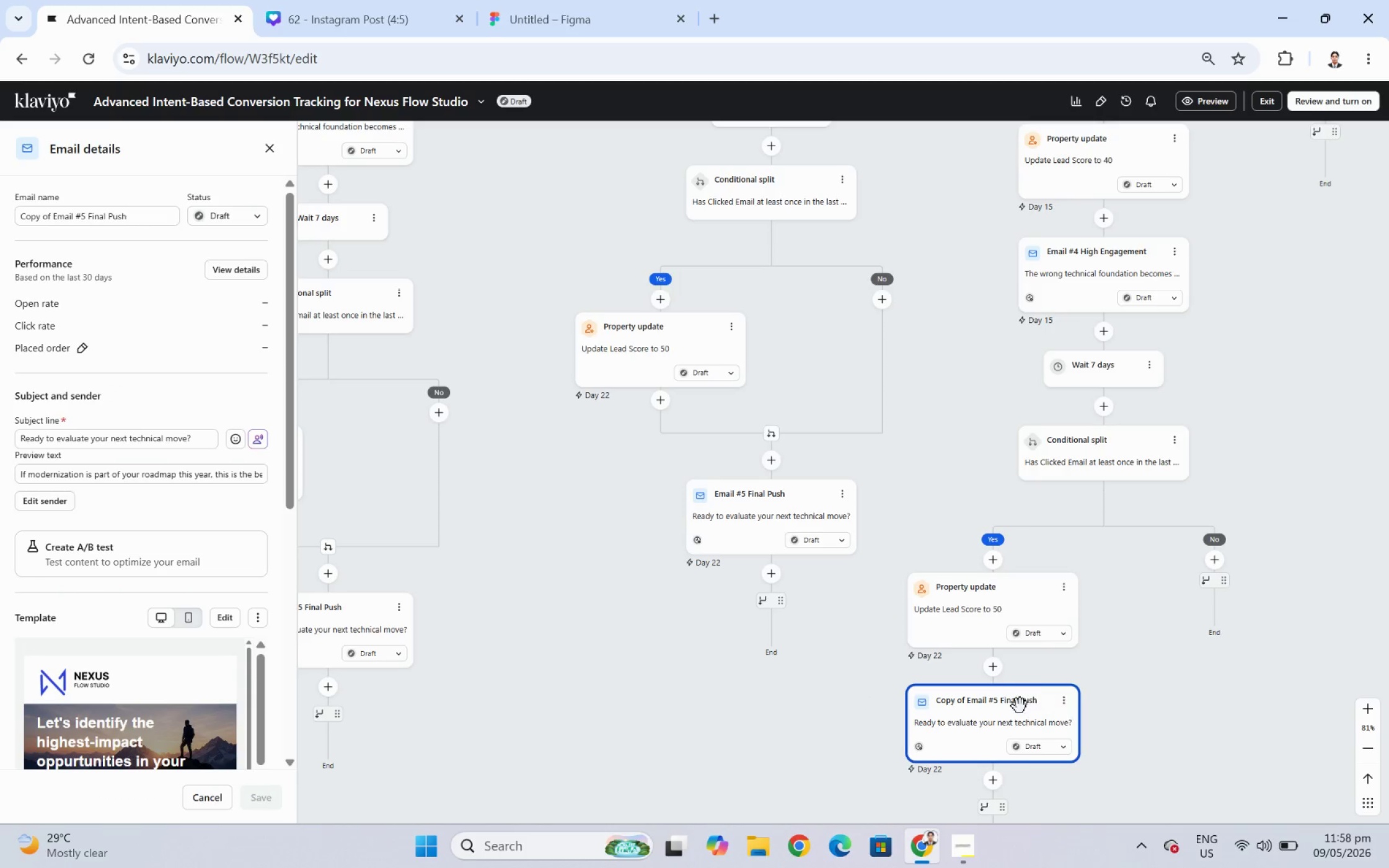 
left_click([1013, 711])
 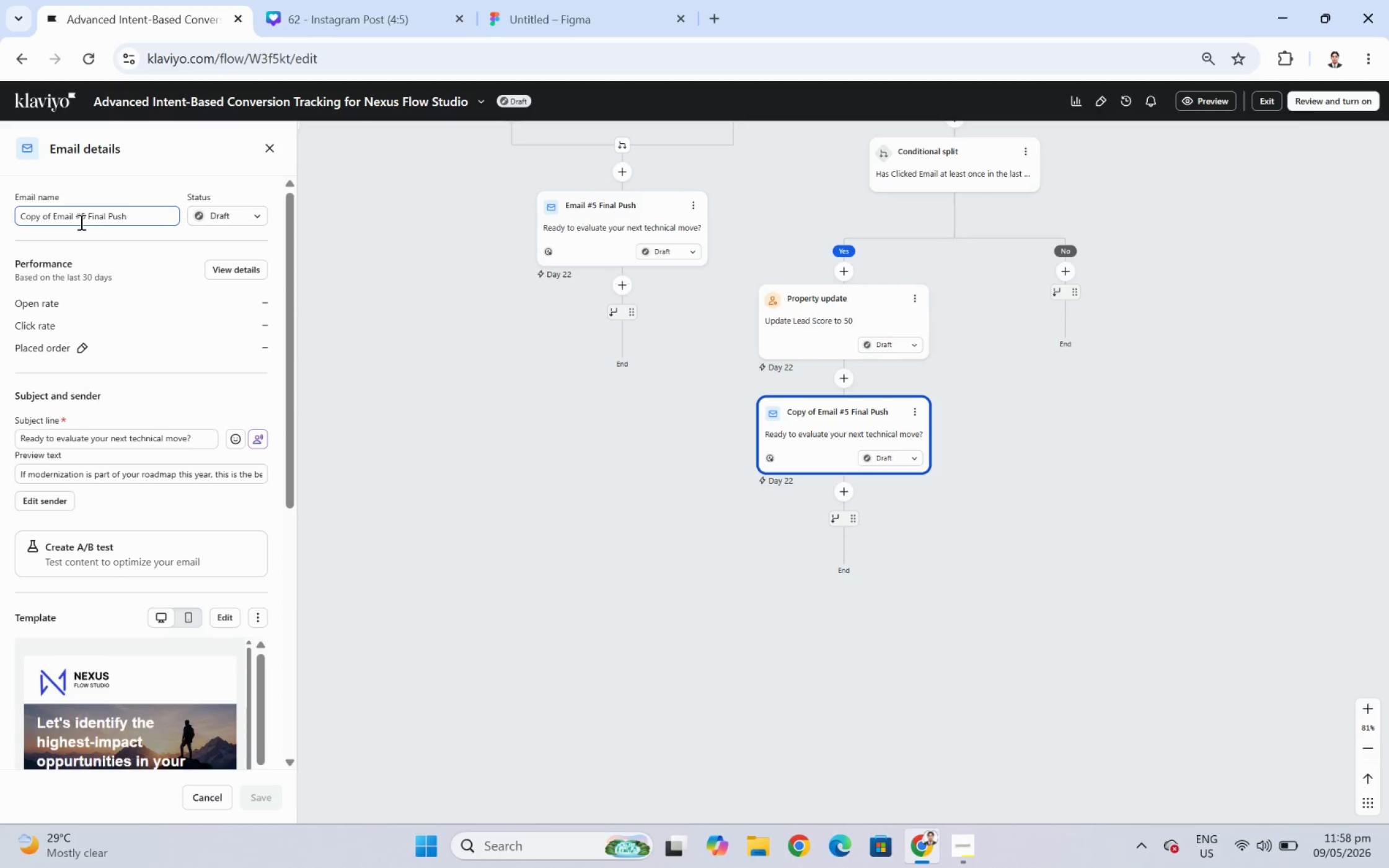 
left_click_drag(start_coordinate=[54, 217], to_coordinate=[0, 217])
 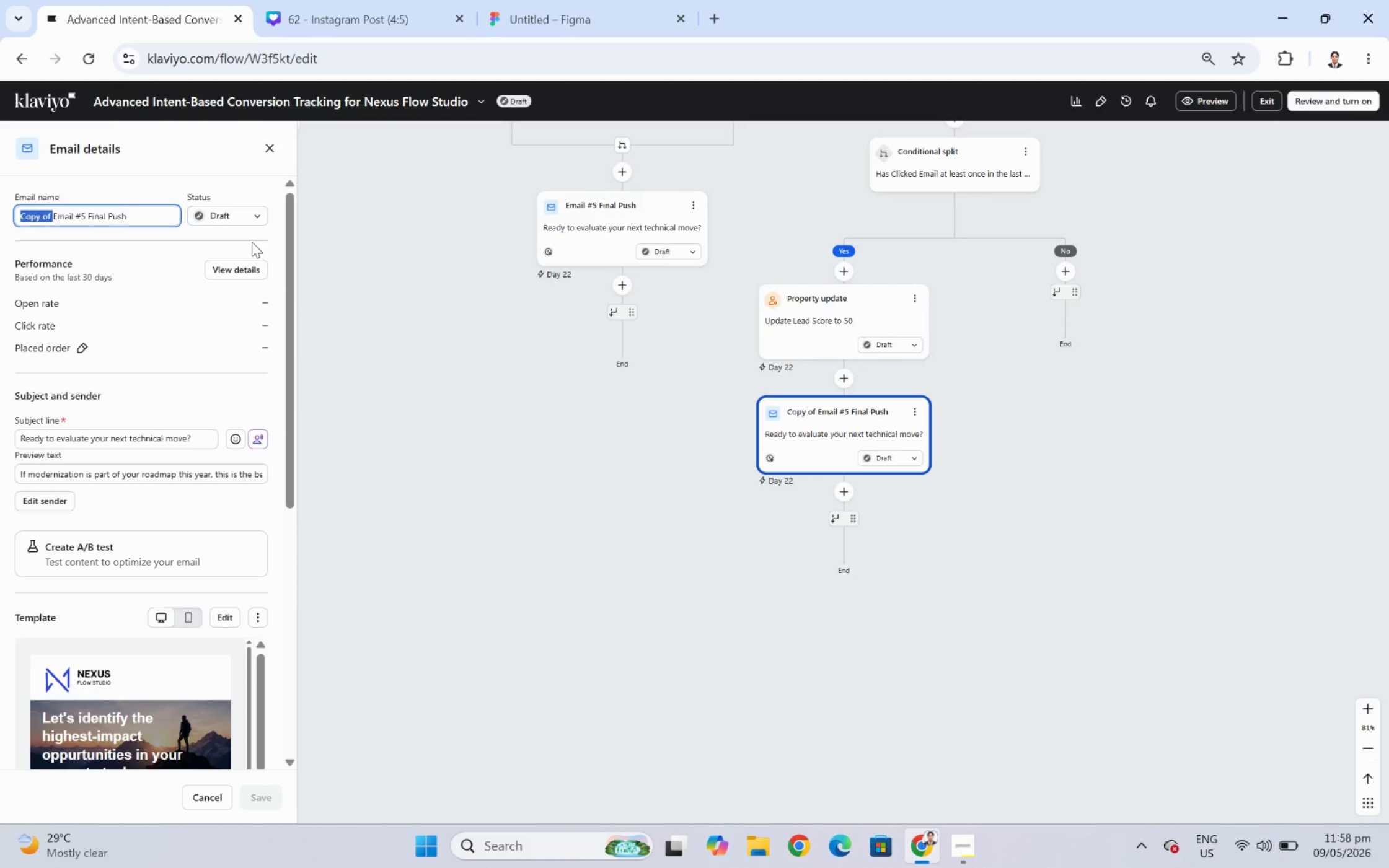 
key(Backspace)
 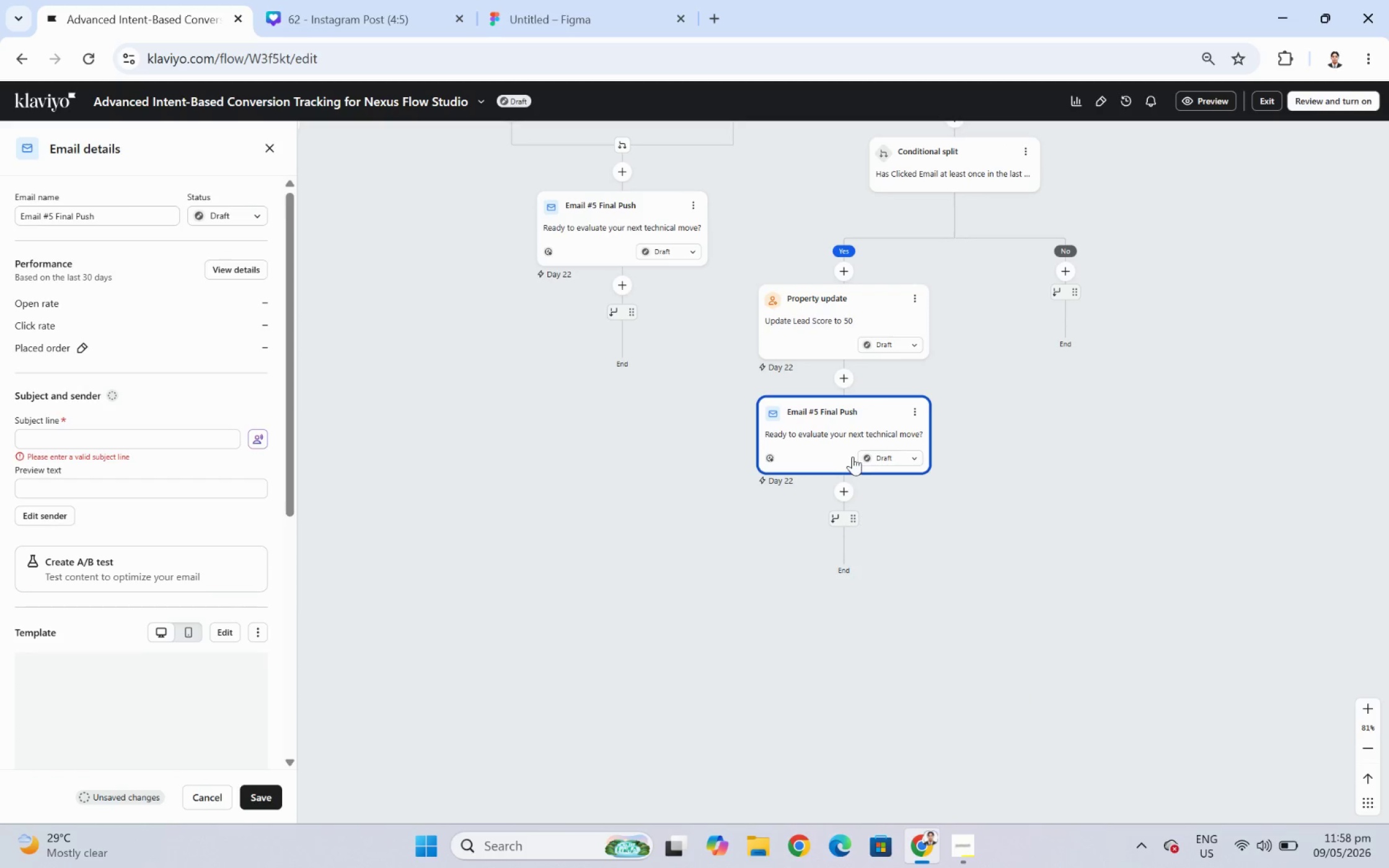 
wait(7.05)
 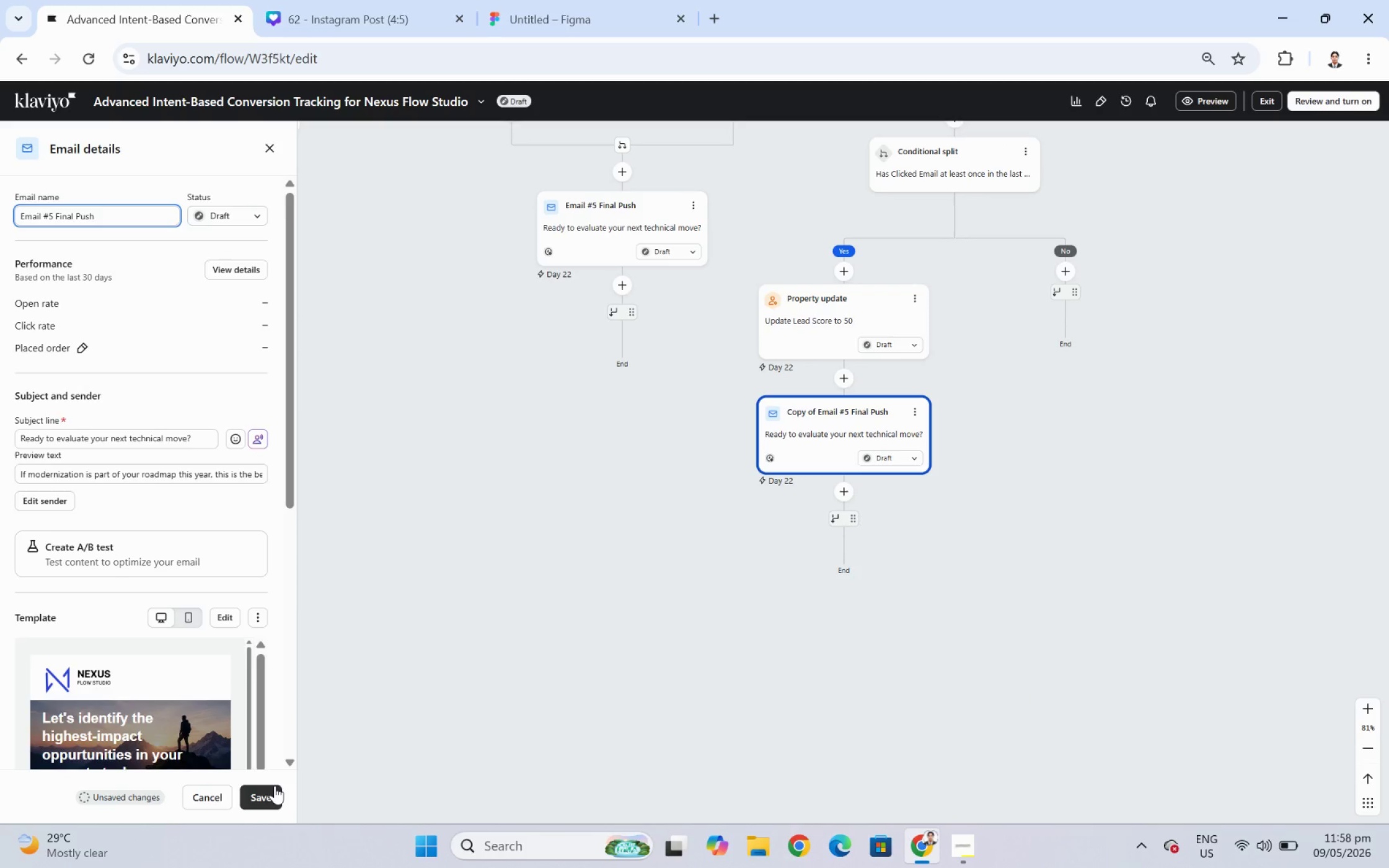 
left_click_drag(start_coordinate=[1072, 292], to_coordinate=[852, 380])
 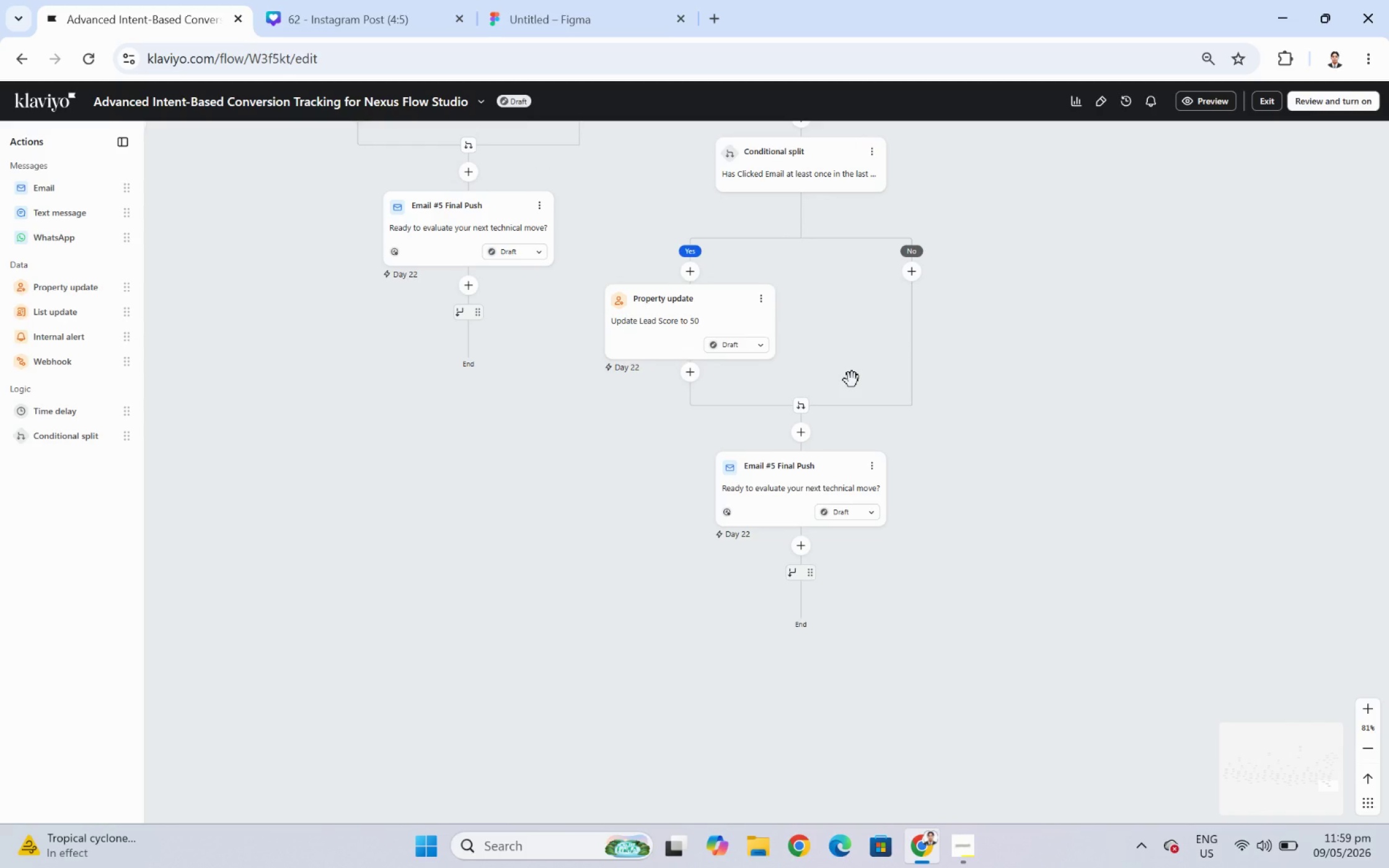 
wait(28.75)
 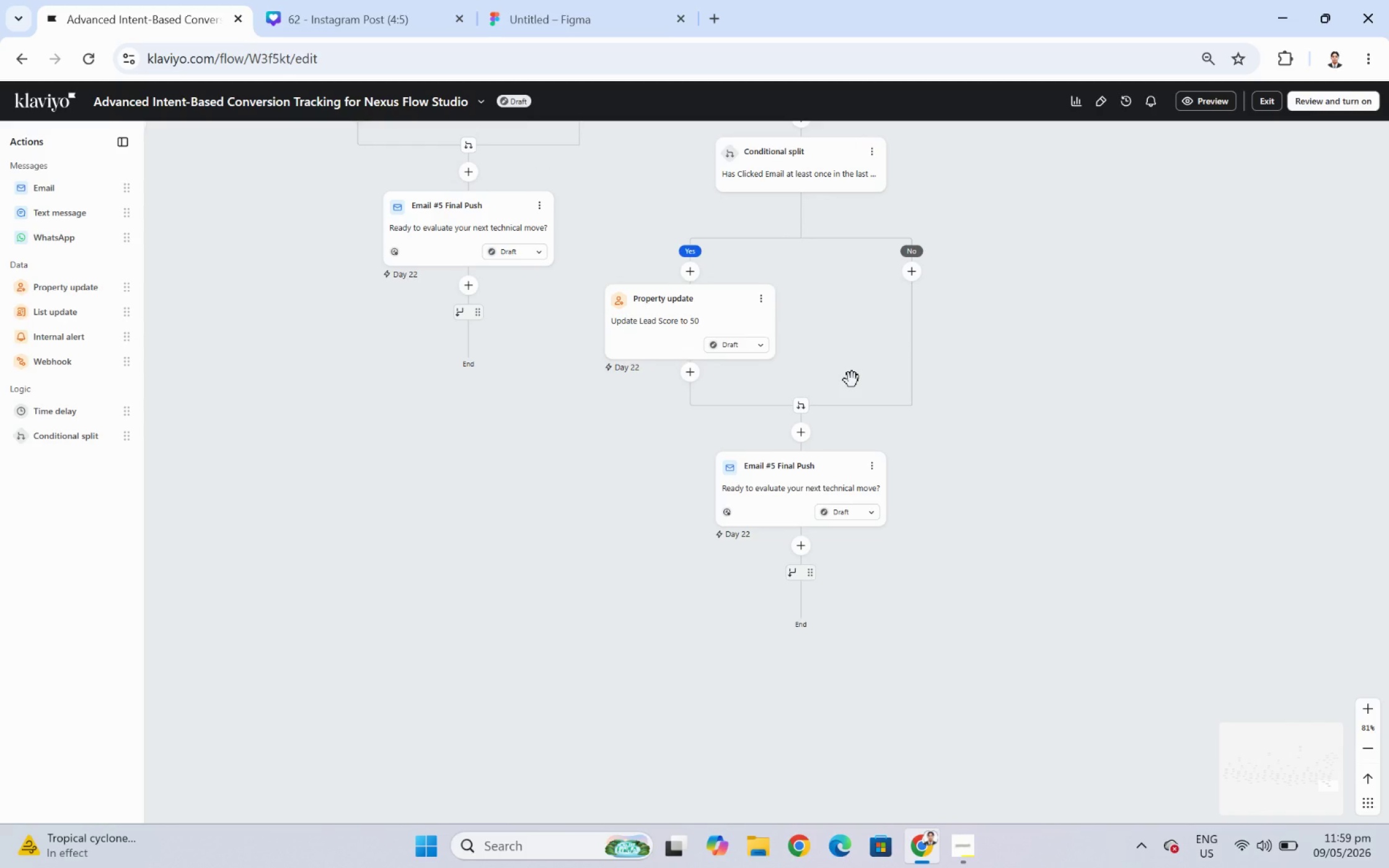 
scroll: coordinate [1021, 443], scroll_direction: up, amount: 6.0
 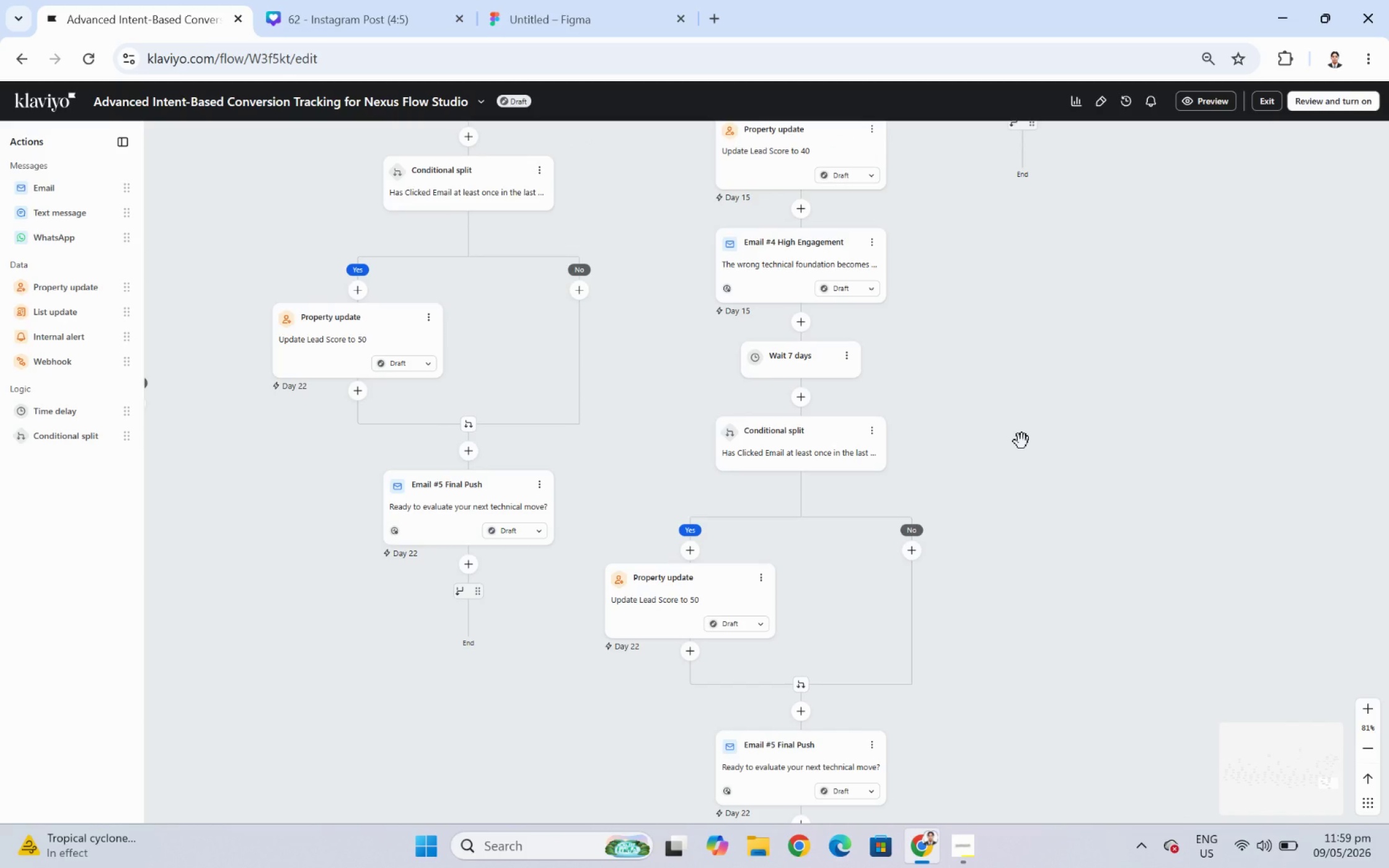 
scroll: coordinate [1021, 441], scroll_direction: down, amount: 1.0
 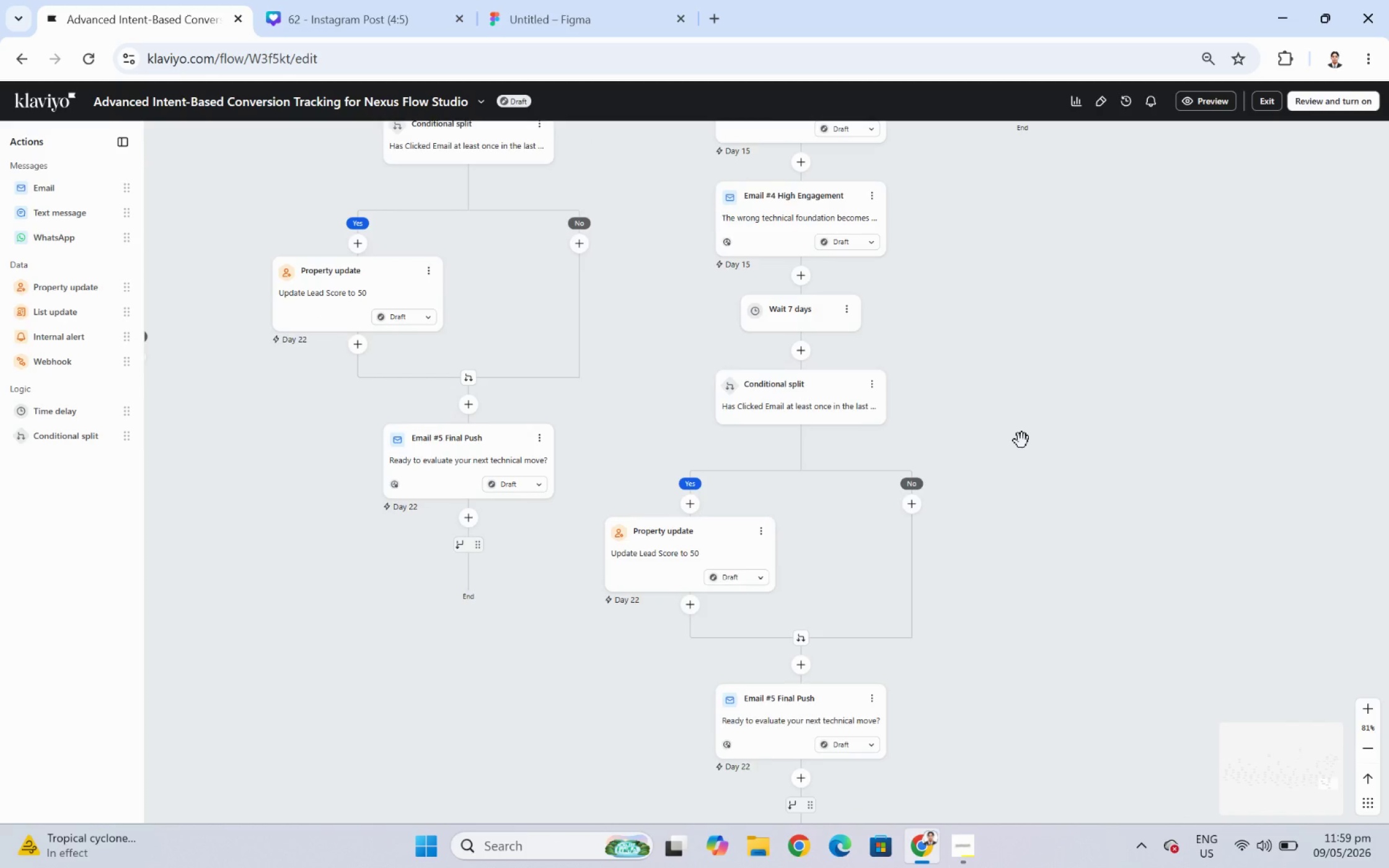 
scroll: coordinate [1098, 421], scroll_direction: up, amount: 5.0
 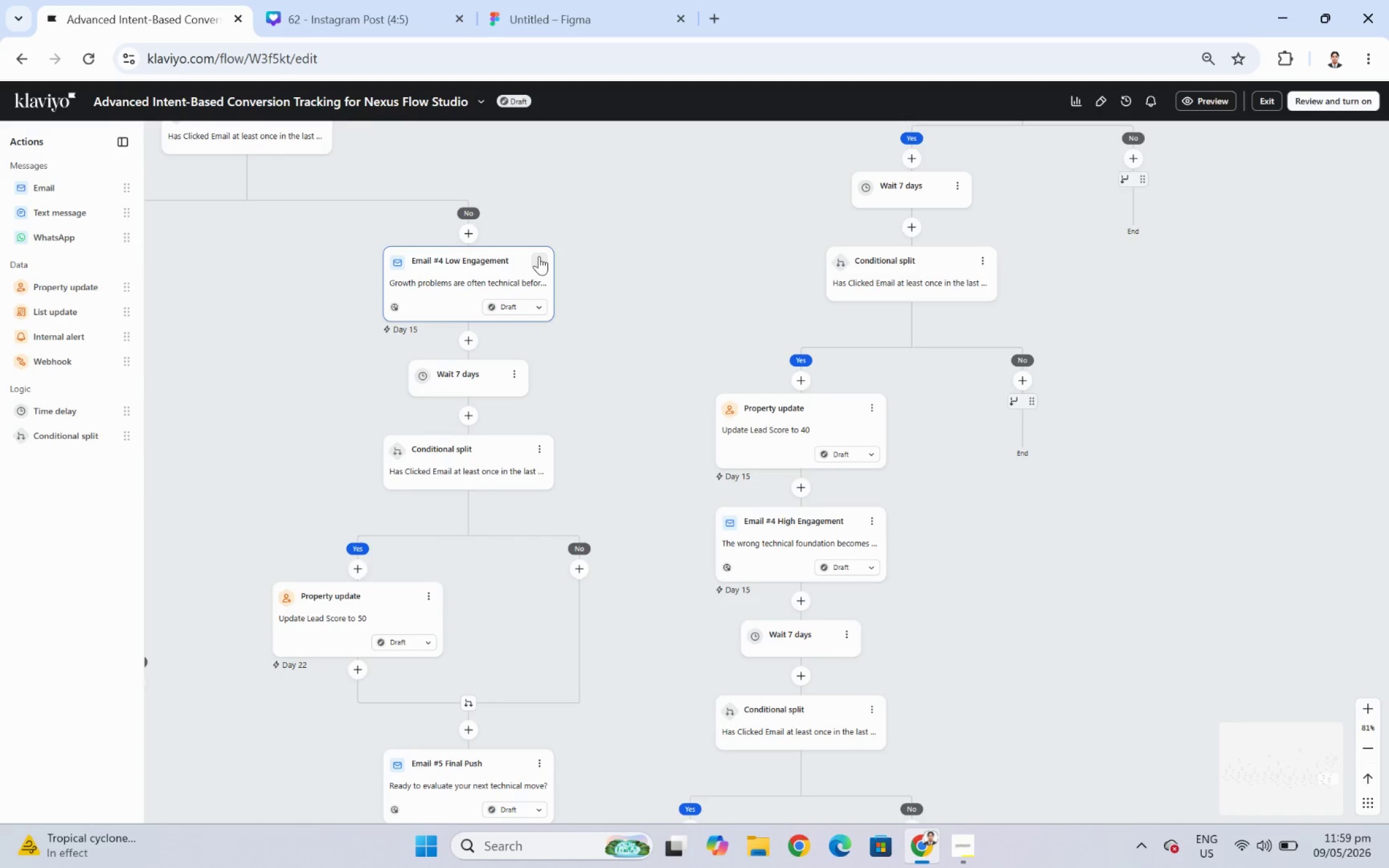 
left_click([541, 266])
 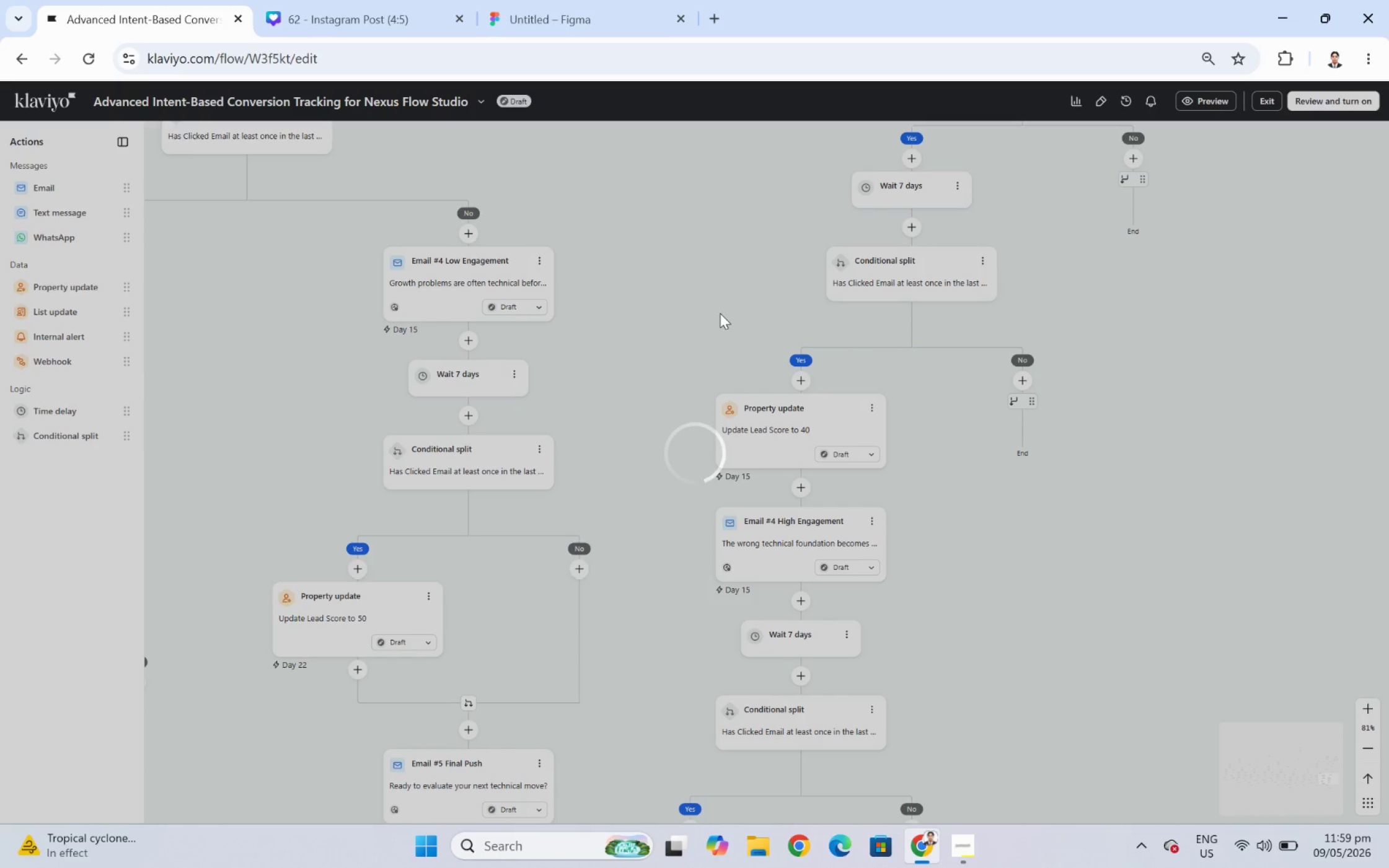 
wait(7.48)
 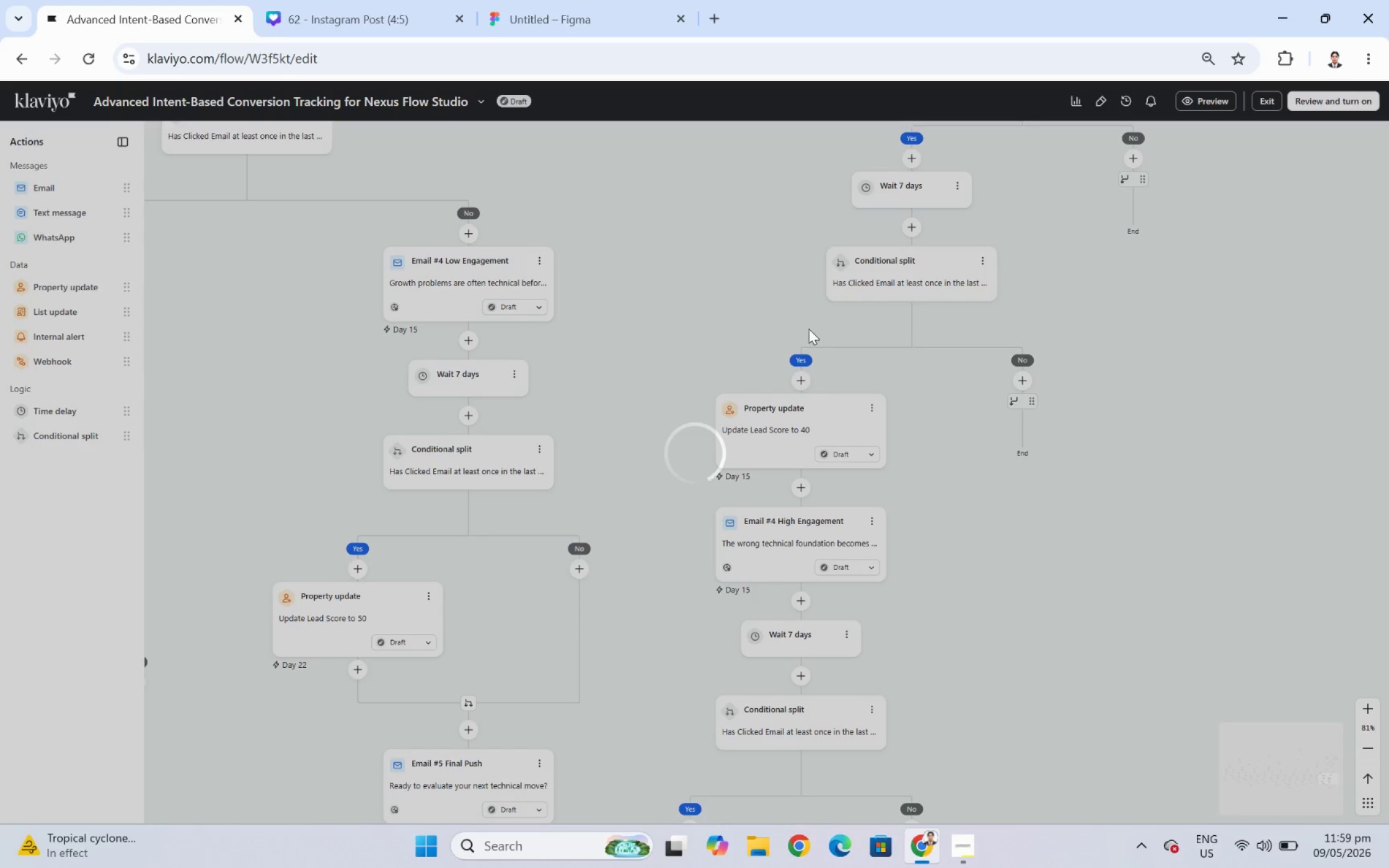 
left_click_drag(start_coordinate=[582, 388], to_coordinate=[1175, 388])
 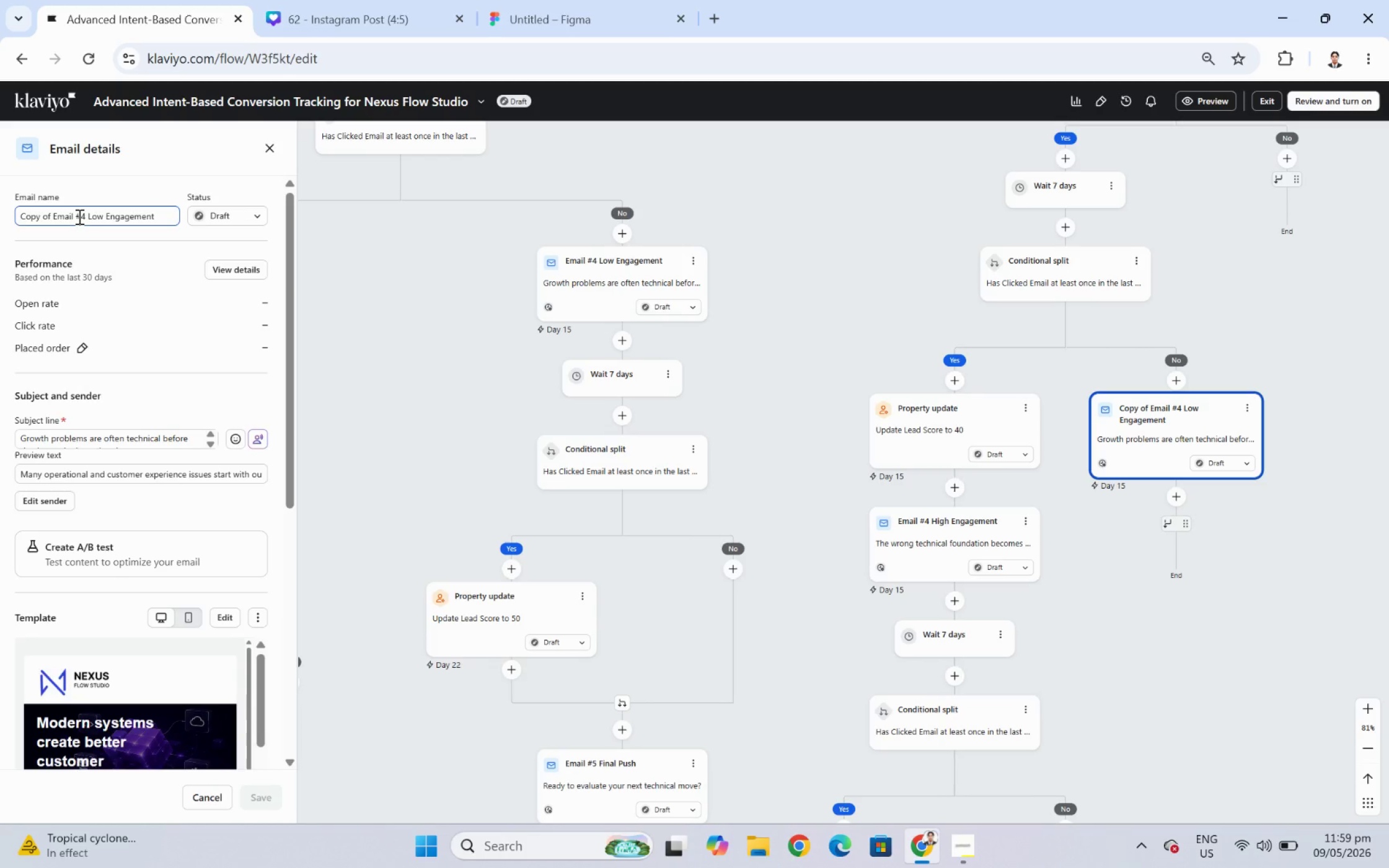 
wait(5.19)
 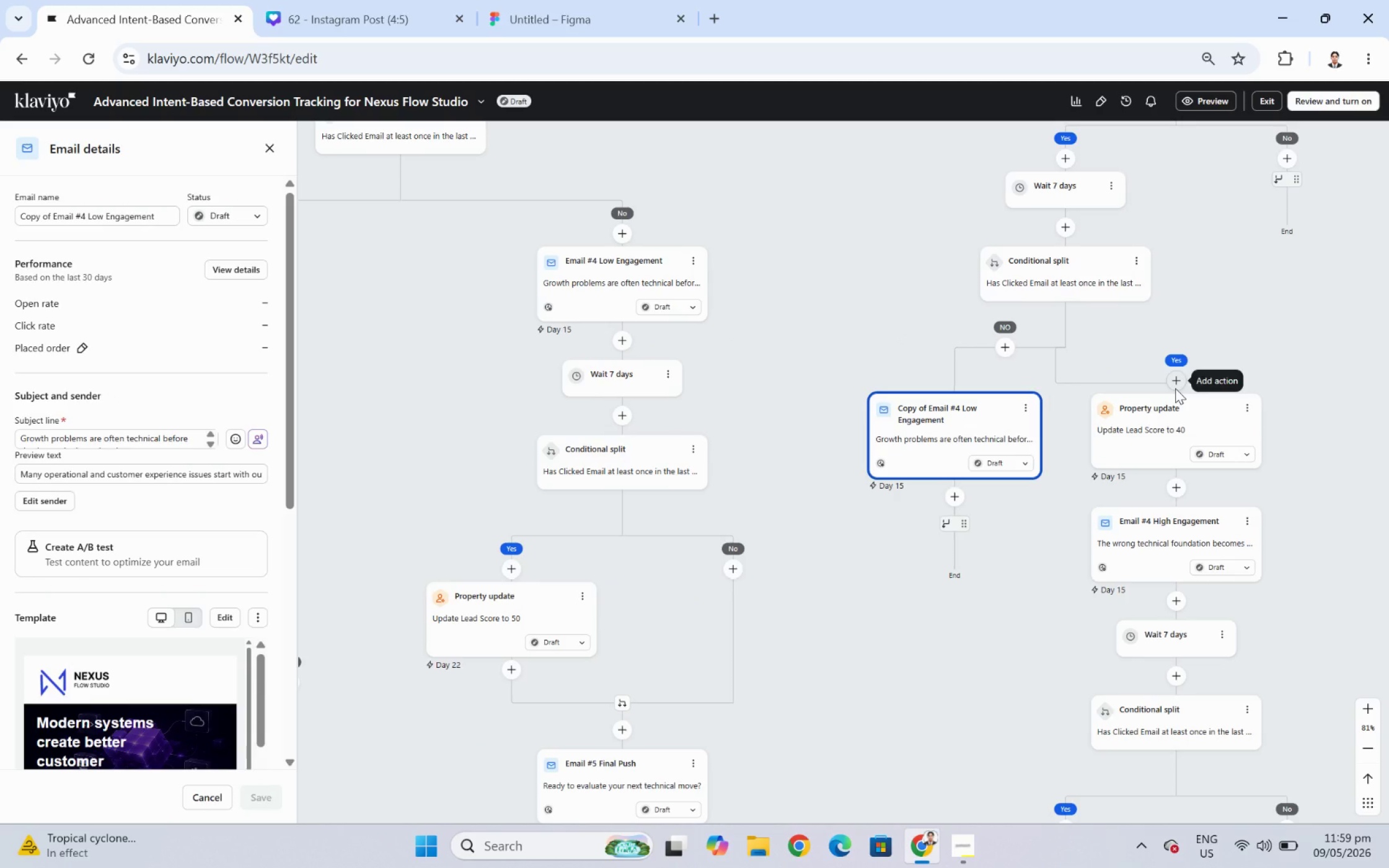 
left_click([76, 216])
 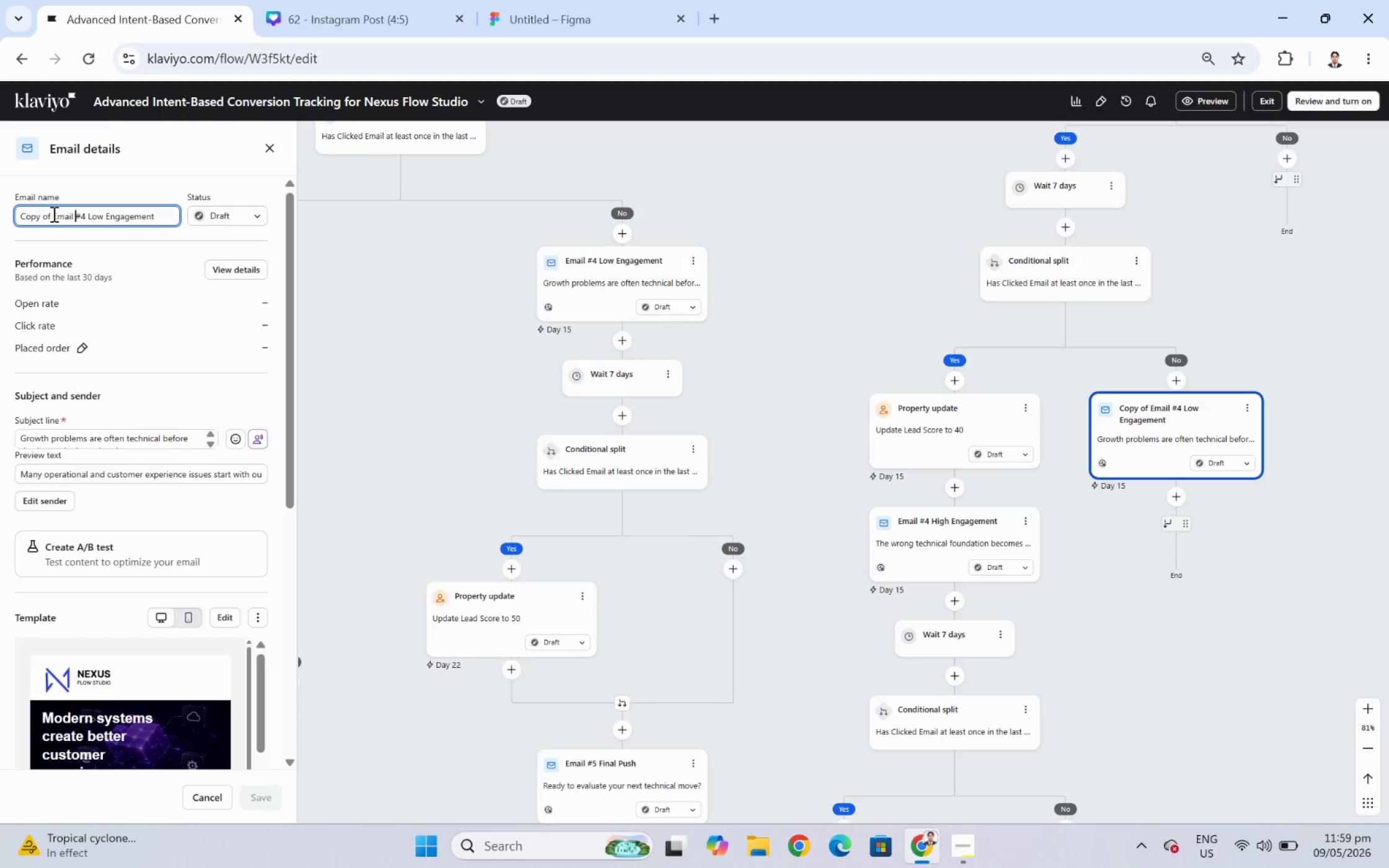 
left_click_drag(start_coordinate=[53, 213], to_coordinate=[9, 222])
 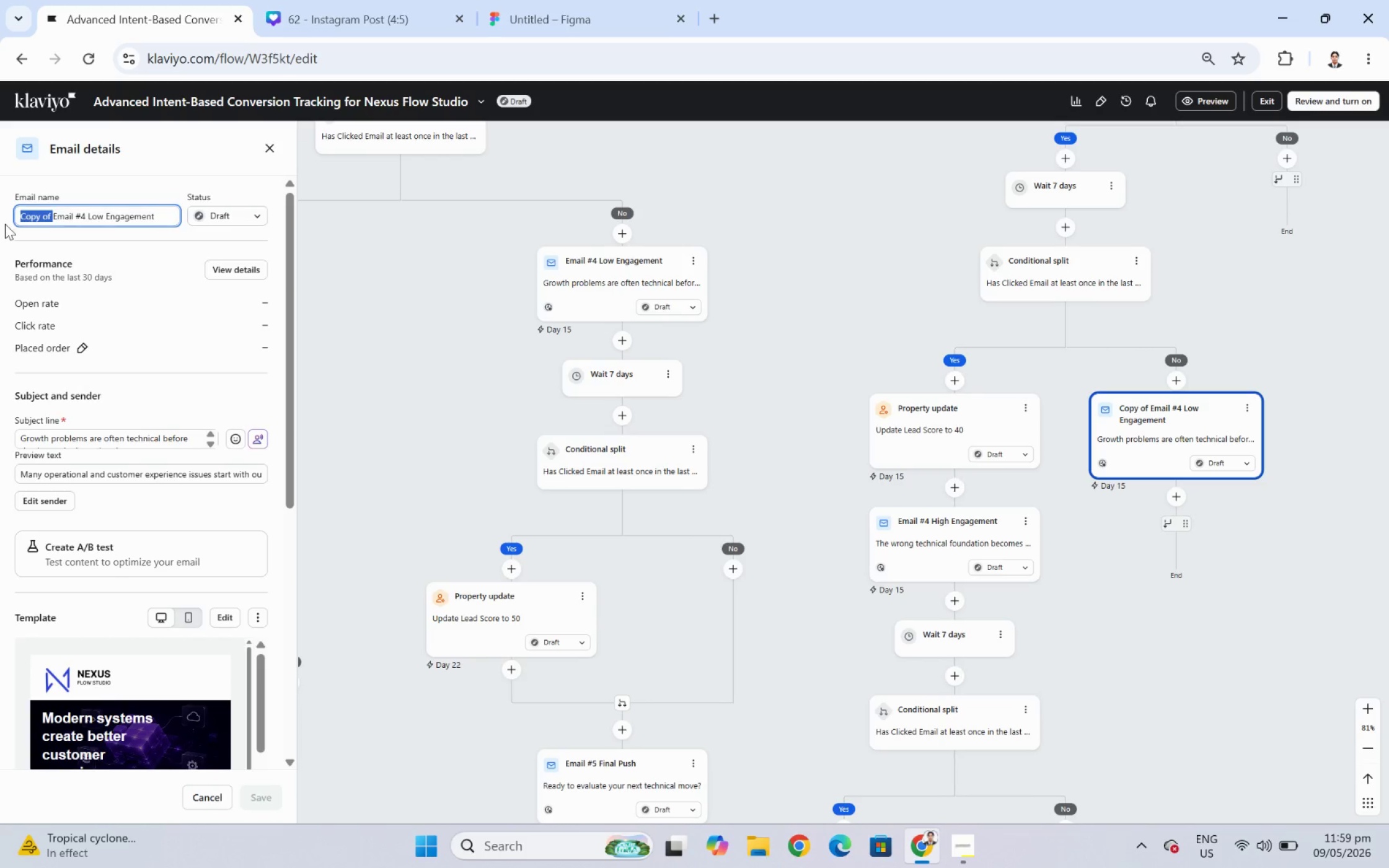 
key(Backspace)
 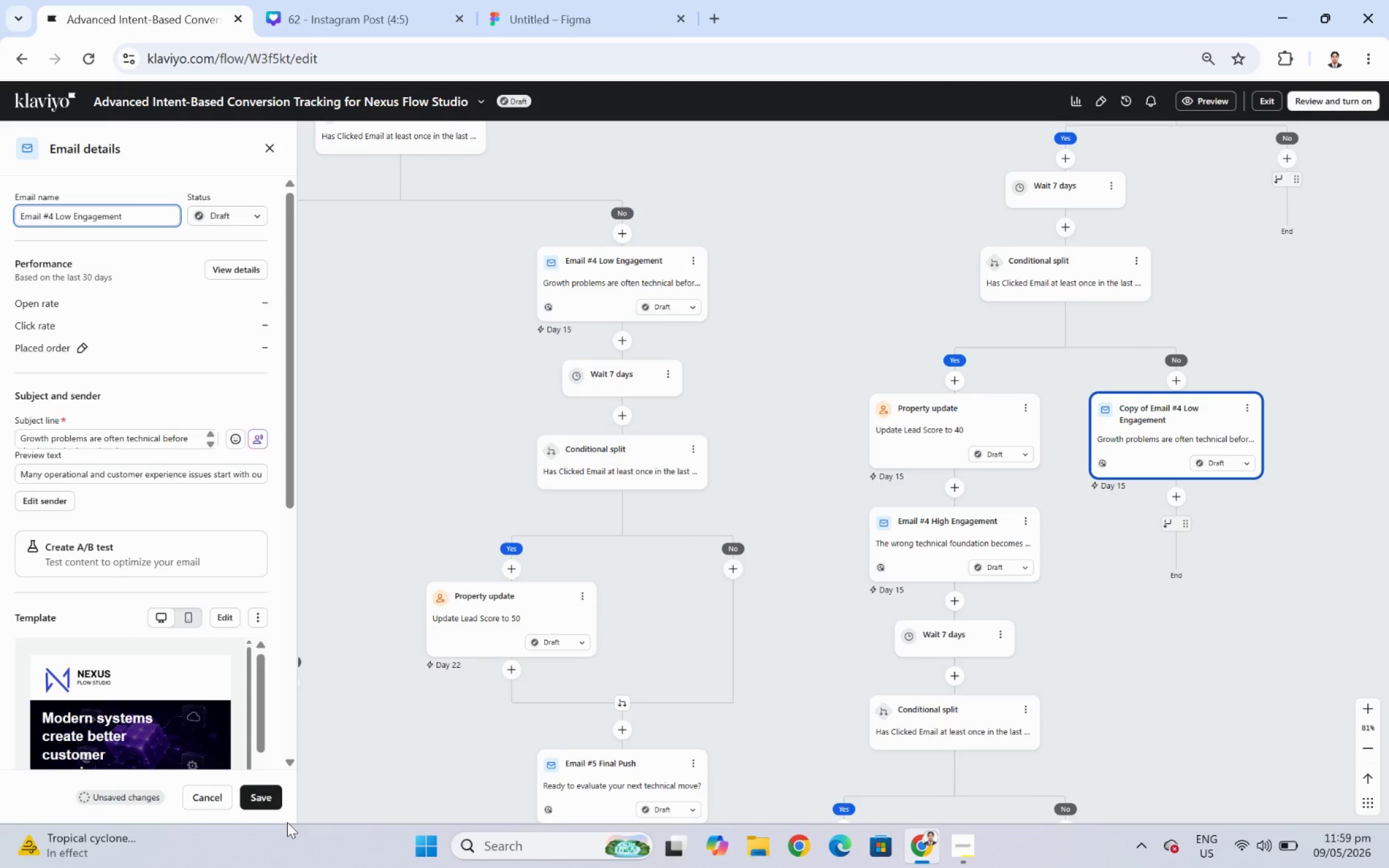 
left_click([265, 794])
 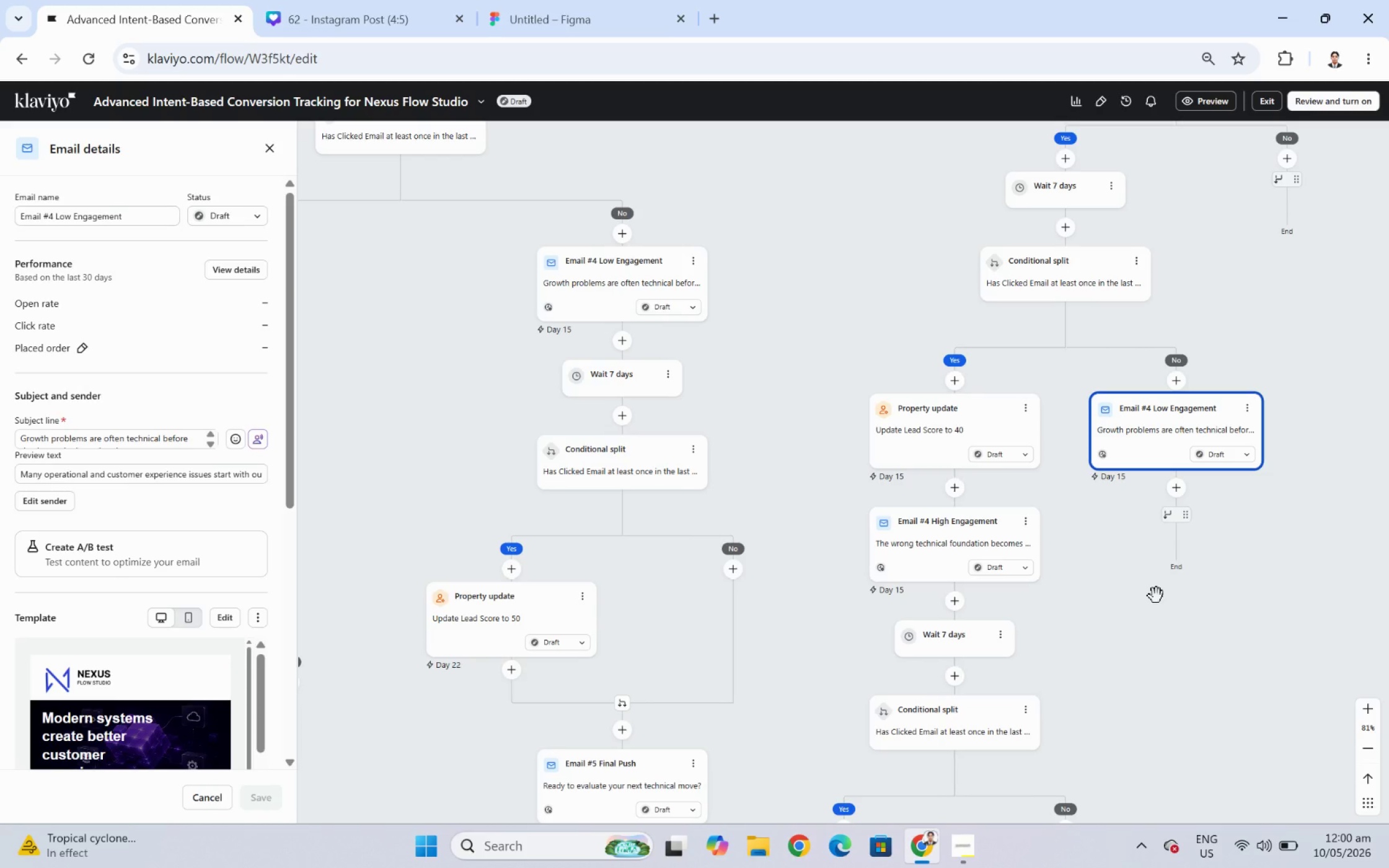 
wait(38.3)
 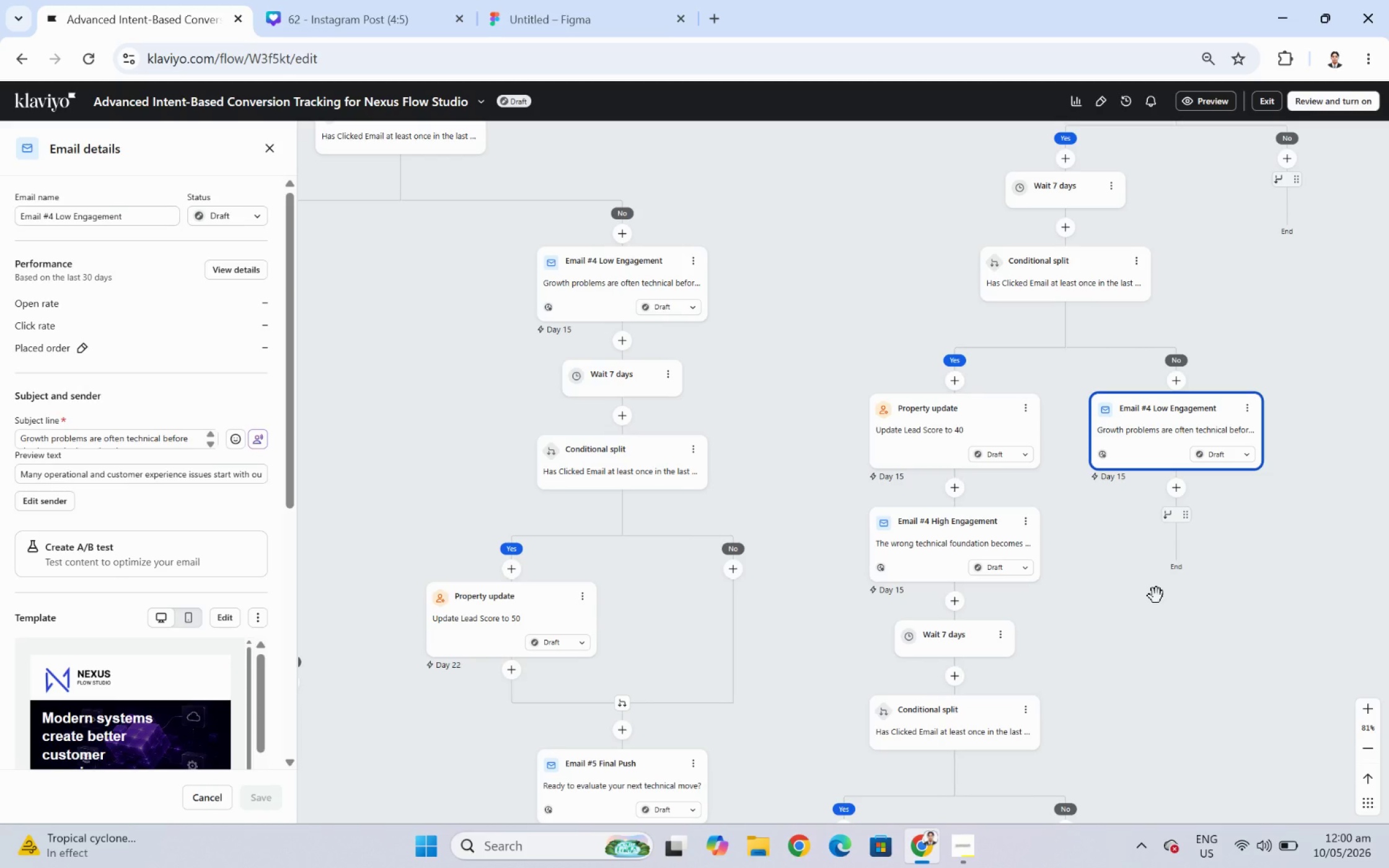 
scroll: coordinate [1209, 558], scroll_direction: down, amount: 1.0
 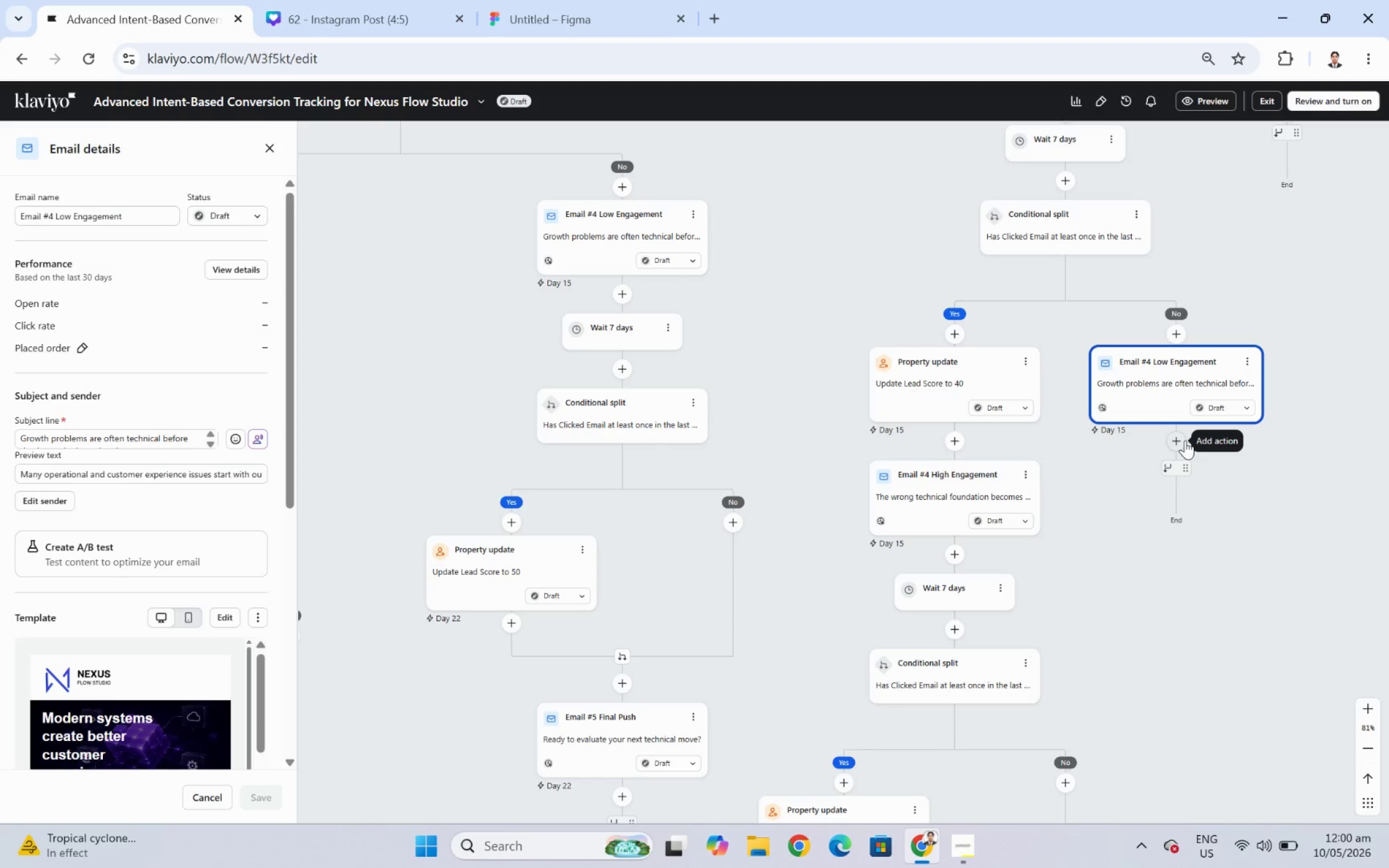 
wait(5.06)
 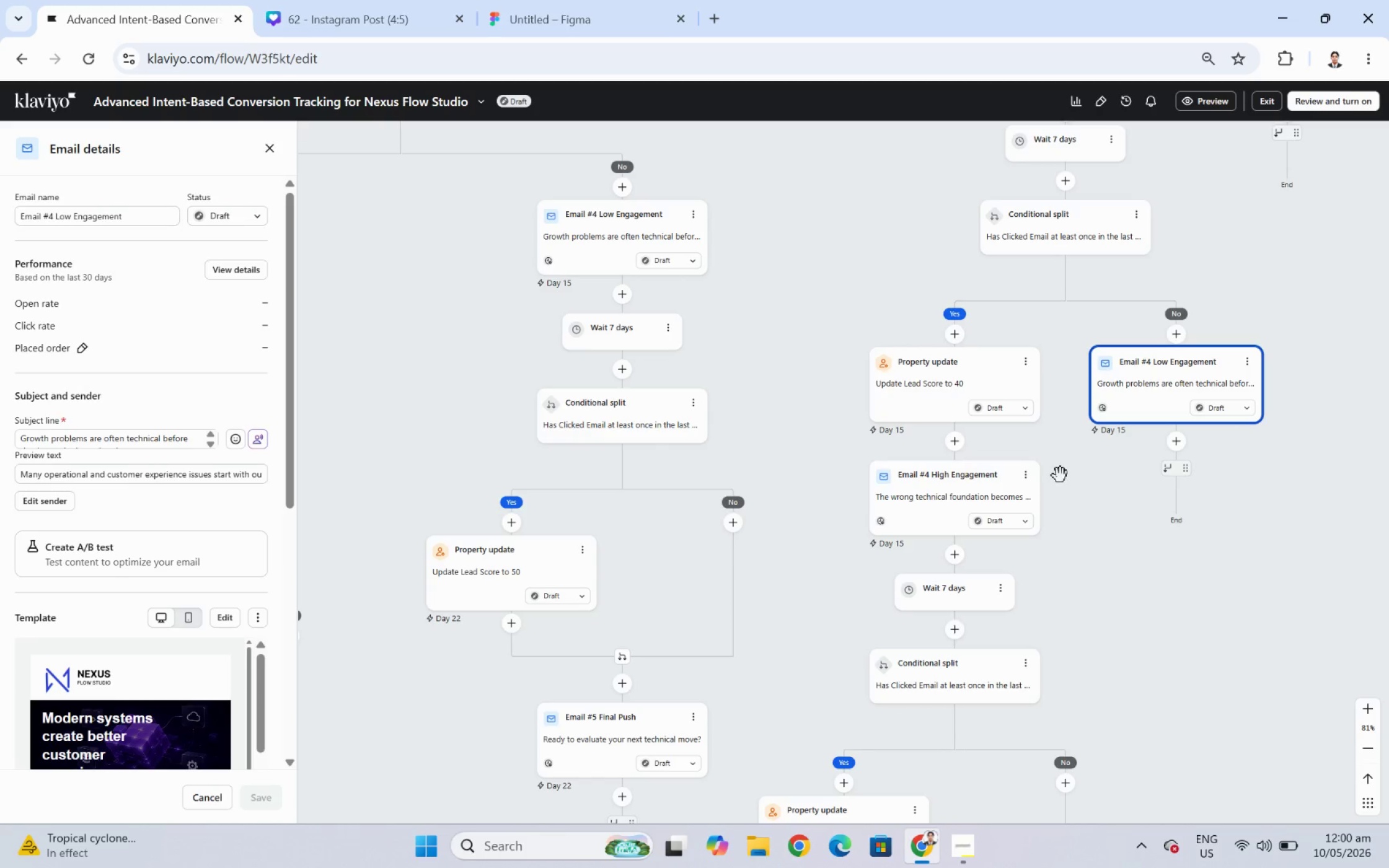 
left_click([1001, 590])
 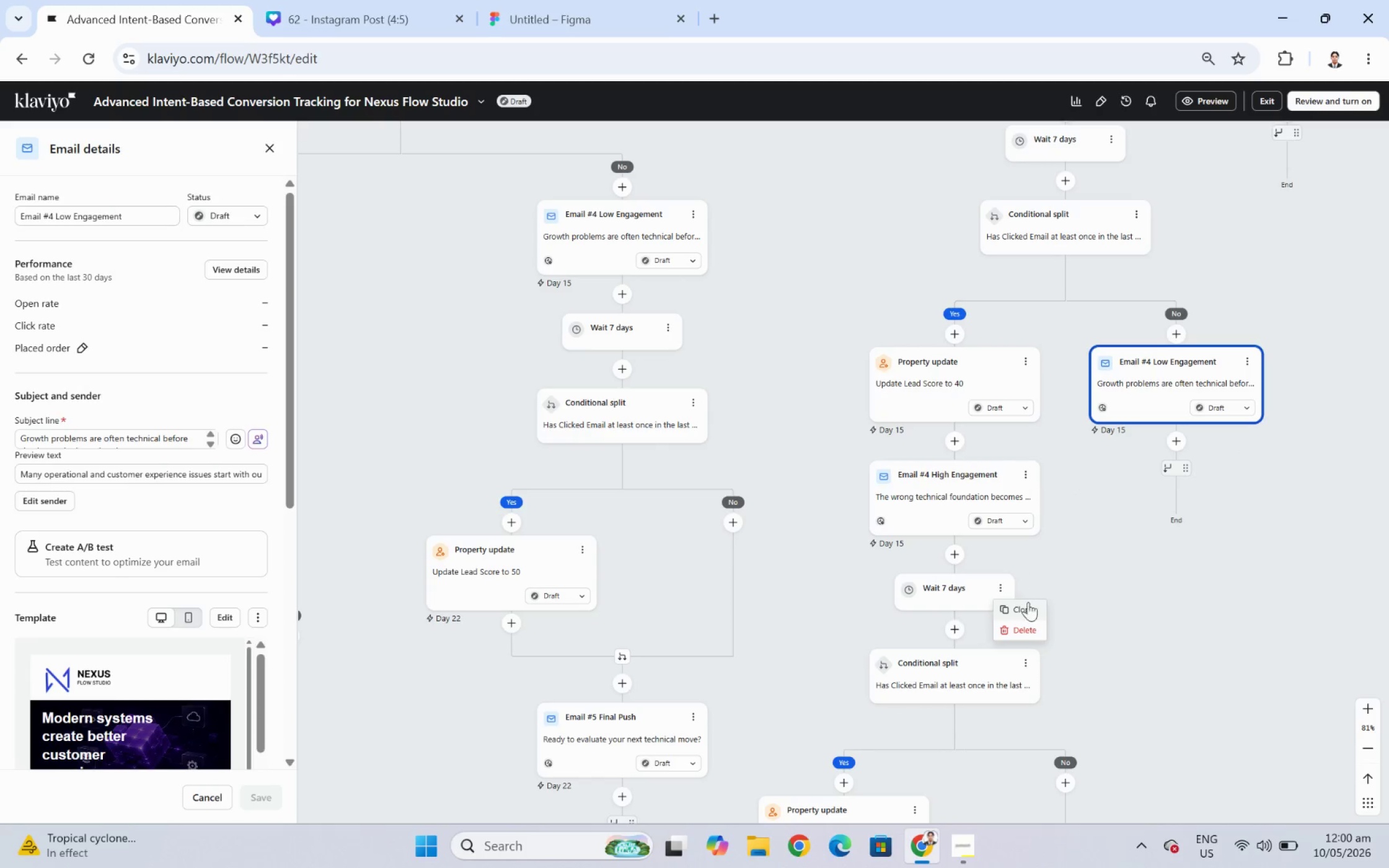 
left_click([1028, 607])
 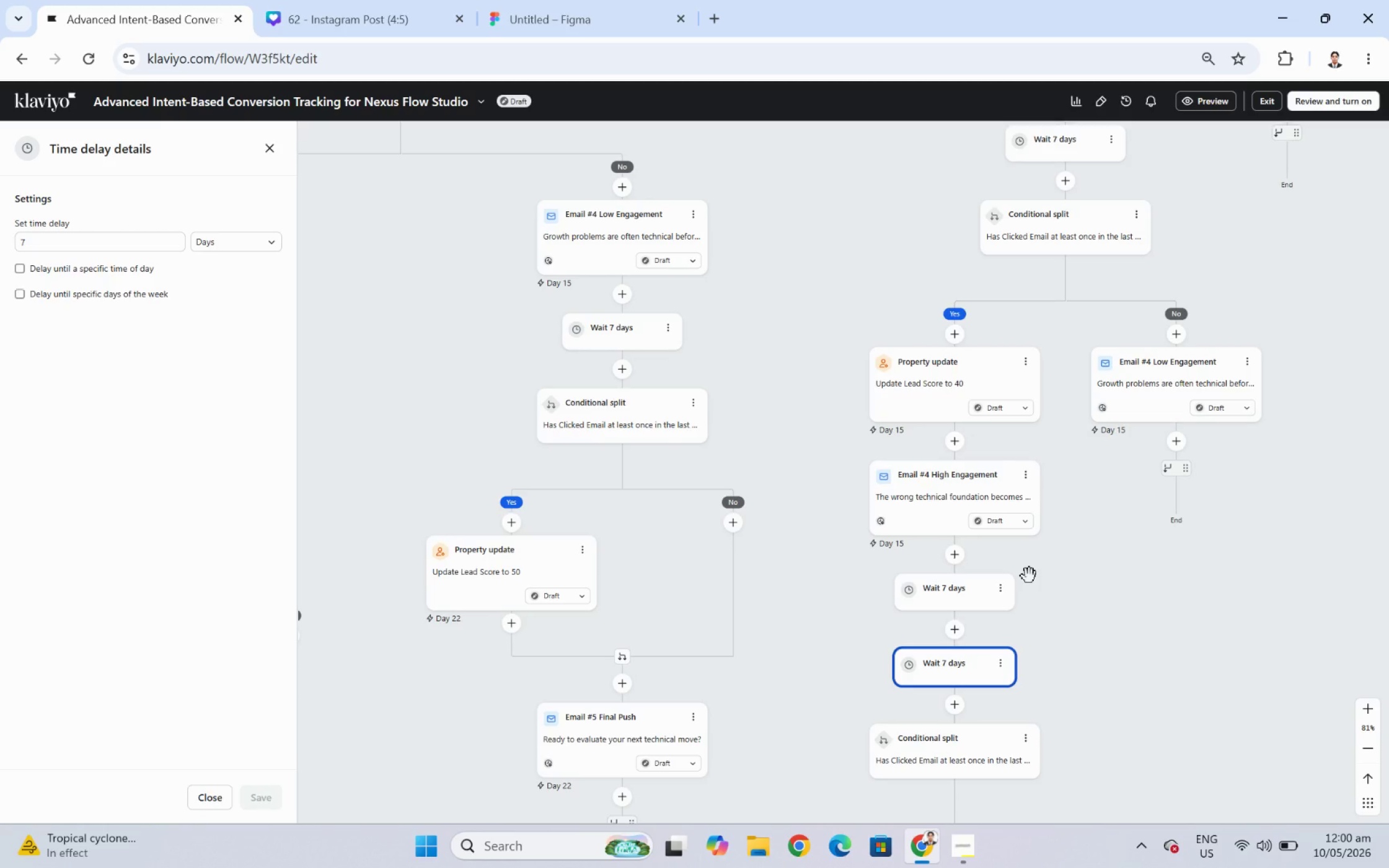 
wait(9.66)
 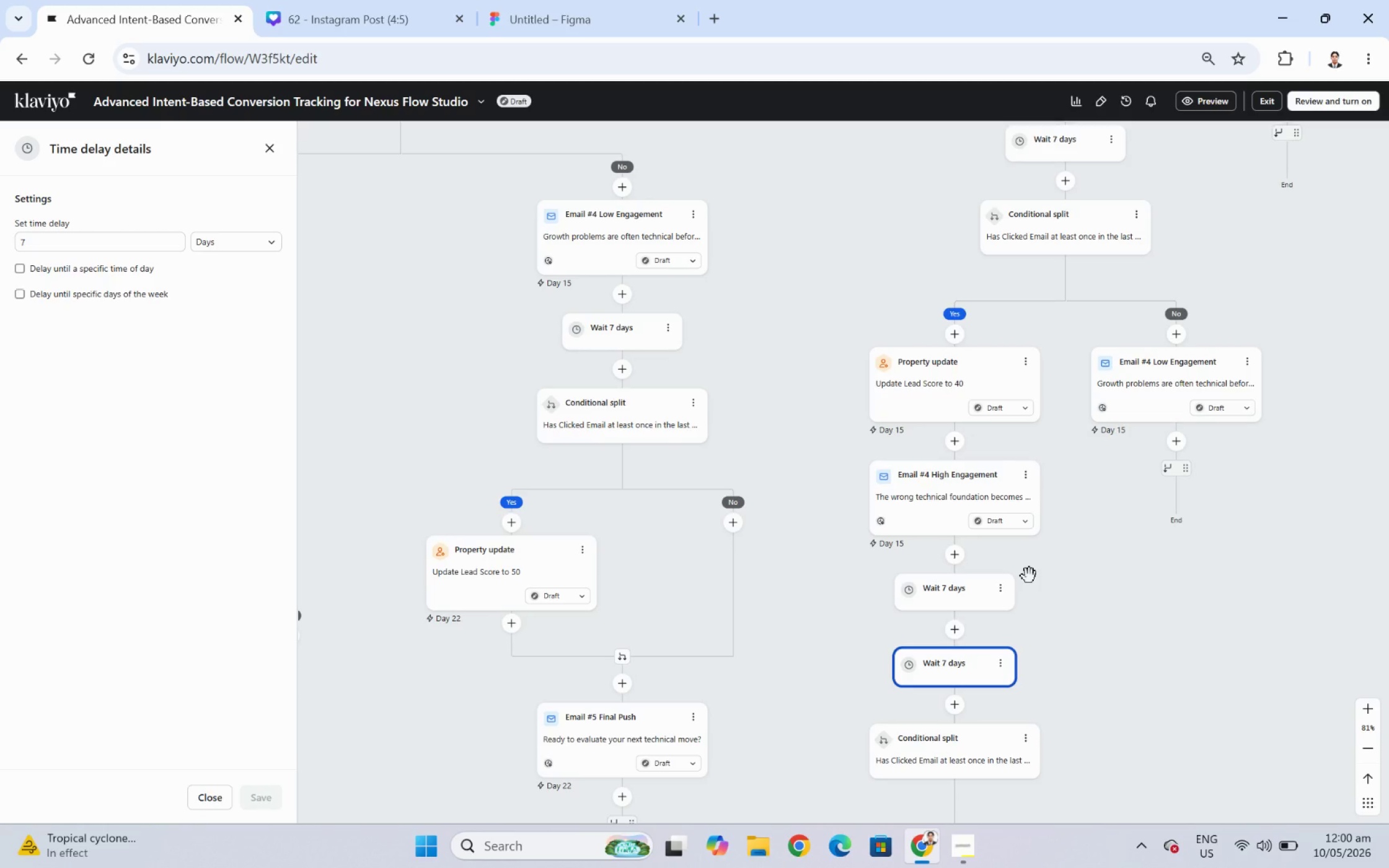 
left_click_drag(start_coordinate=[940, 670], to_coordinate=[1170, 482])
 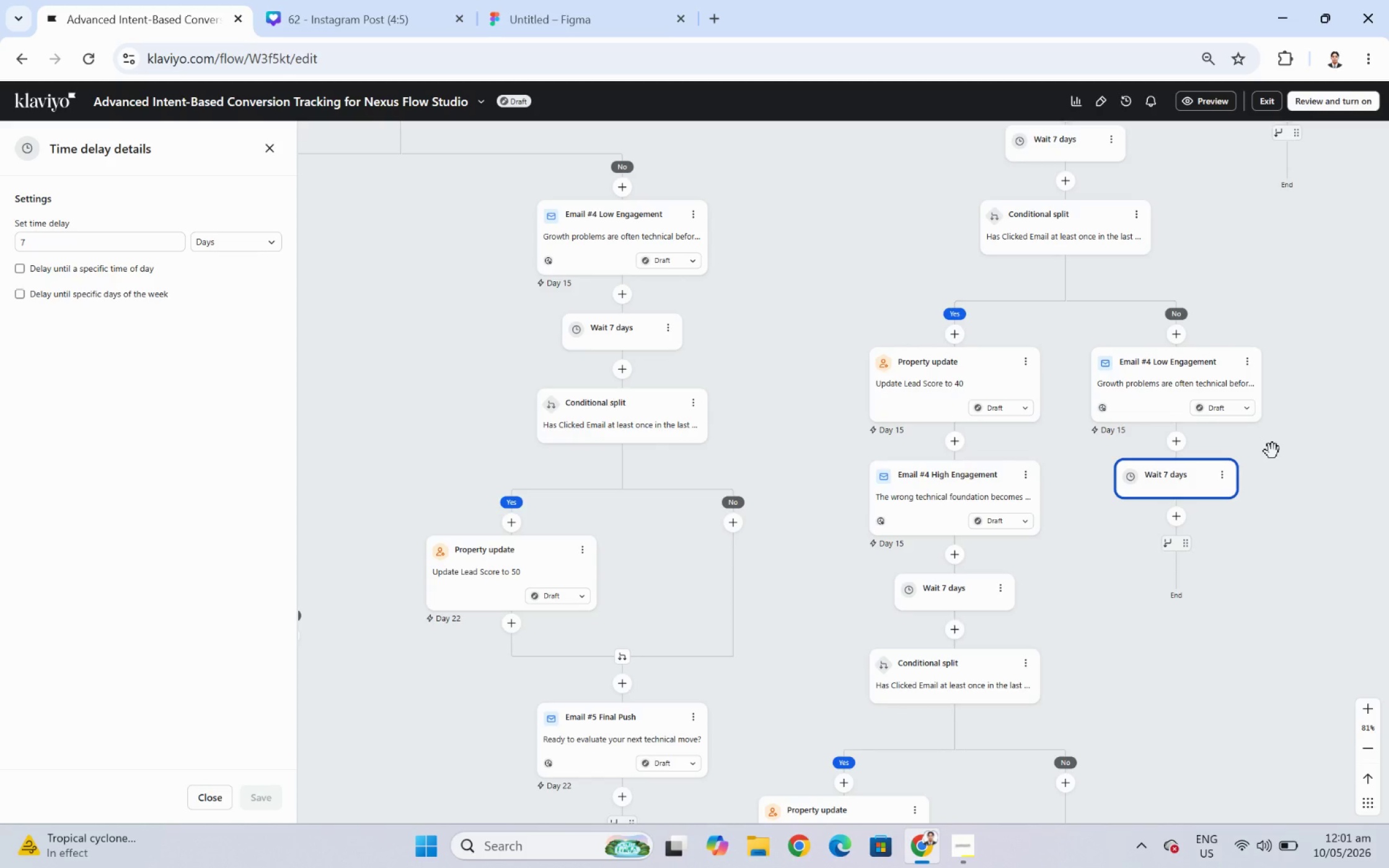 
wait(50.88)
 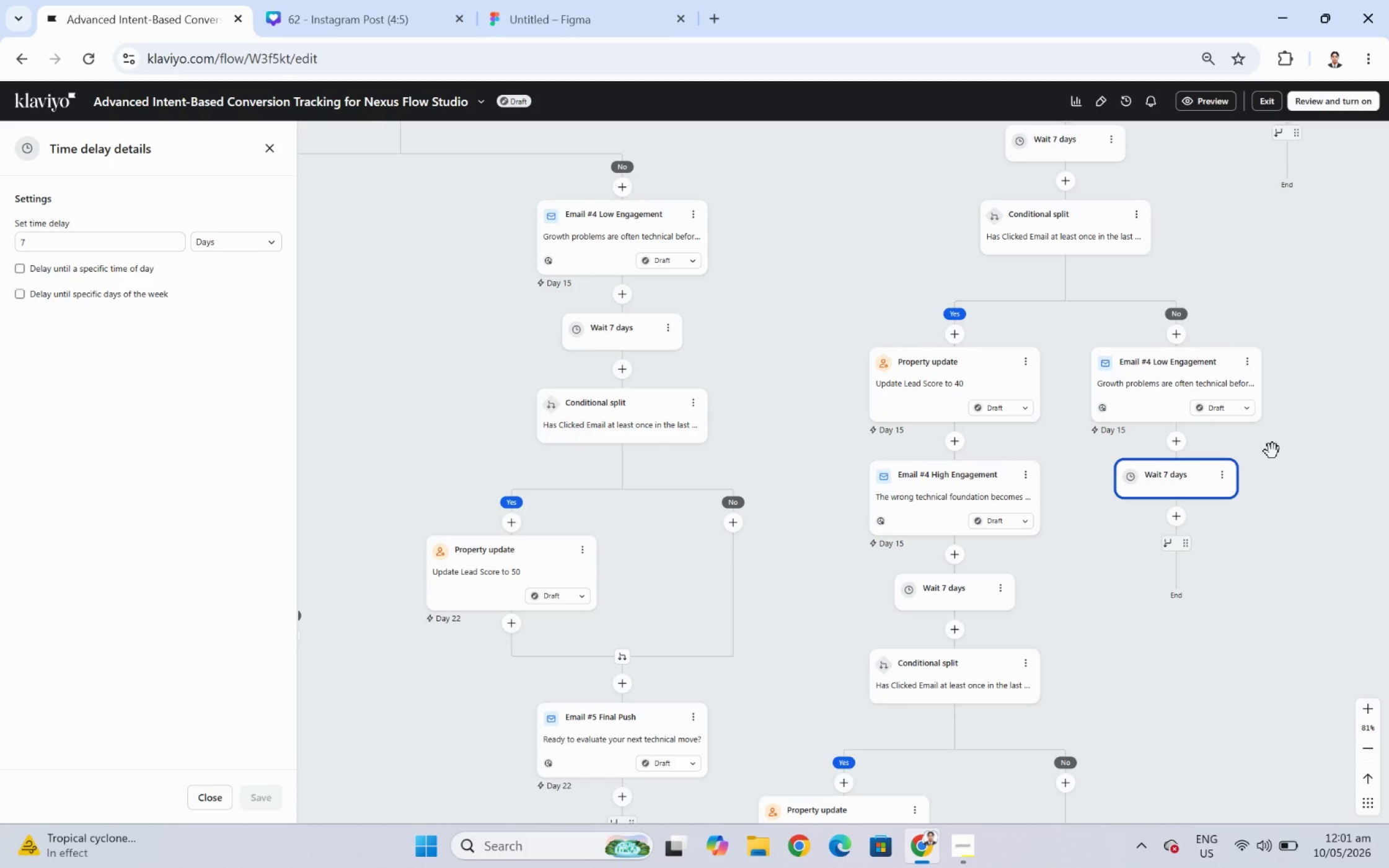 
scroll: coordinate [1307, 446], scroll_direction: down, amount: 2.0
 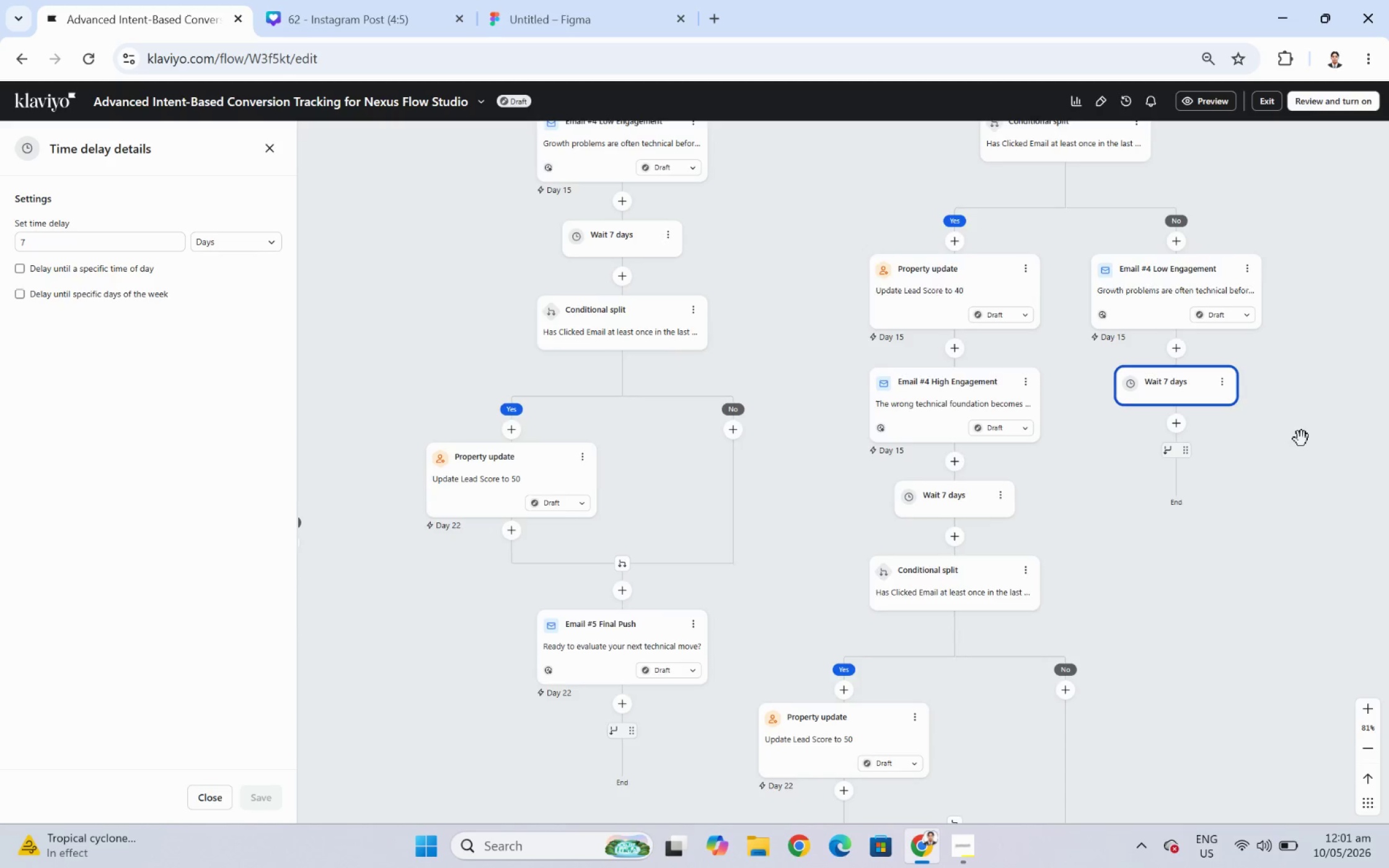 
left_click_drag(start_coordinate=[1301, 439], to_coordinate=[1253, 450])
 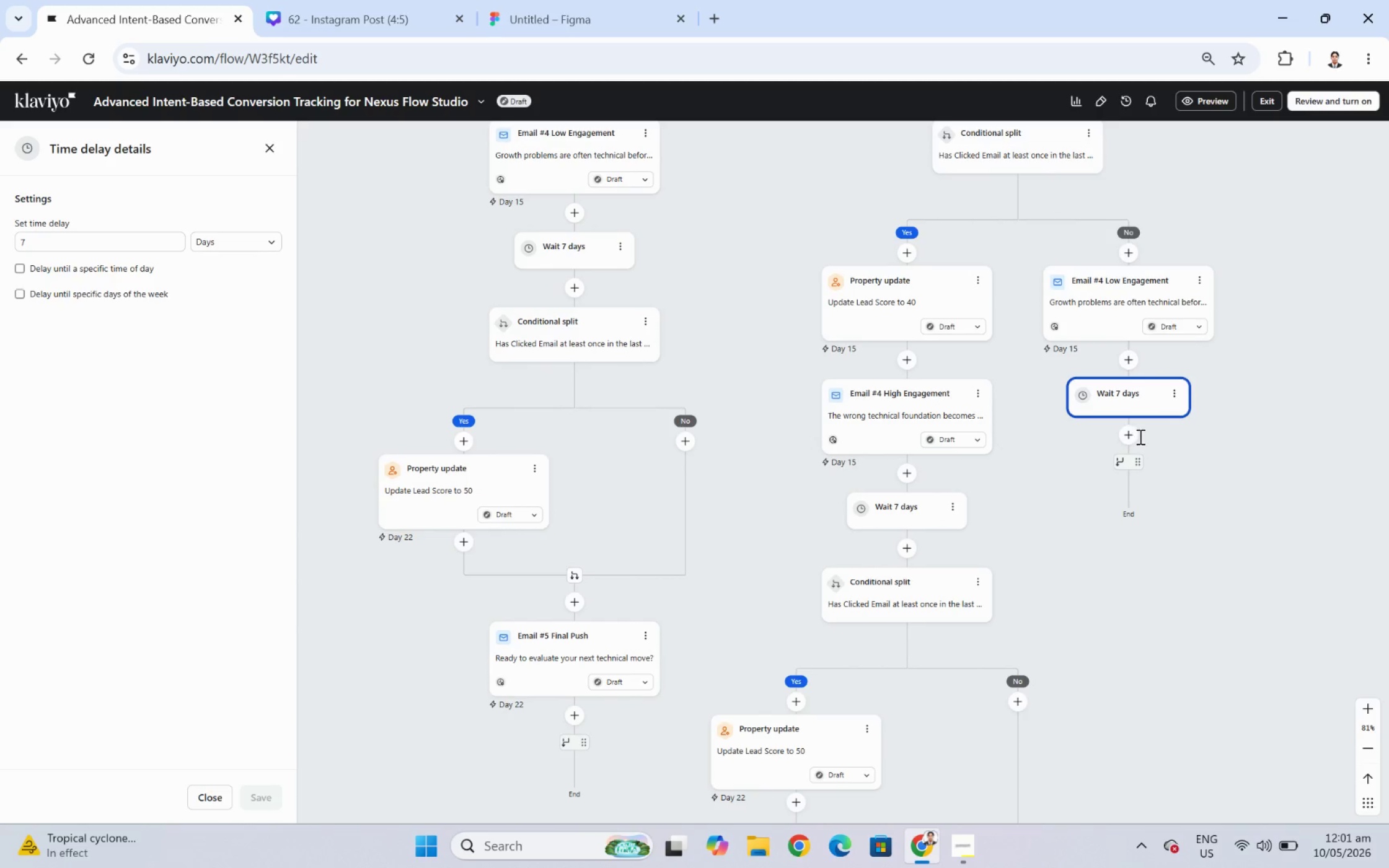 
left_click([1126, 439])
 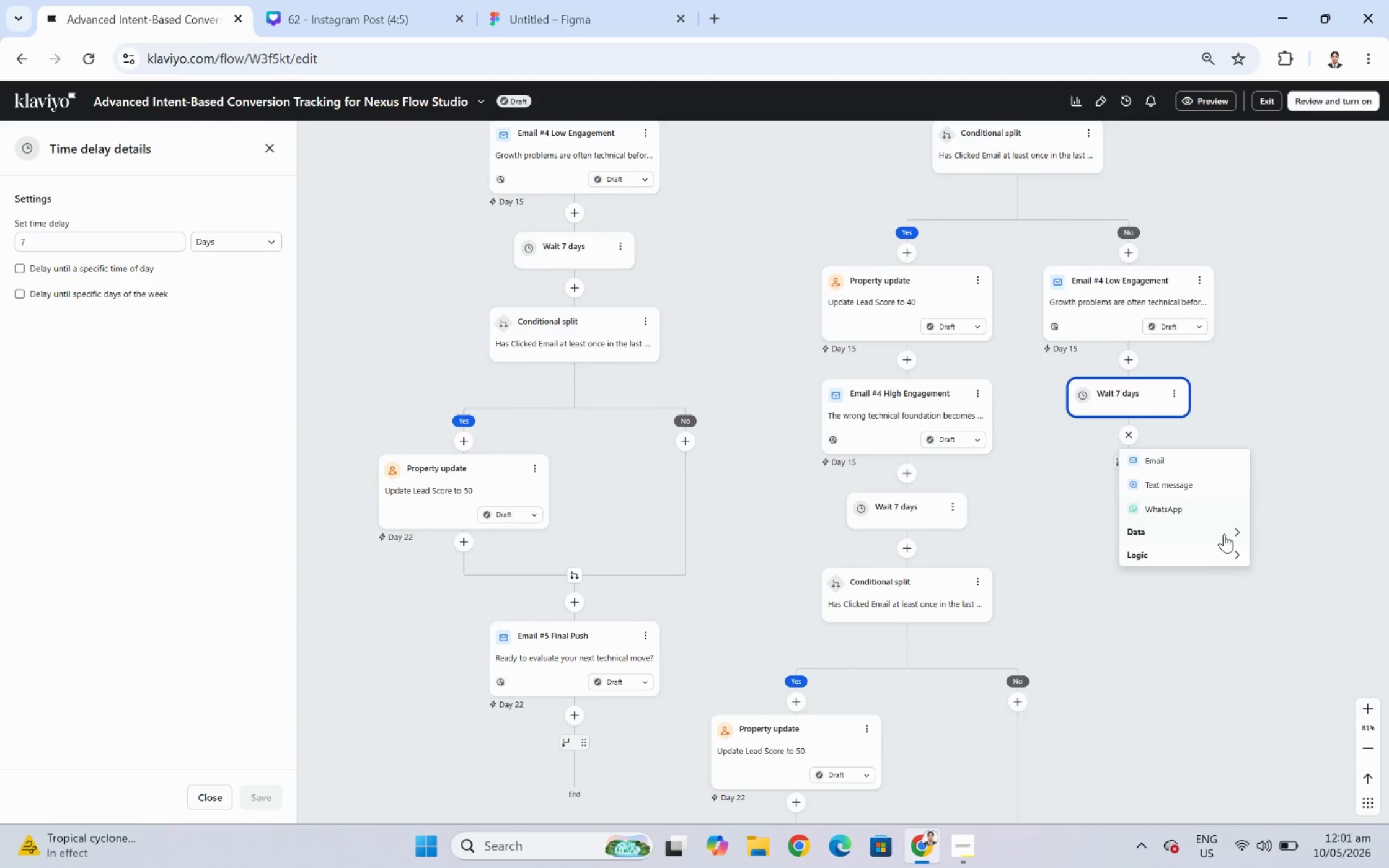 
left_click([1228, 562])
 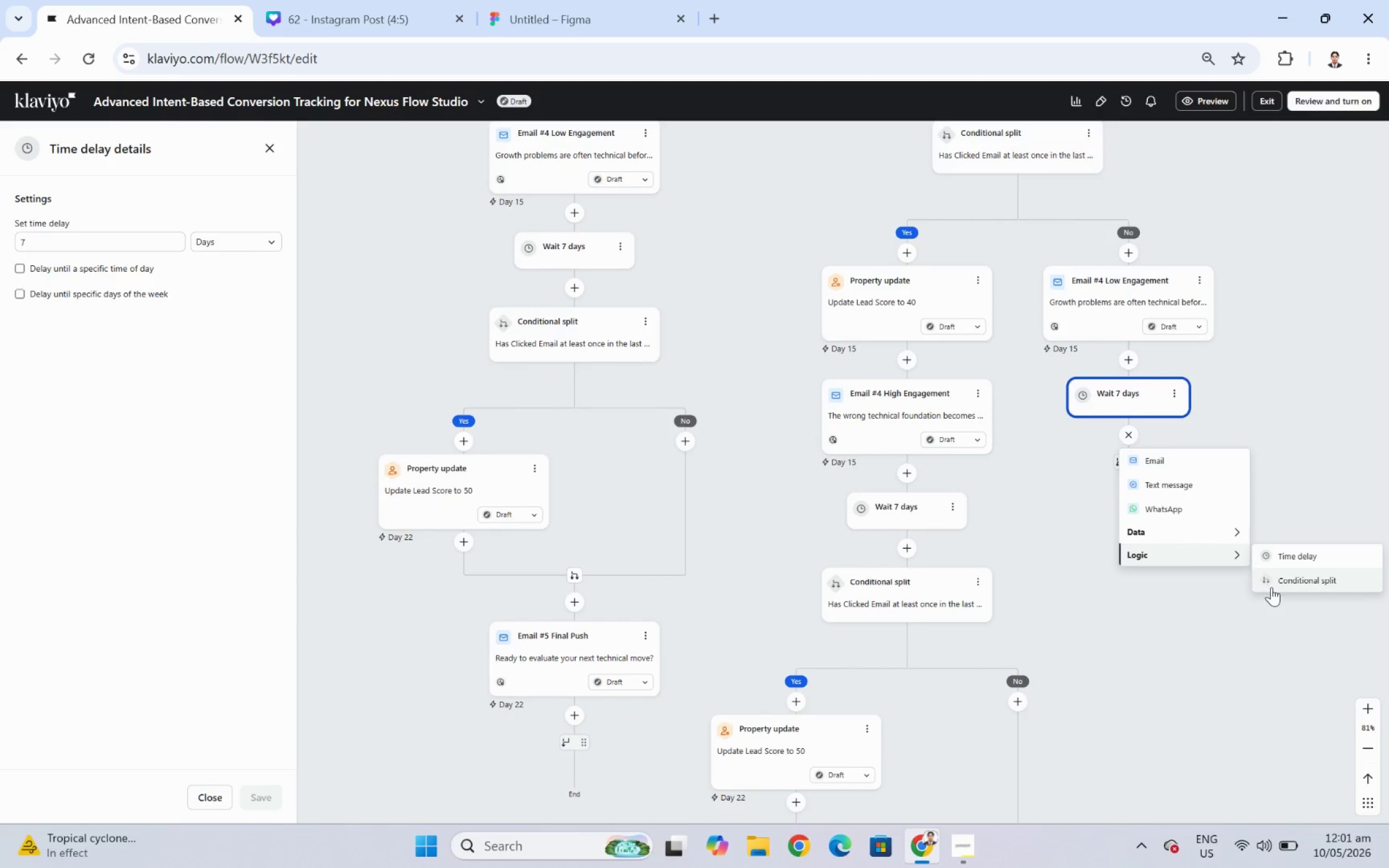 
left_click([1277, 579])
 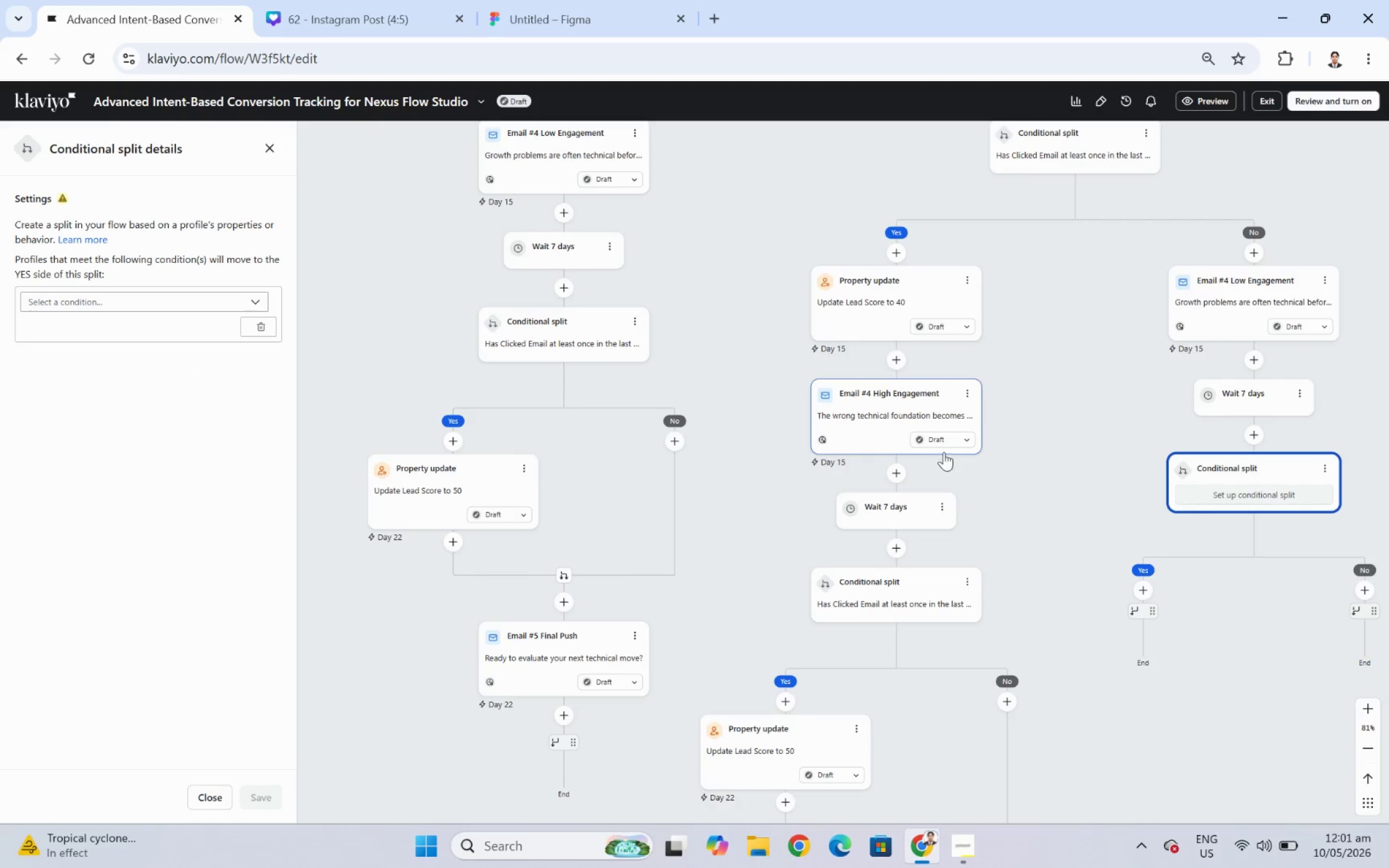 
left_click([138, 299])
 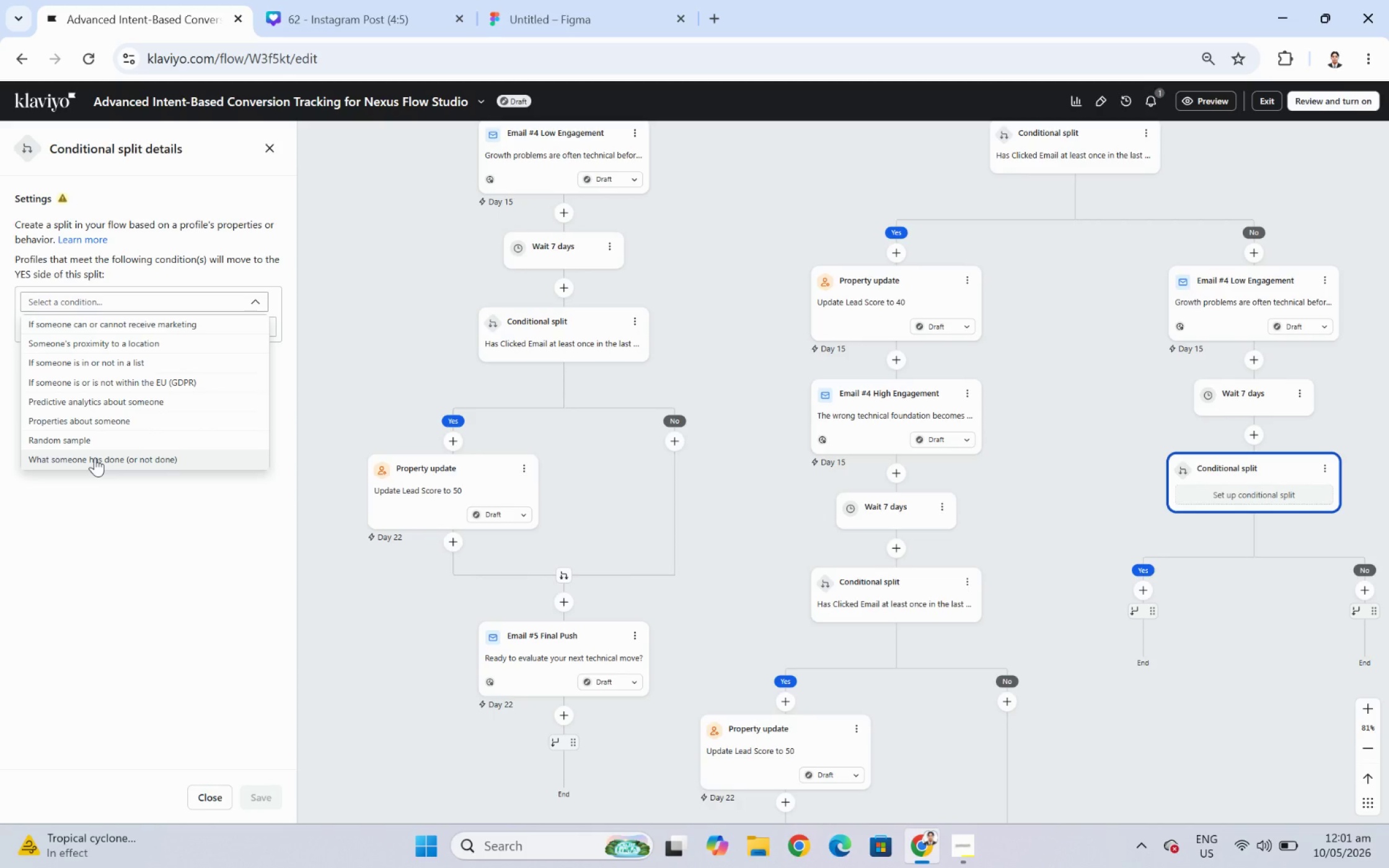 
left_click([95, 457])
 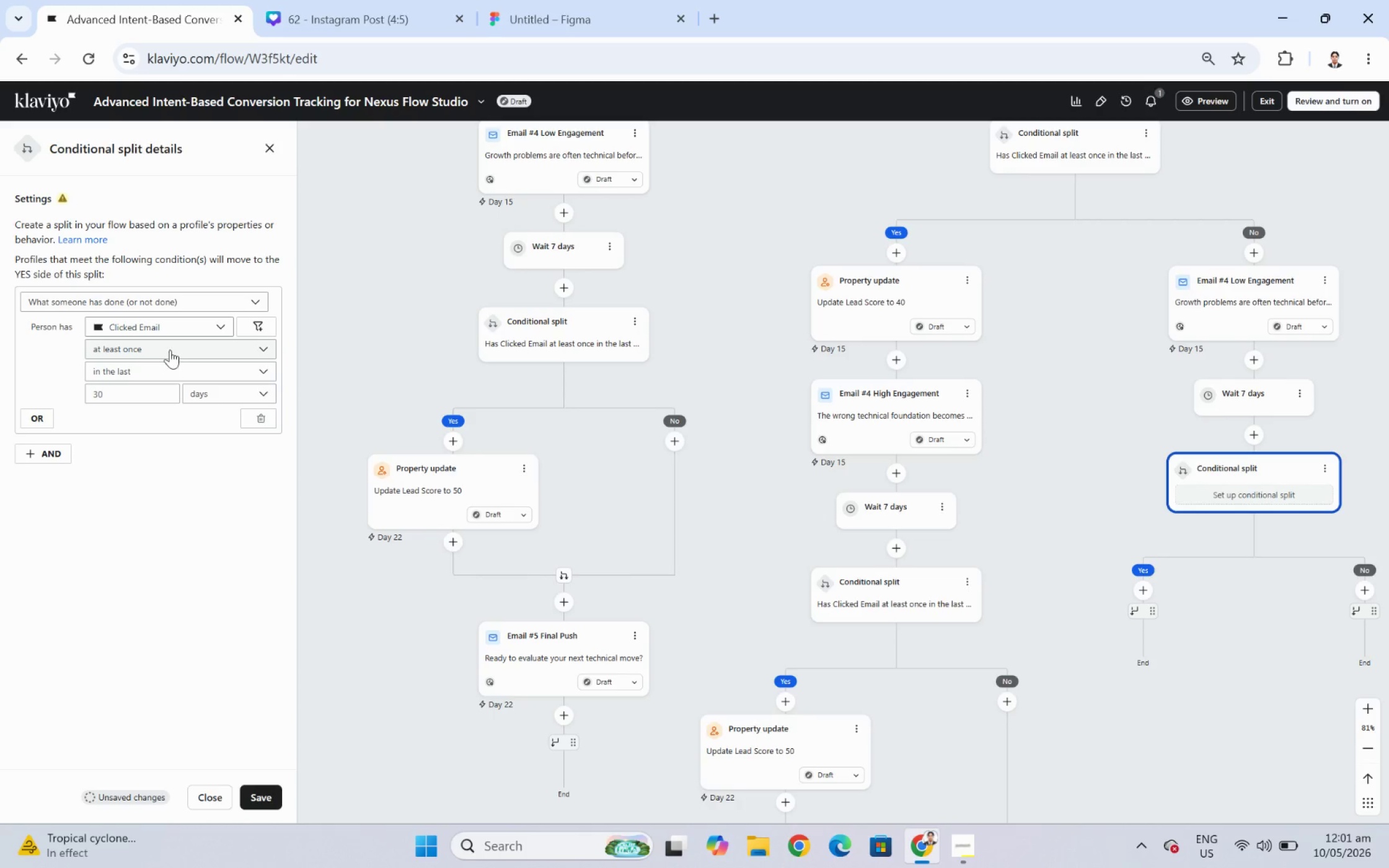 
left_click([247, 330])
 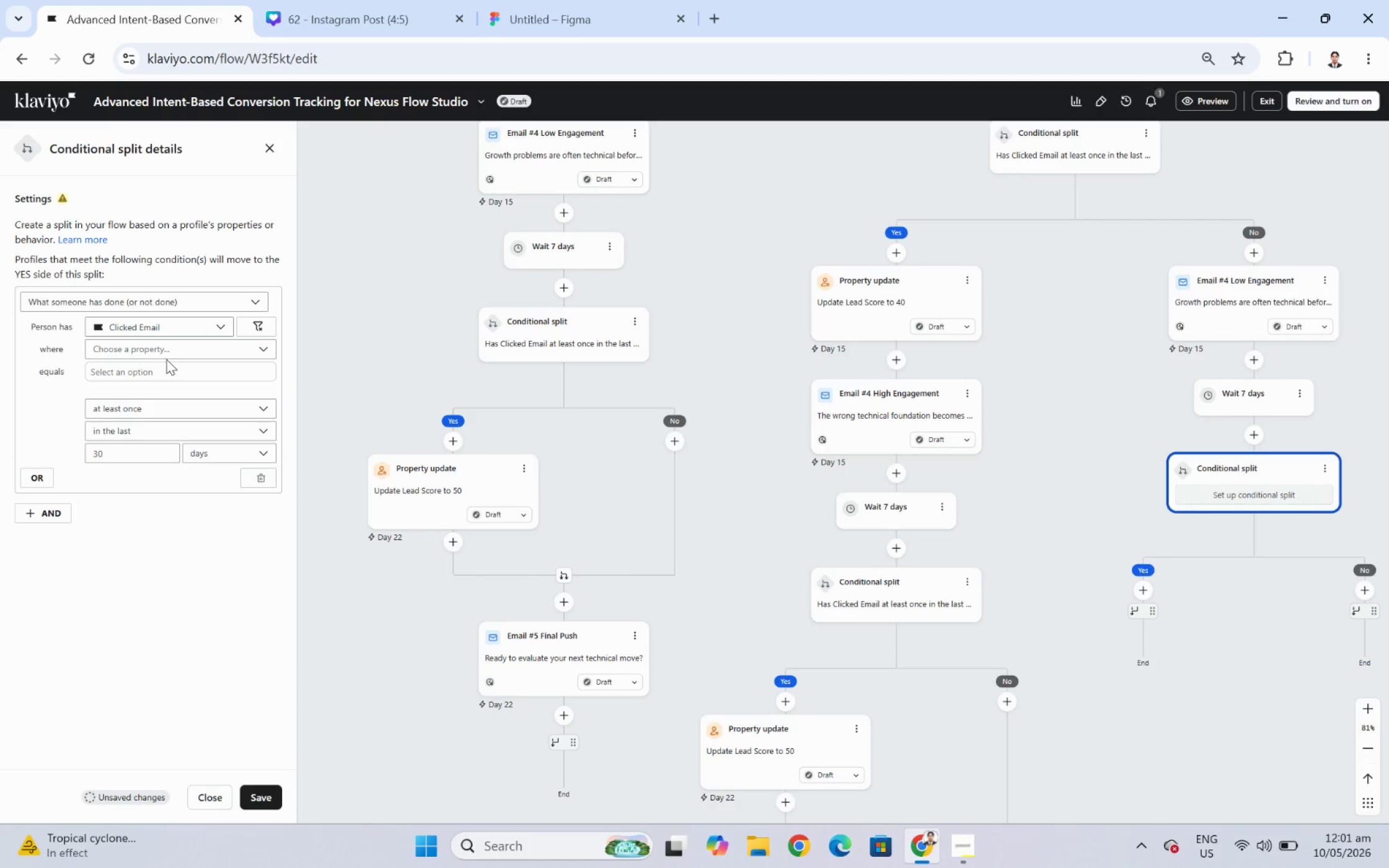 
left_click([165, 348])
 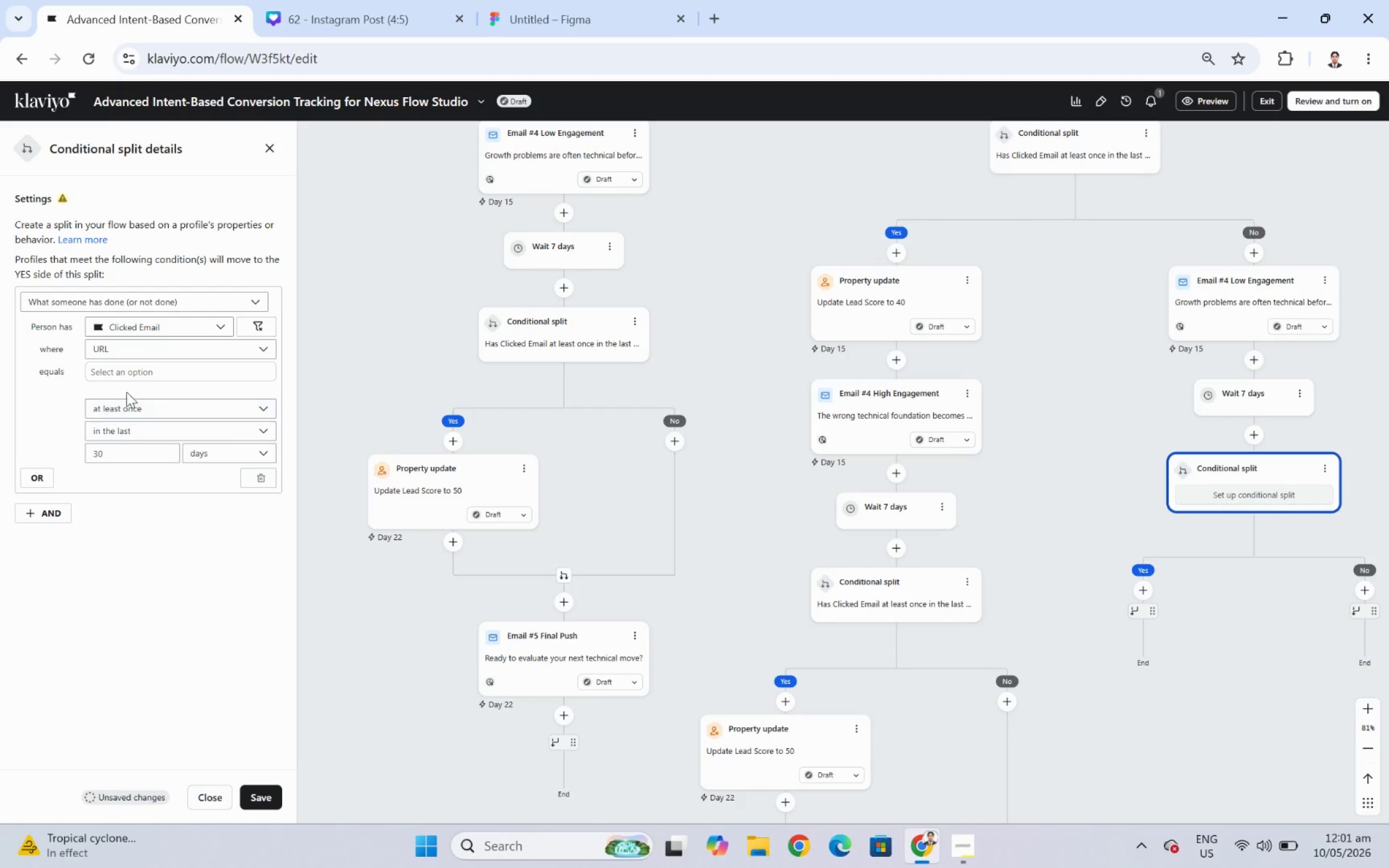 
key(Control+V)
 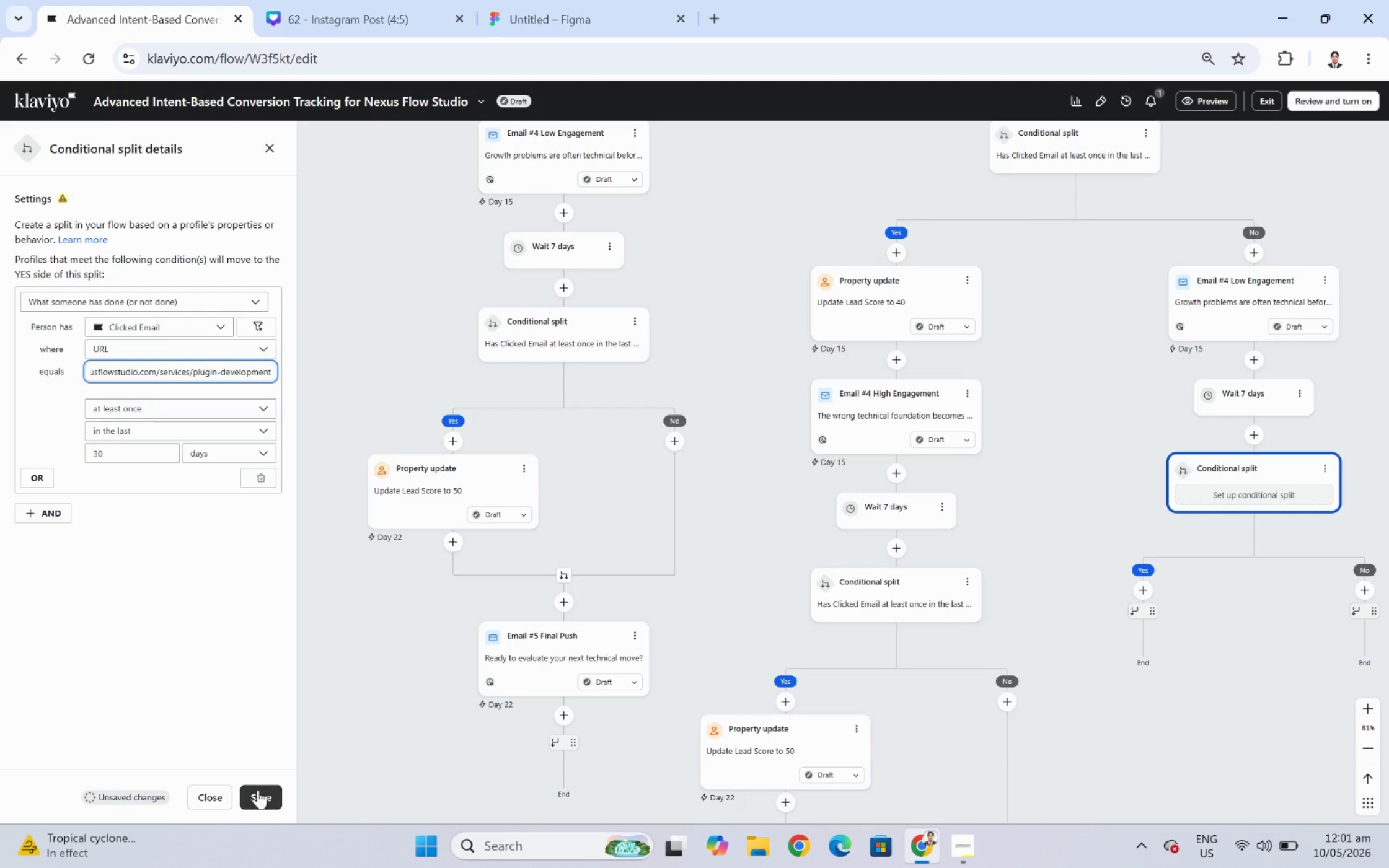 
left_click([263, 797])
 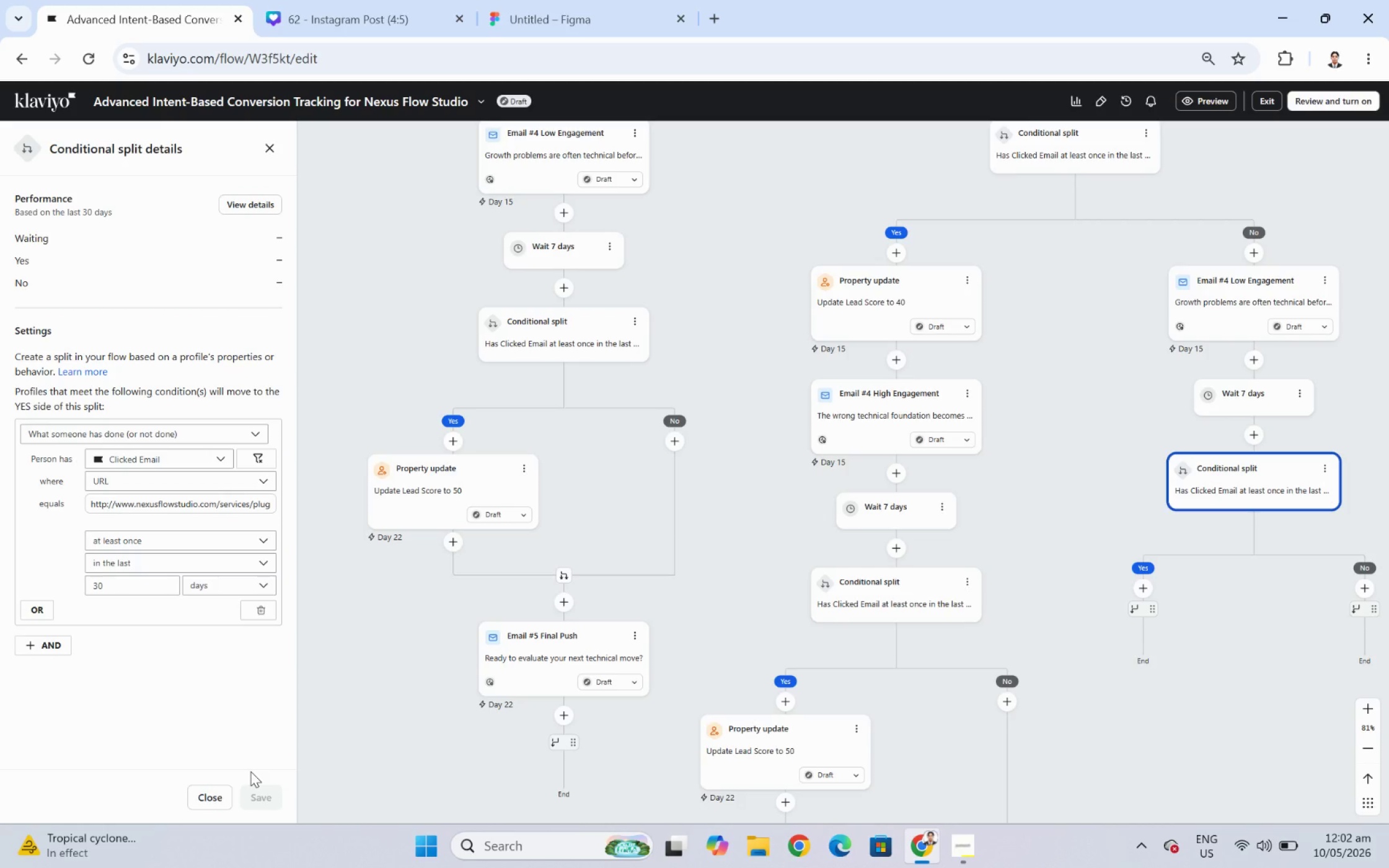 
wait(11.78)
 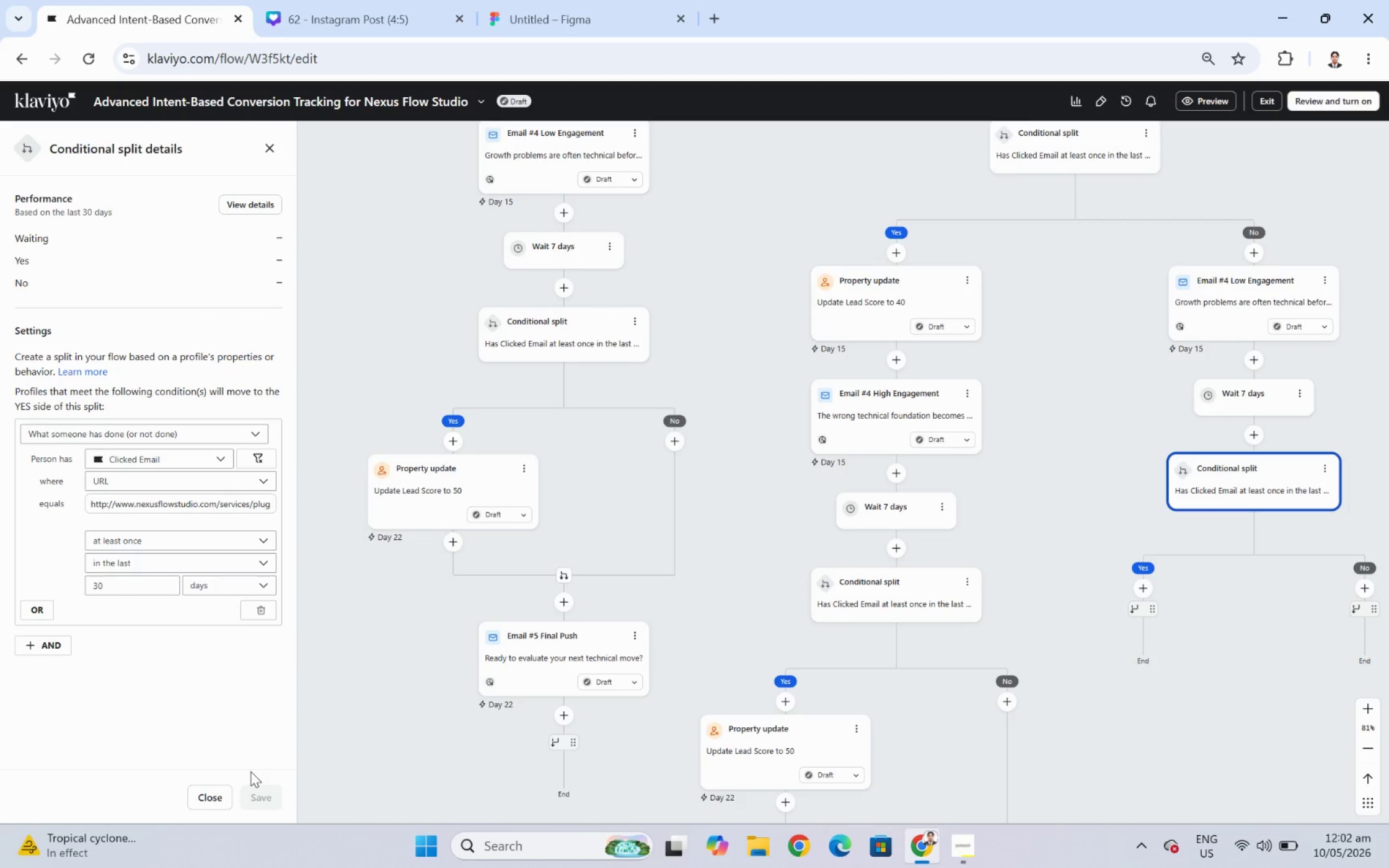 
left_click_drag(start_coordinate=[1254, 646], to_coordinate=[1139, 505])
 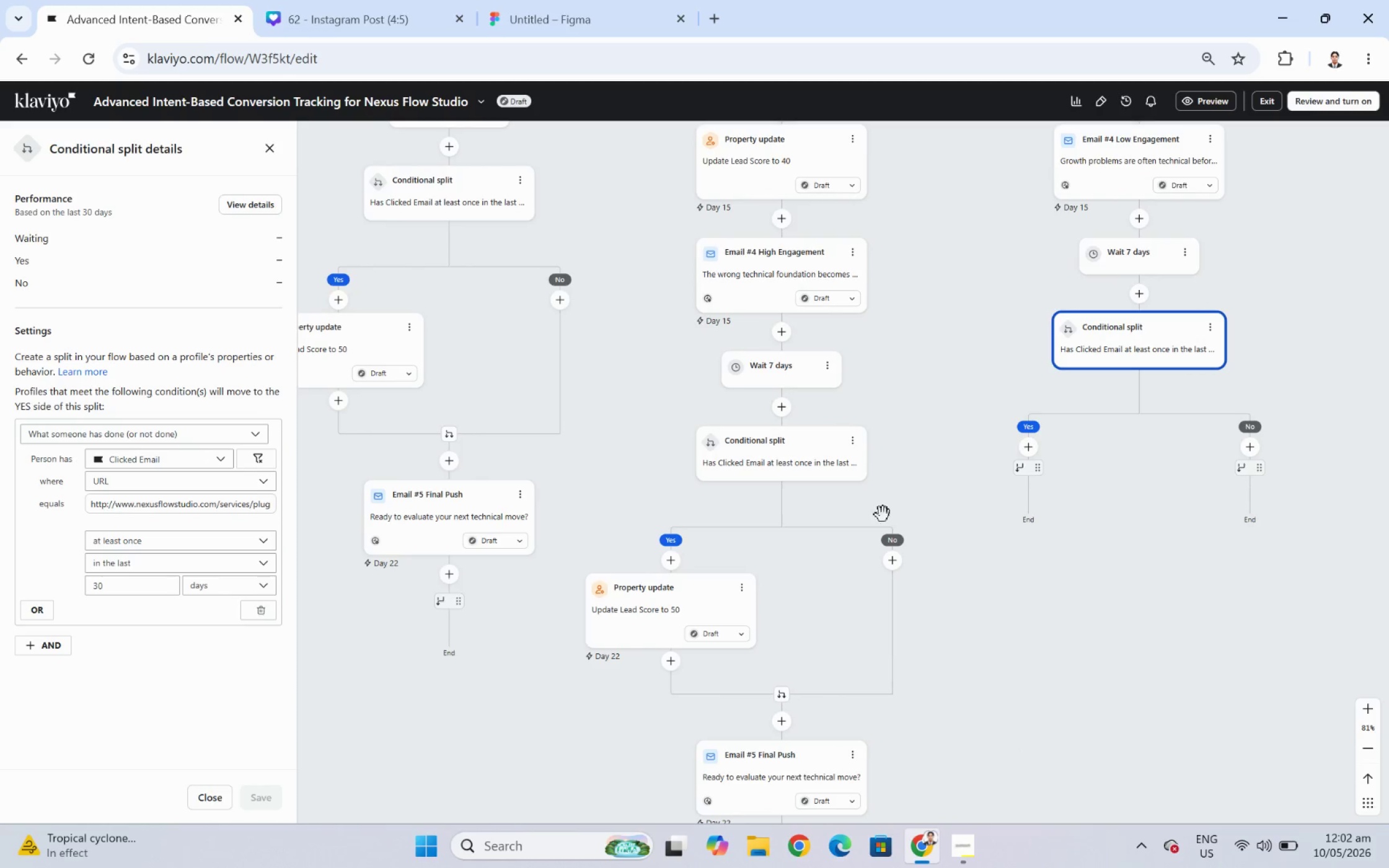 
left_click_drag(start_coordinate=[1078, 581], to_coordinate=[1078, 755])
 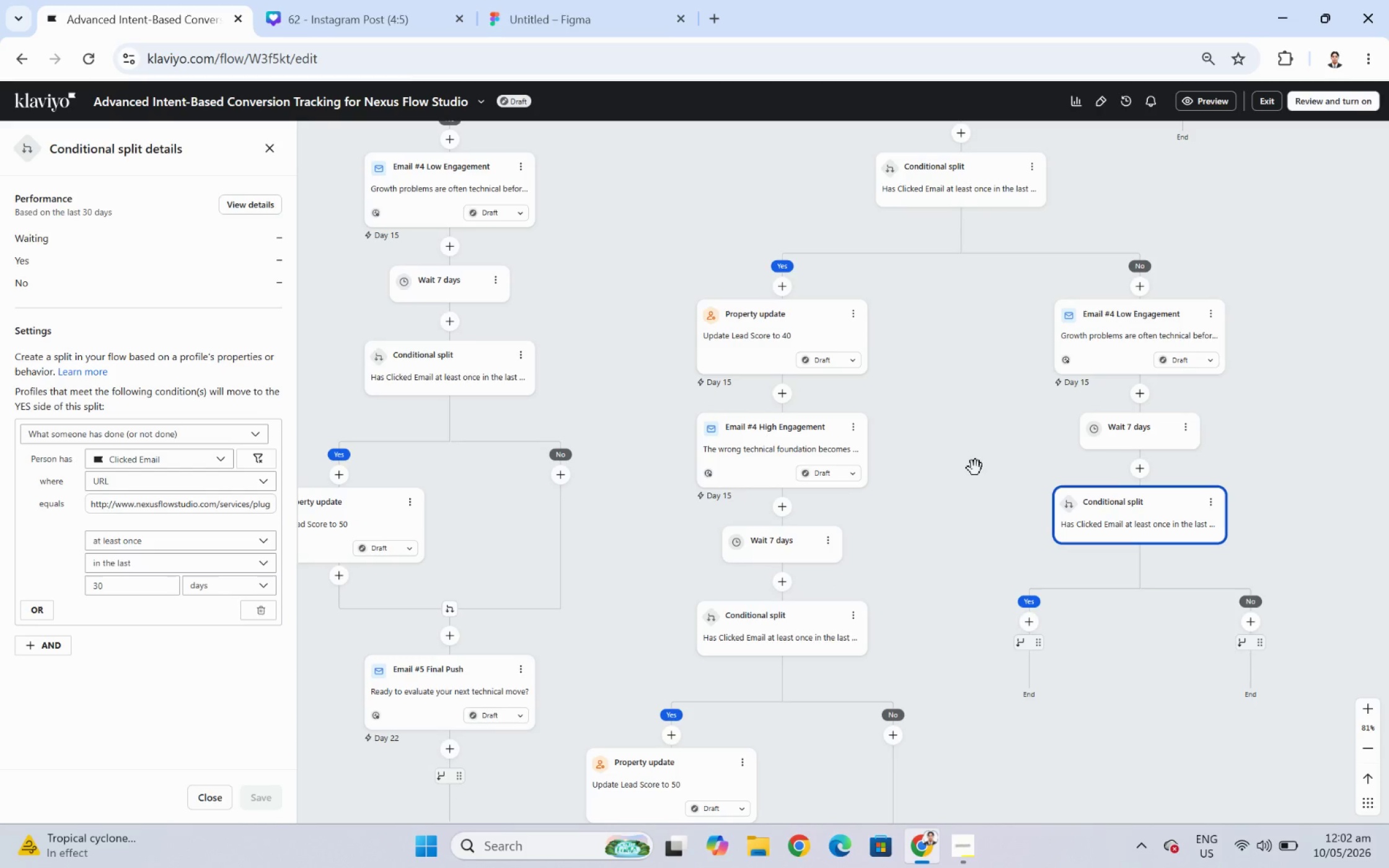 
left_click_drag(start_coordinate=[978, 471], to_coordinate=[946, 378])
 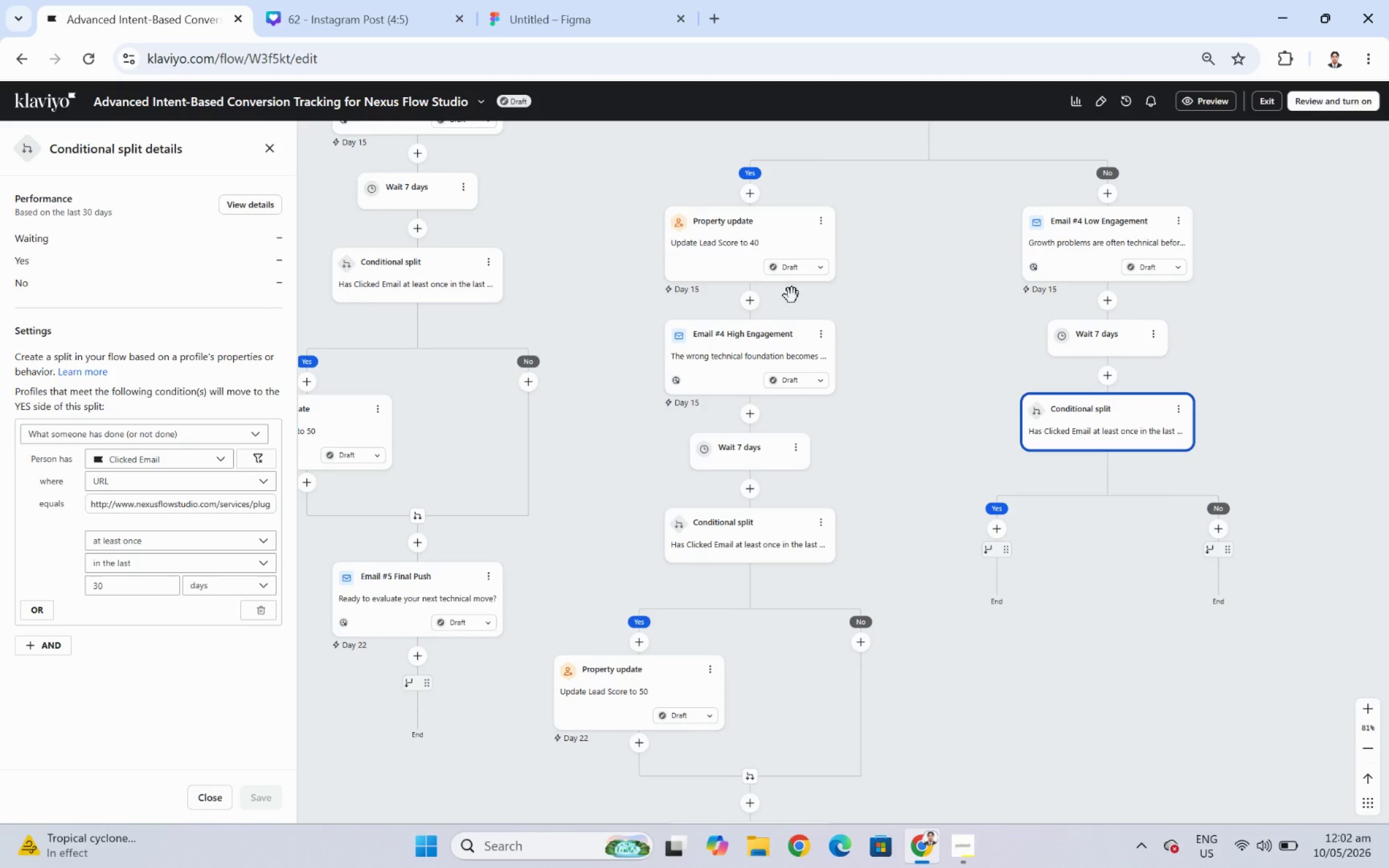 
left_click([822, 217])
 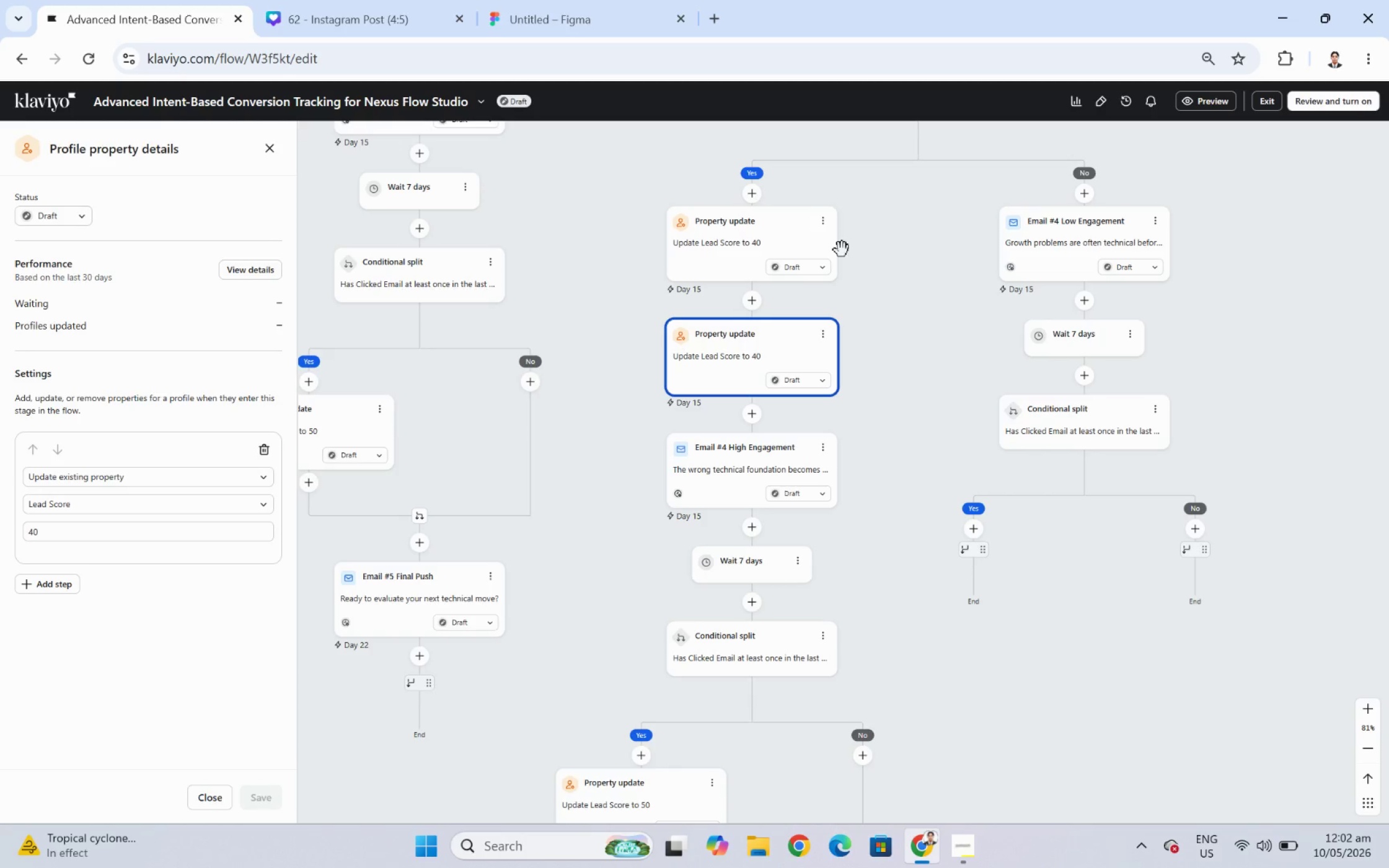 
wait(5.28)
 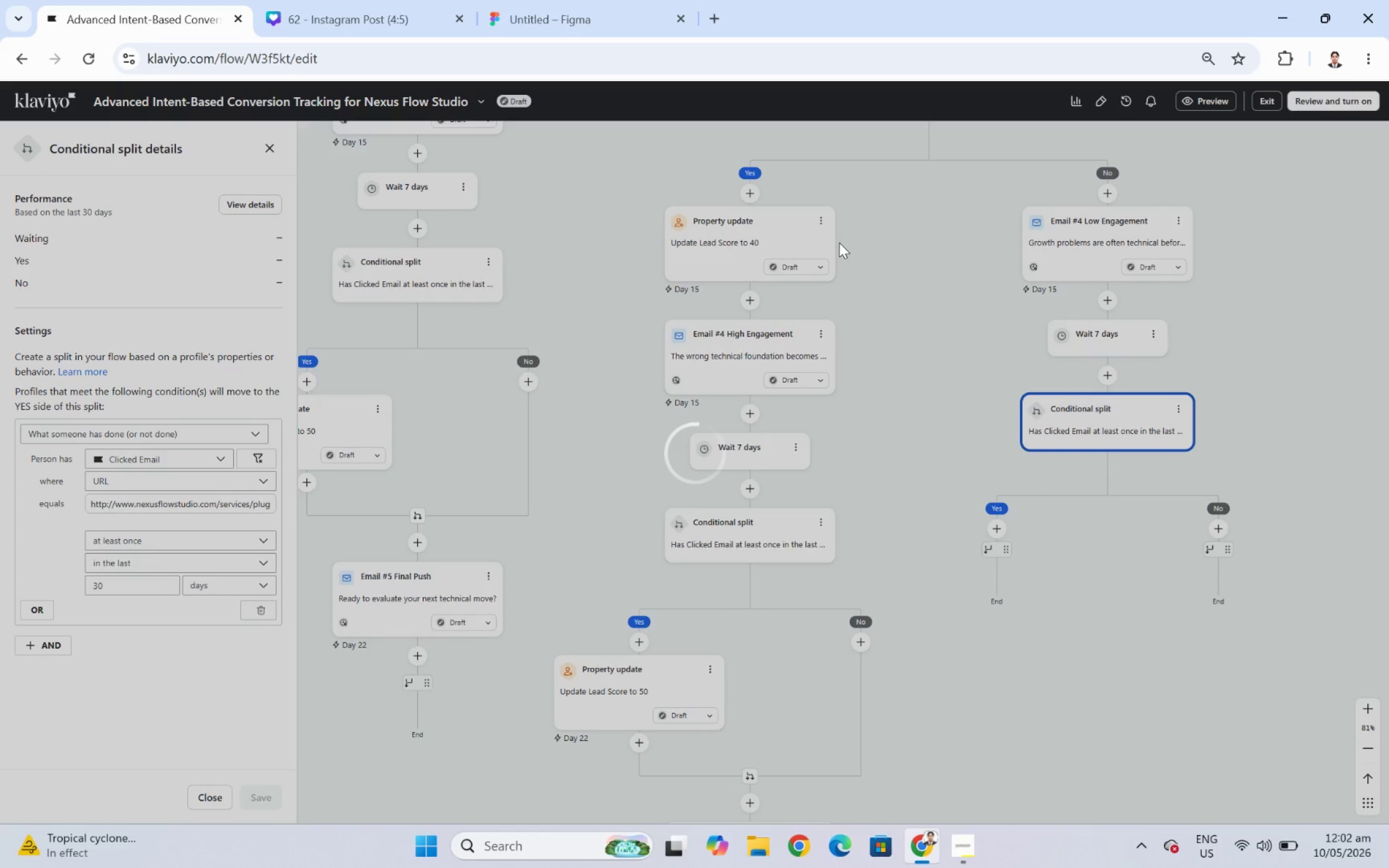 
left_click_drag(start_coordinate=[718, 346], to_coordinate=[964, 533])
 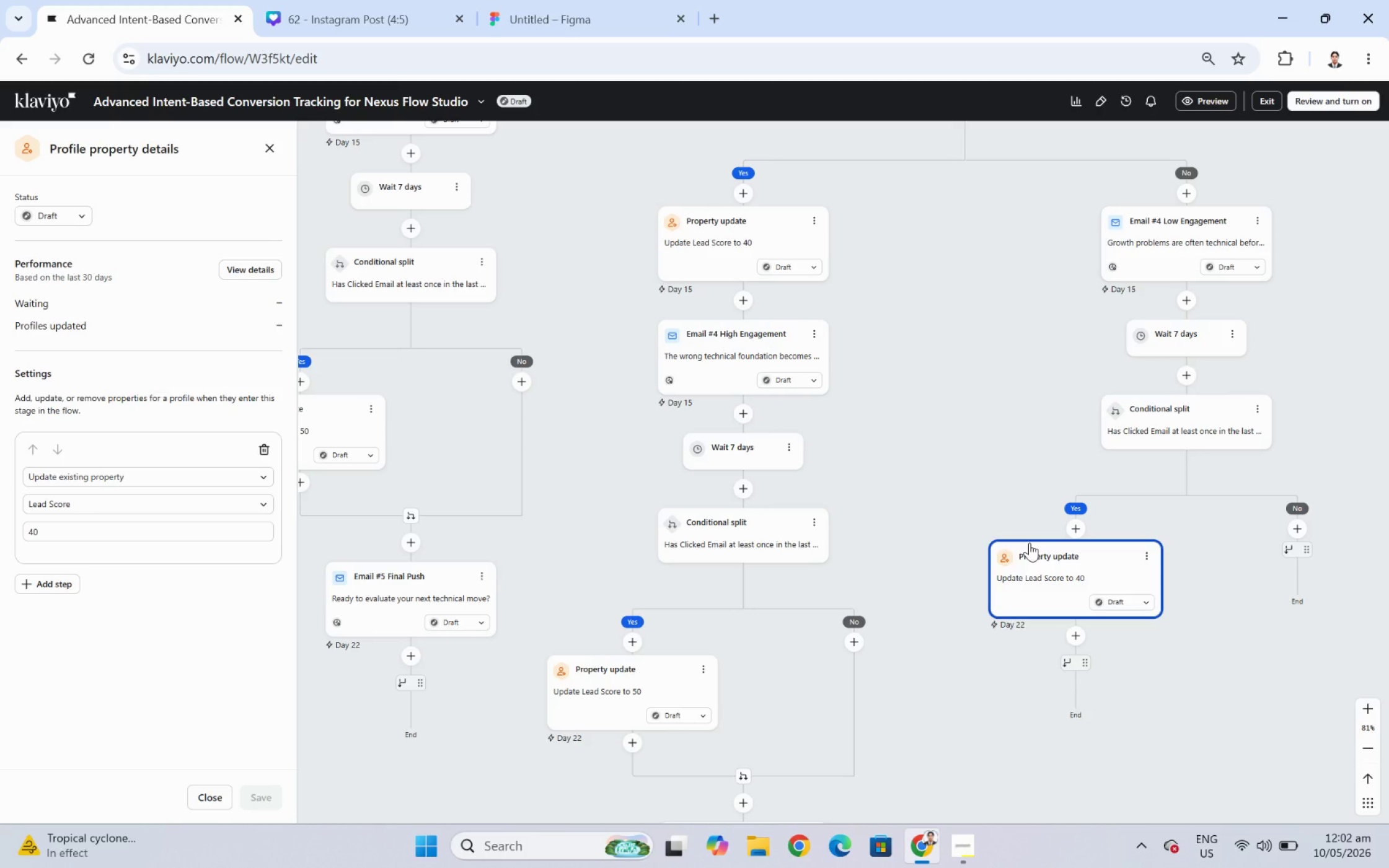 
wait(21.19)
 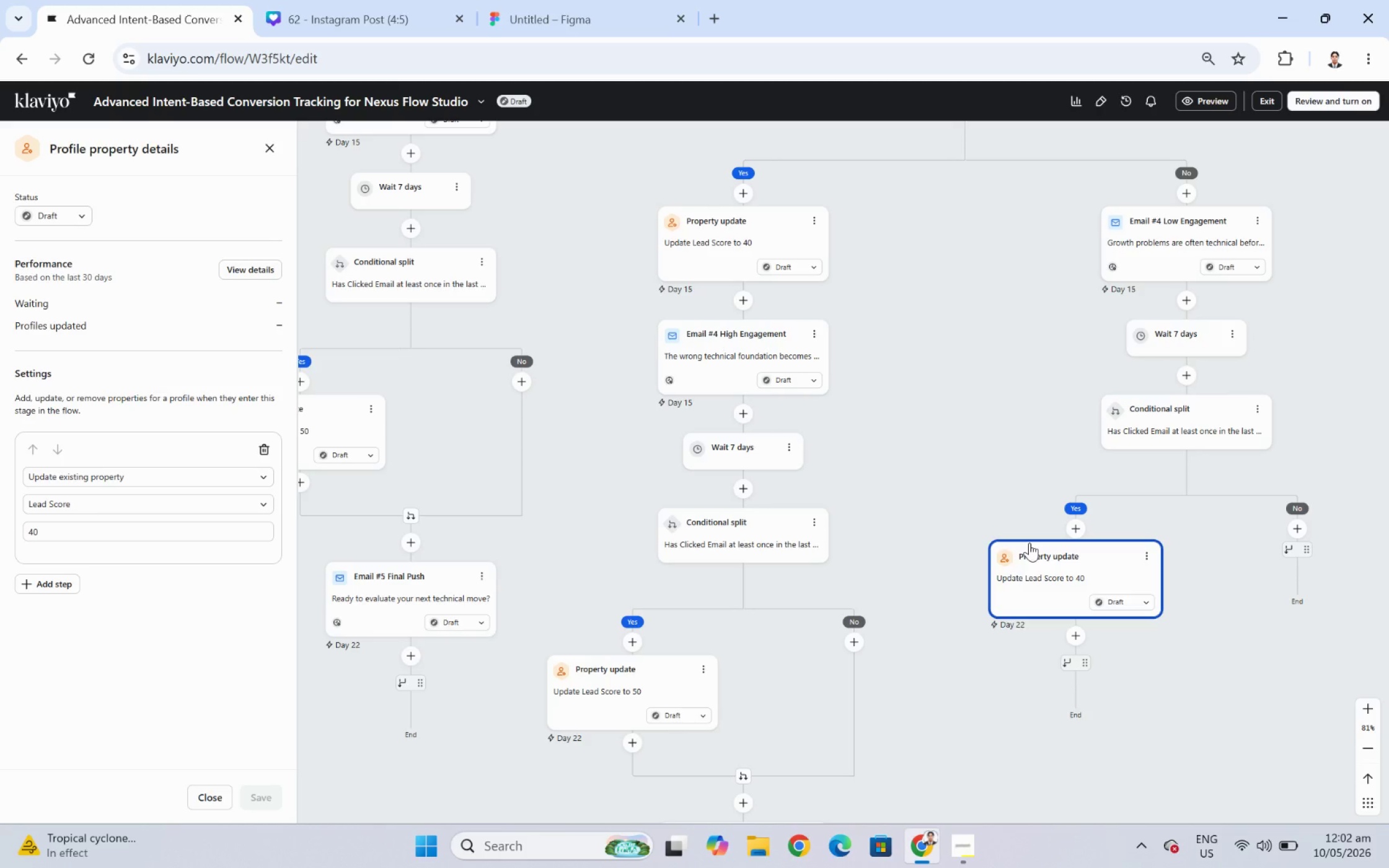 
left_click([1059, 570])
 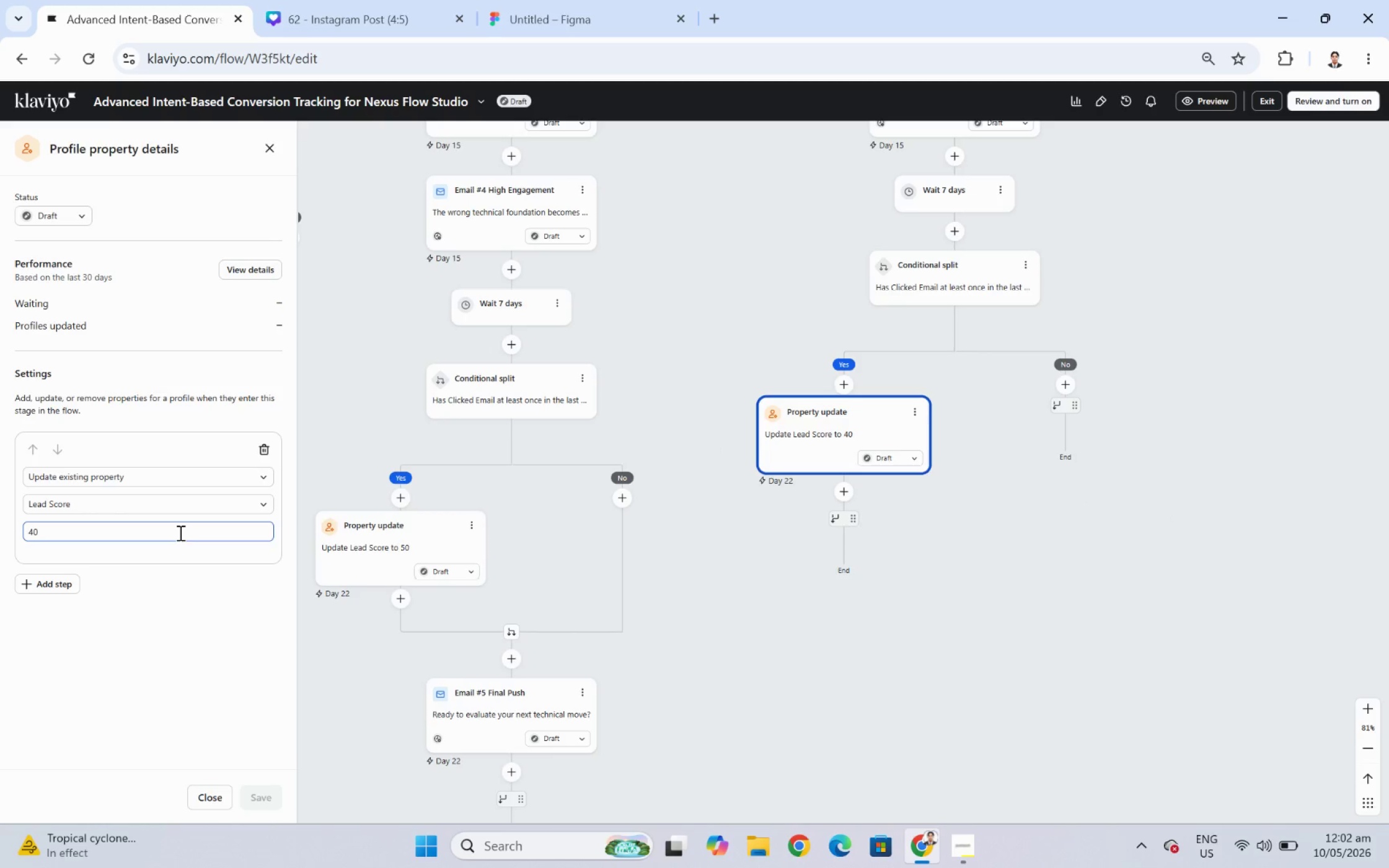 
left_click([999, 552])
 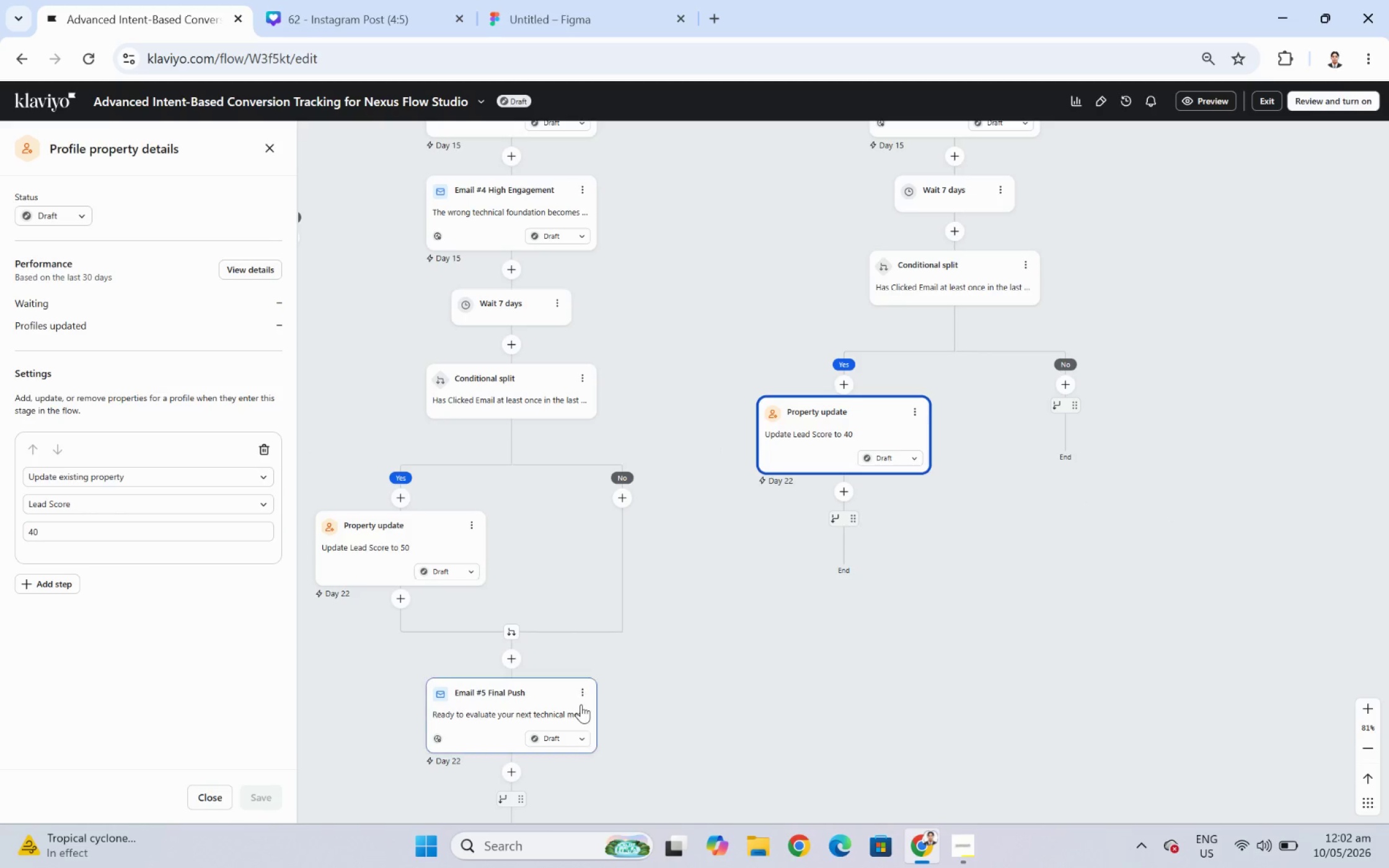 
left_click([581, 693])
 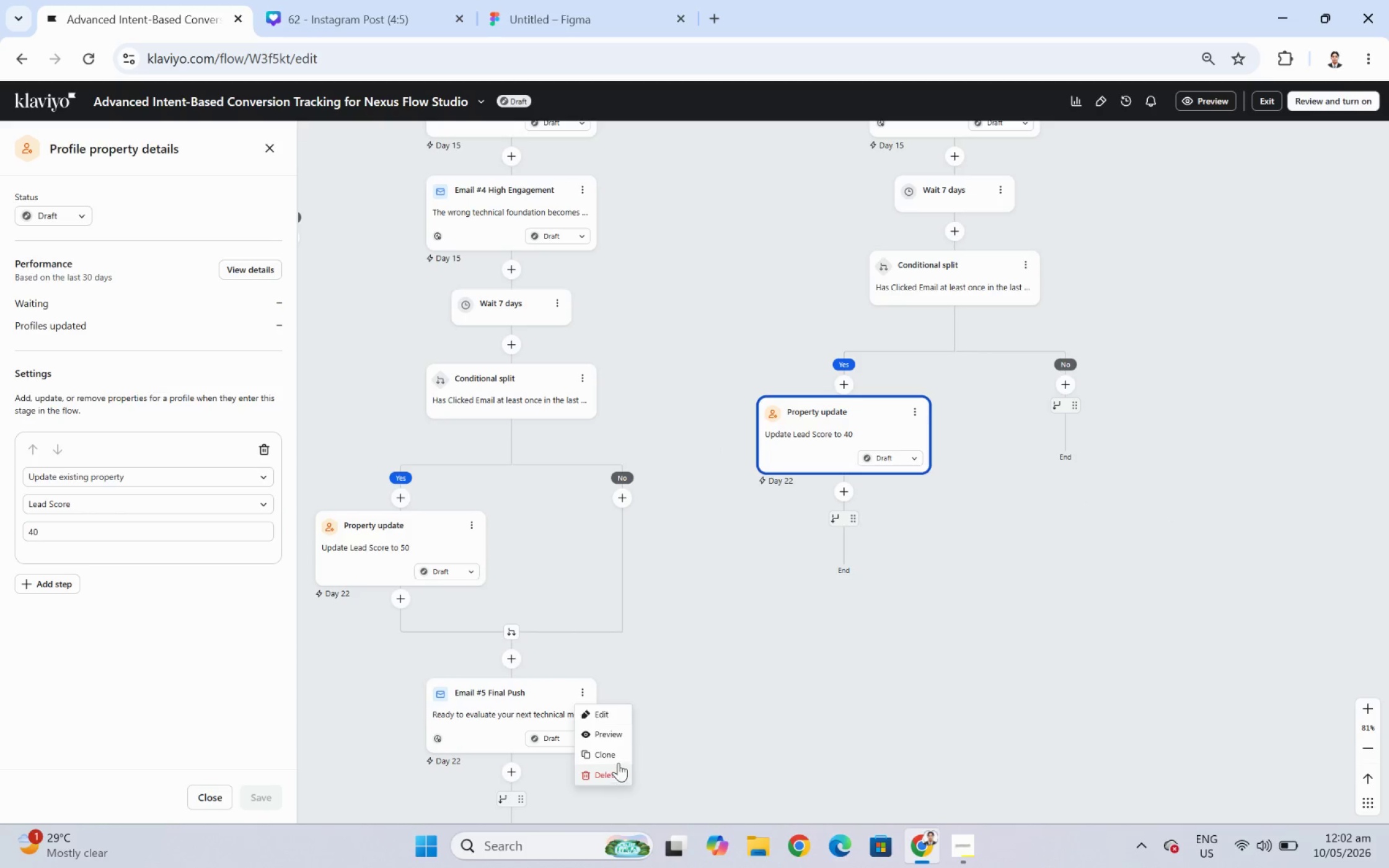 
left_click([619, 755])
 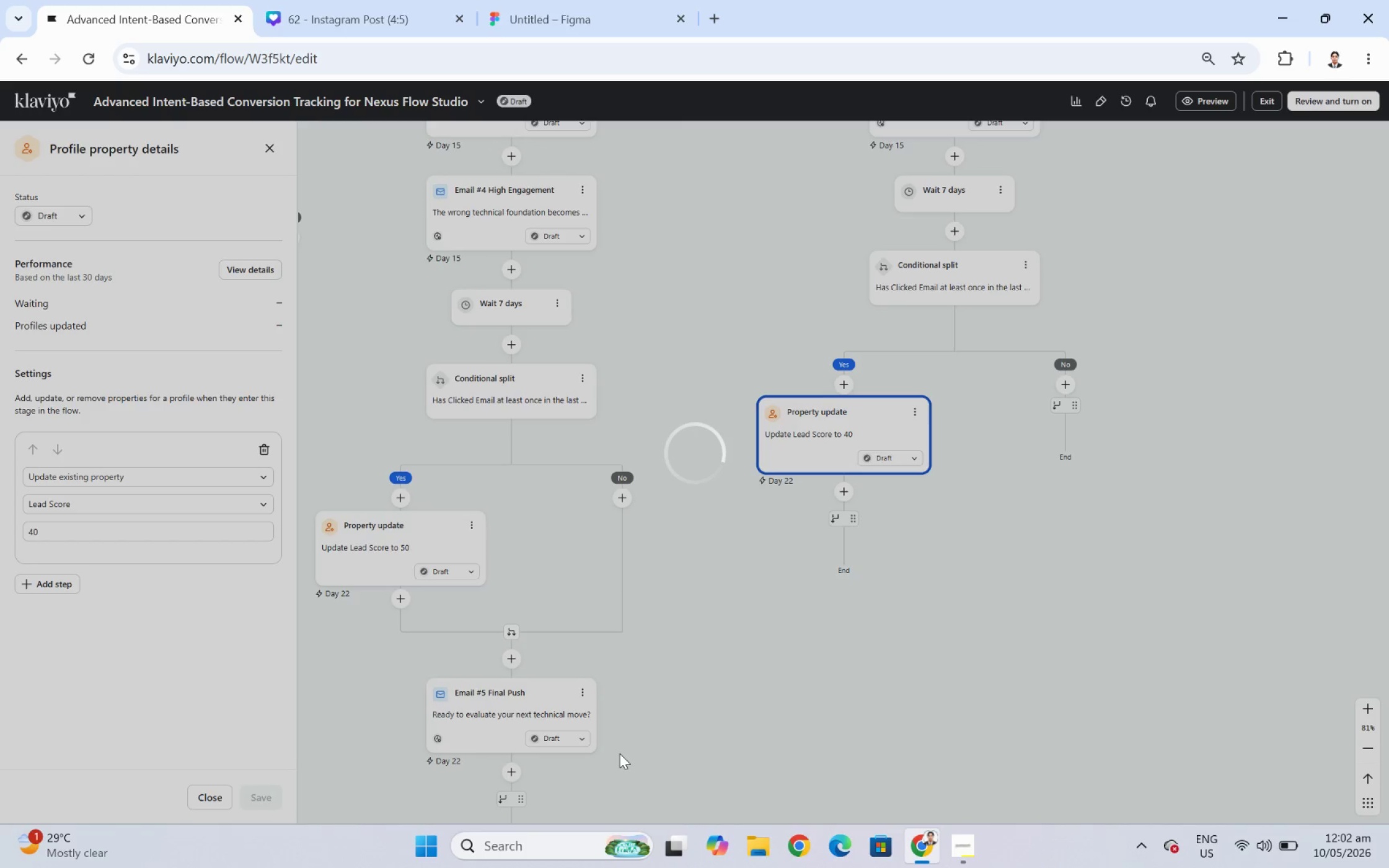 
wait(9.06)
 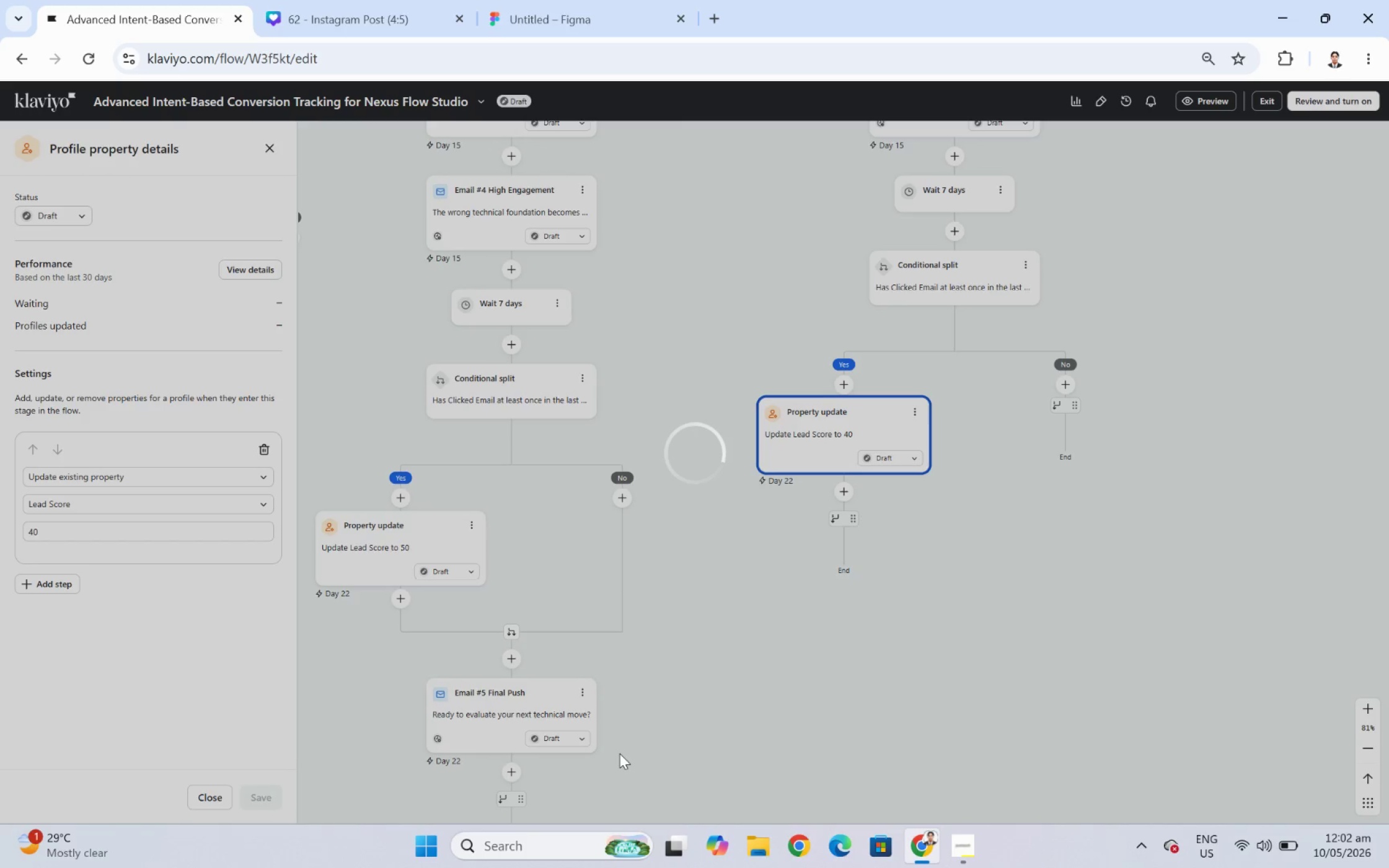 
left_click_drag(start_coordinate=[503, 809], to_coordinate=[851, 526])
 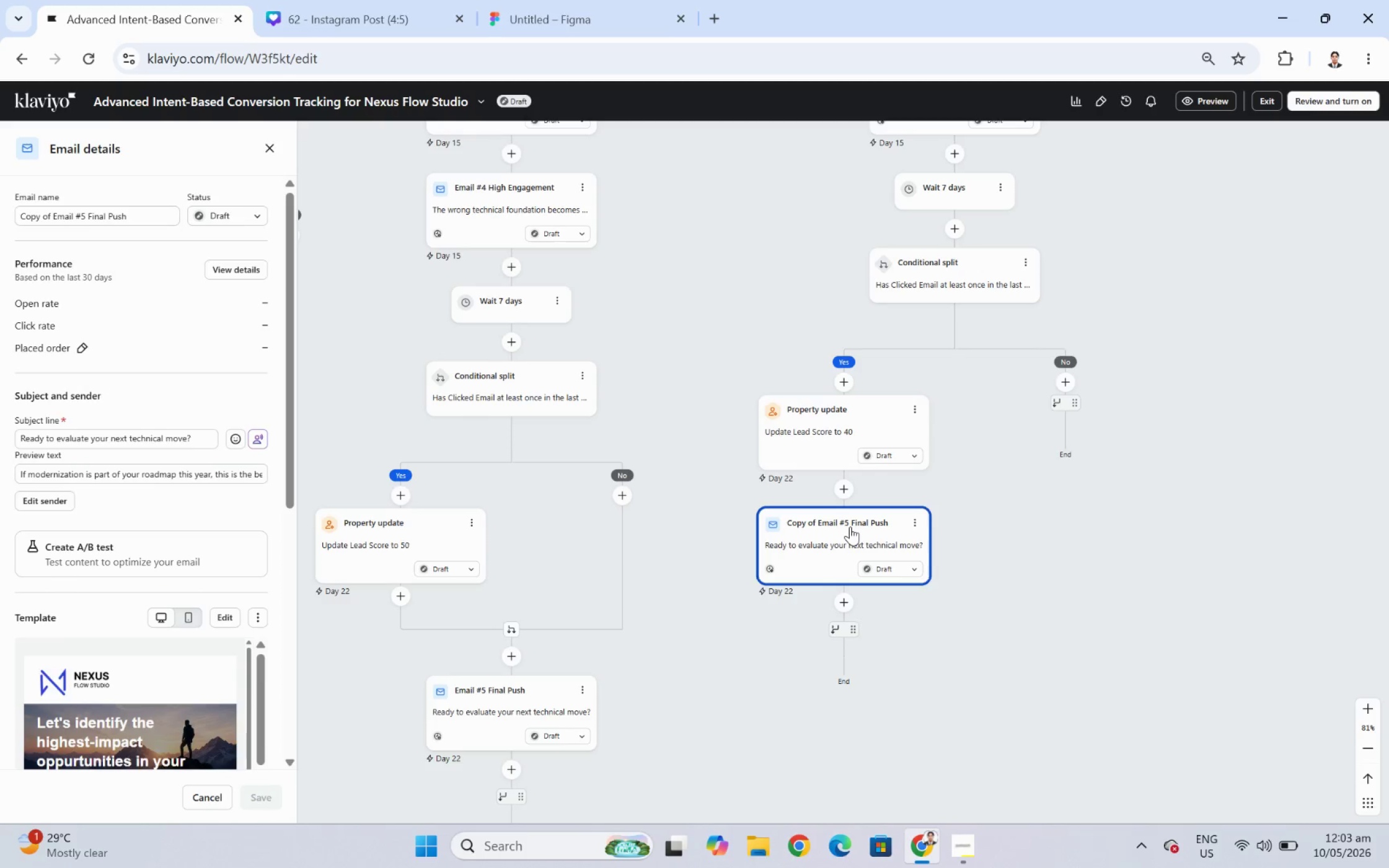 
wait(9.97)
 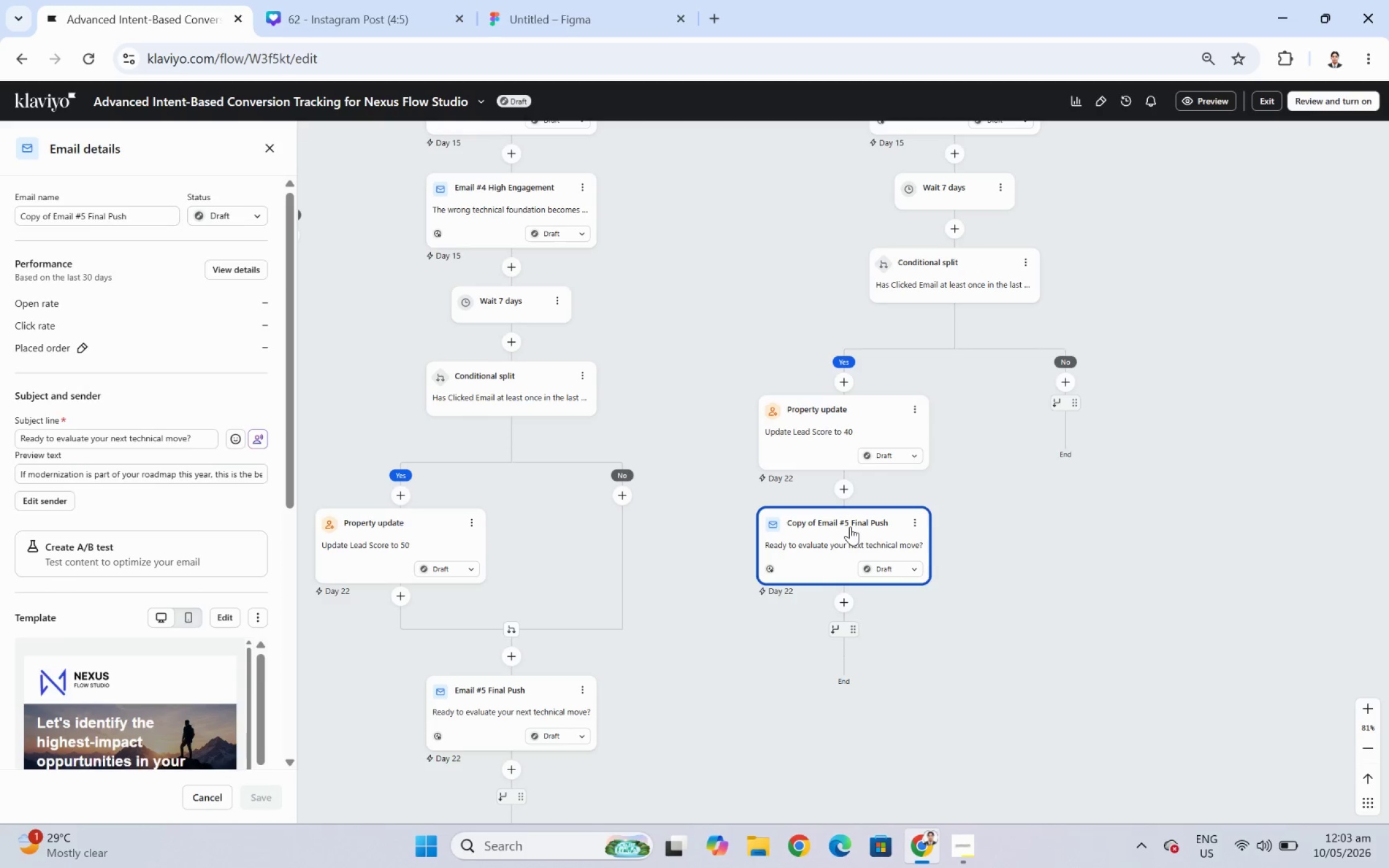 
left_click_drag(start_coordinate=[1061, 400], to_coordinate=[860, 505])
 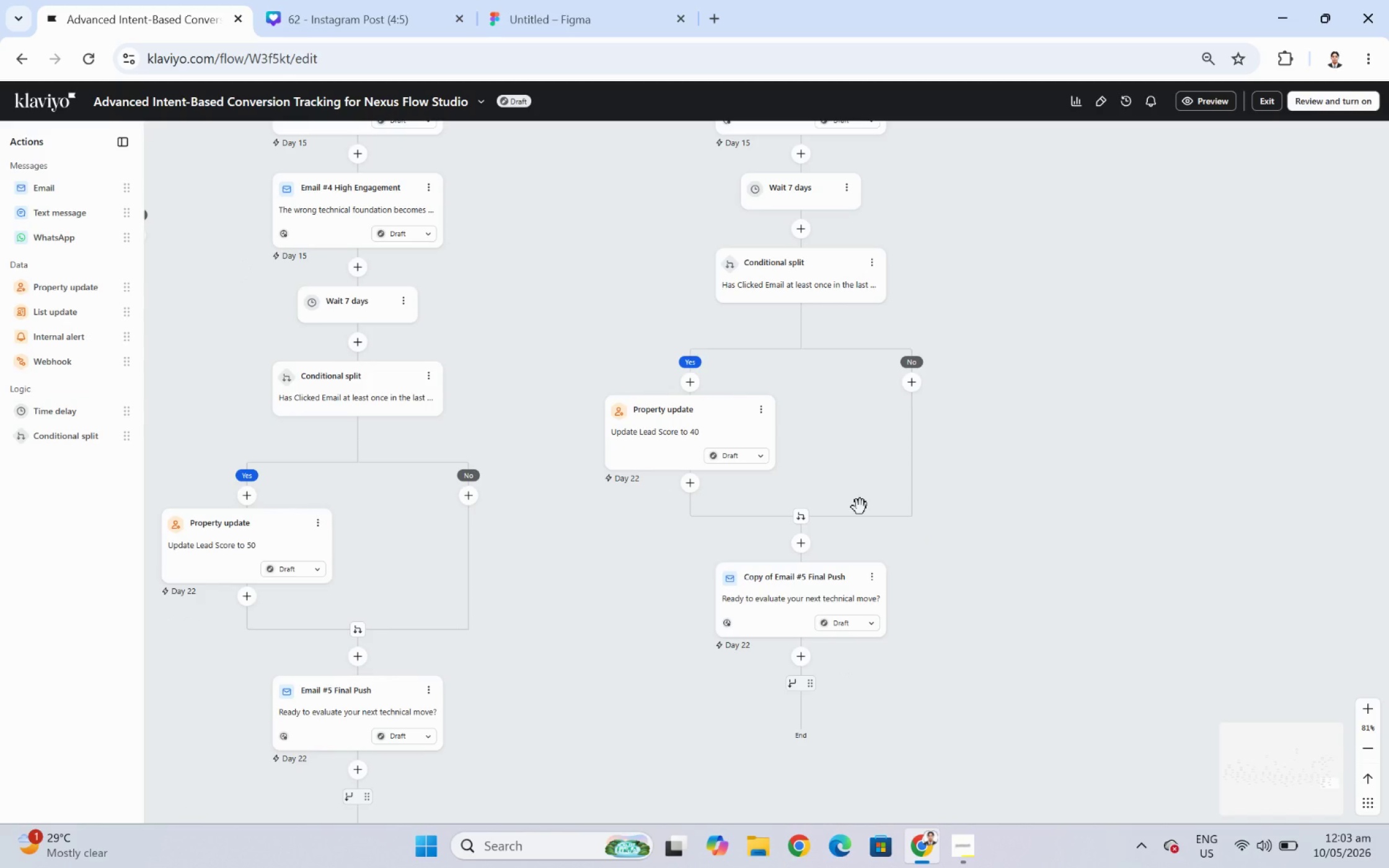 
wait(12.22)
 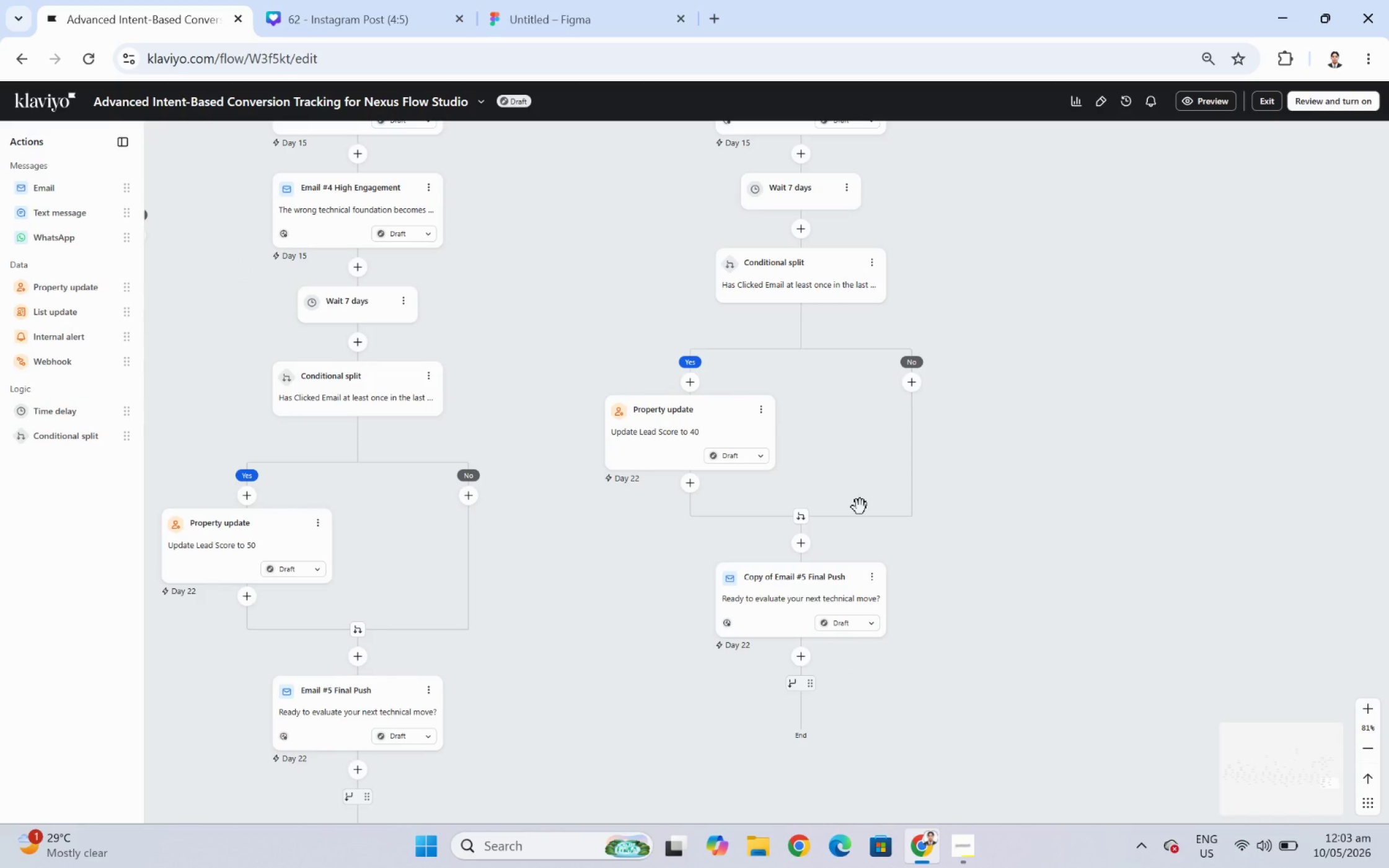 
left_click([837, 577])
 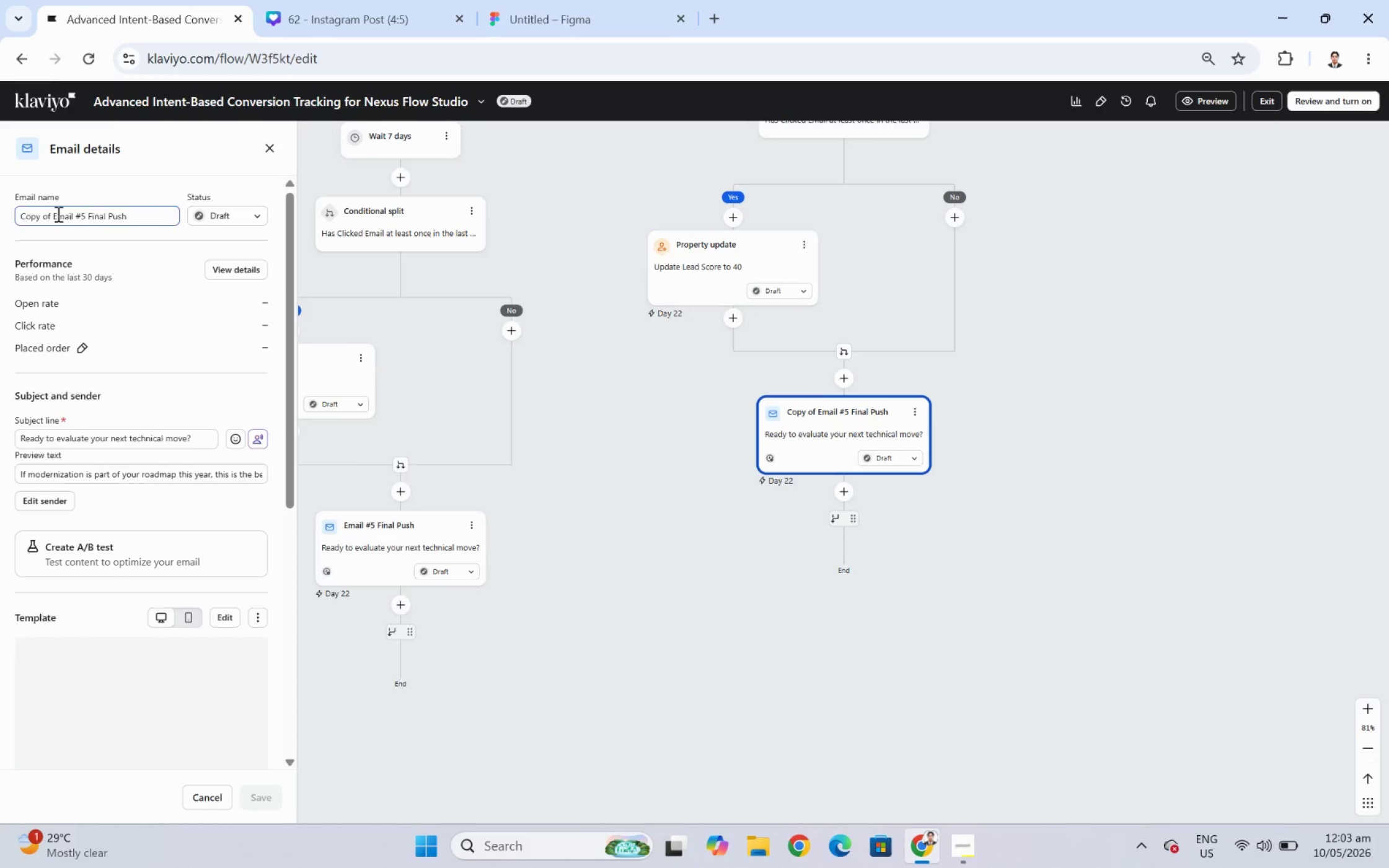 
left_click_drag(start_coordinate=[54, 214], to_coordinate=[1, 216])
 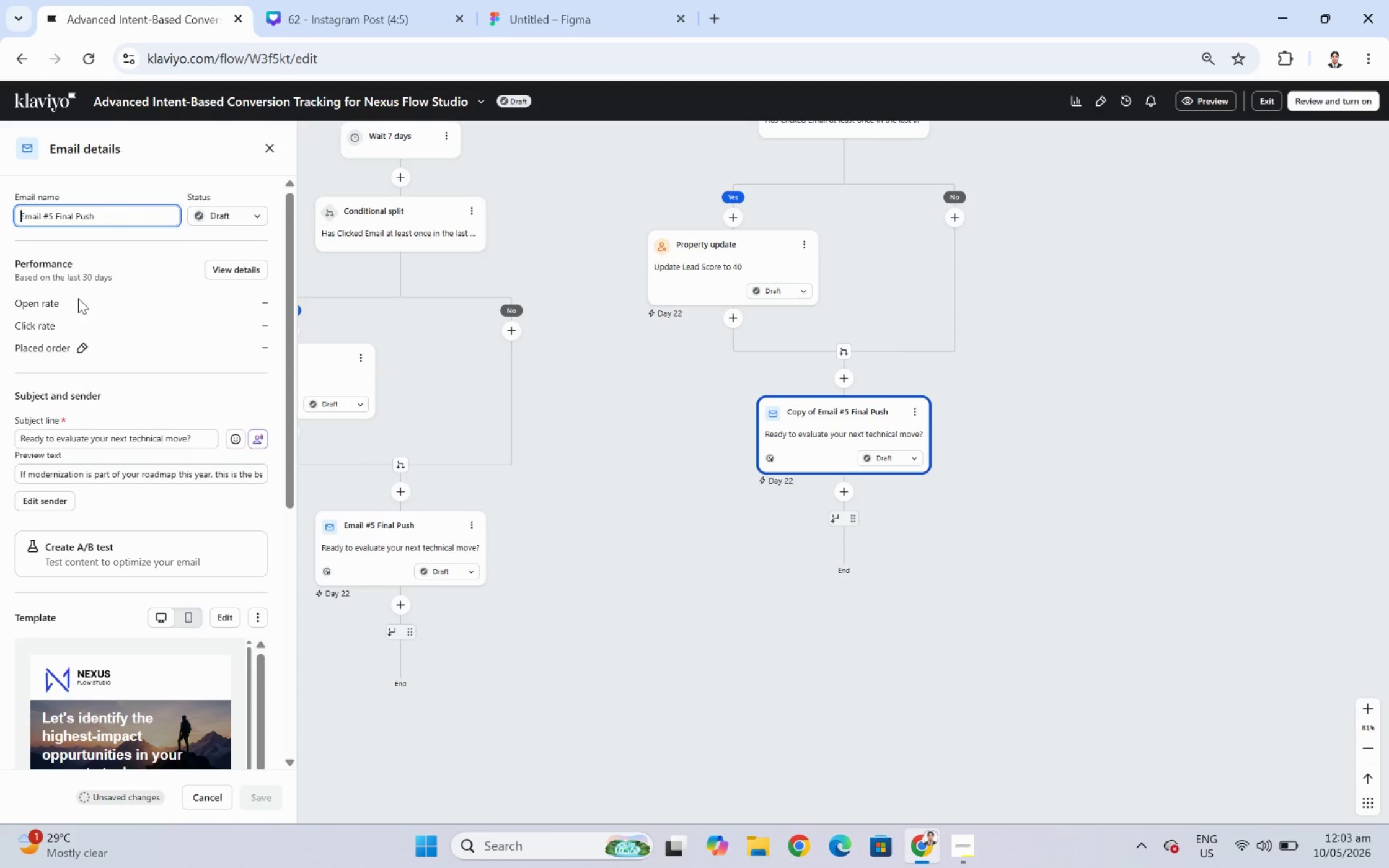 
key(Backspace)
 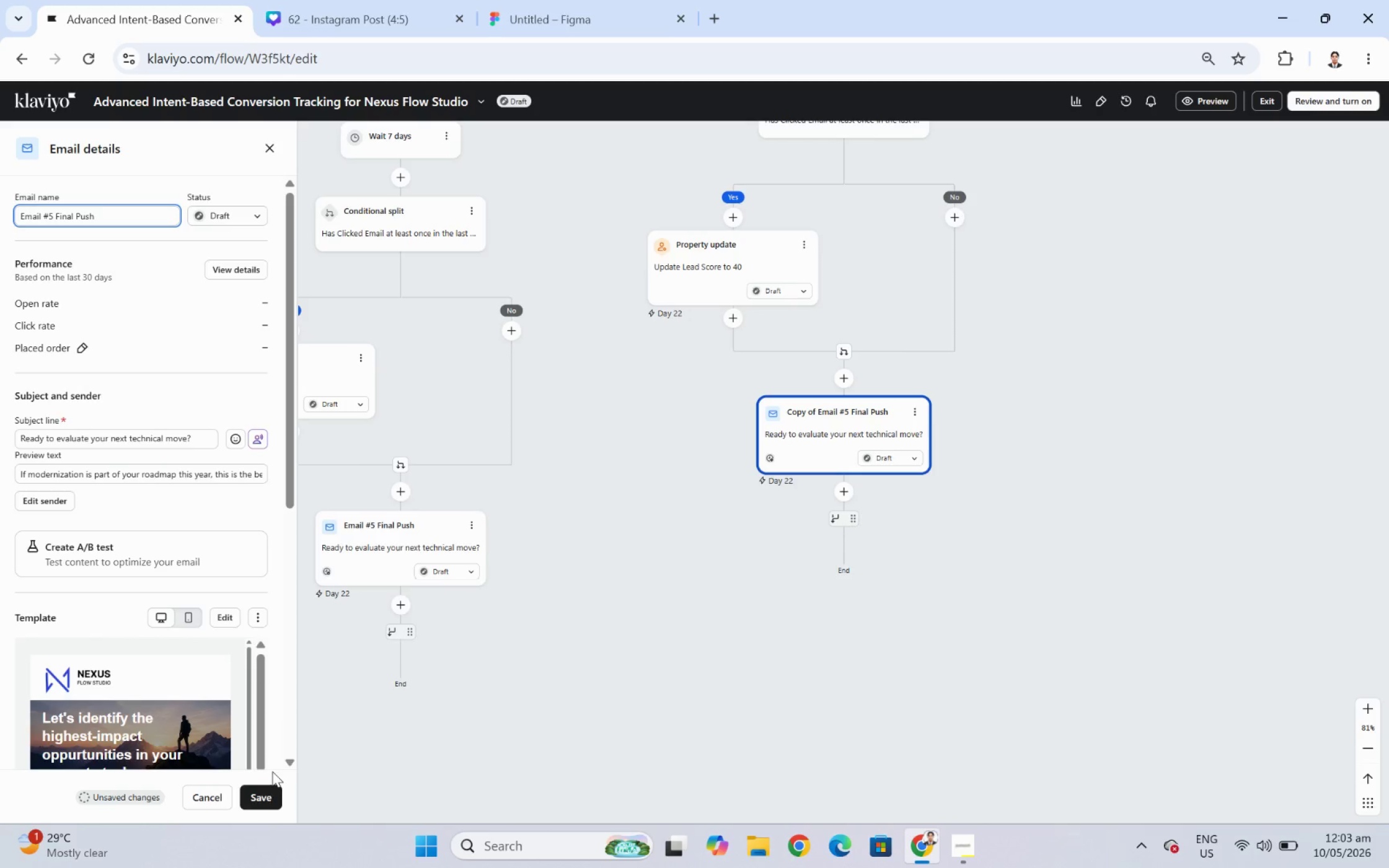 
left_click([275, 792])
 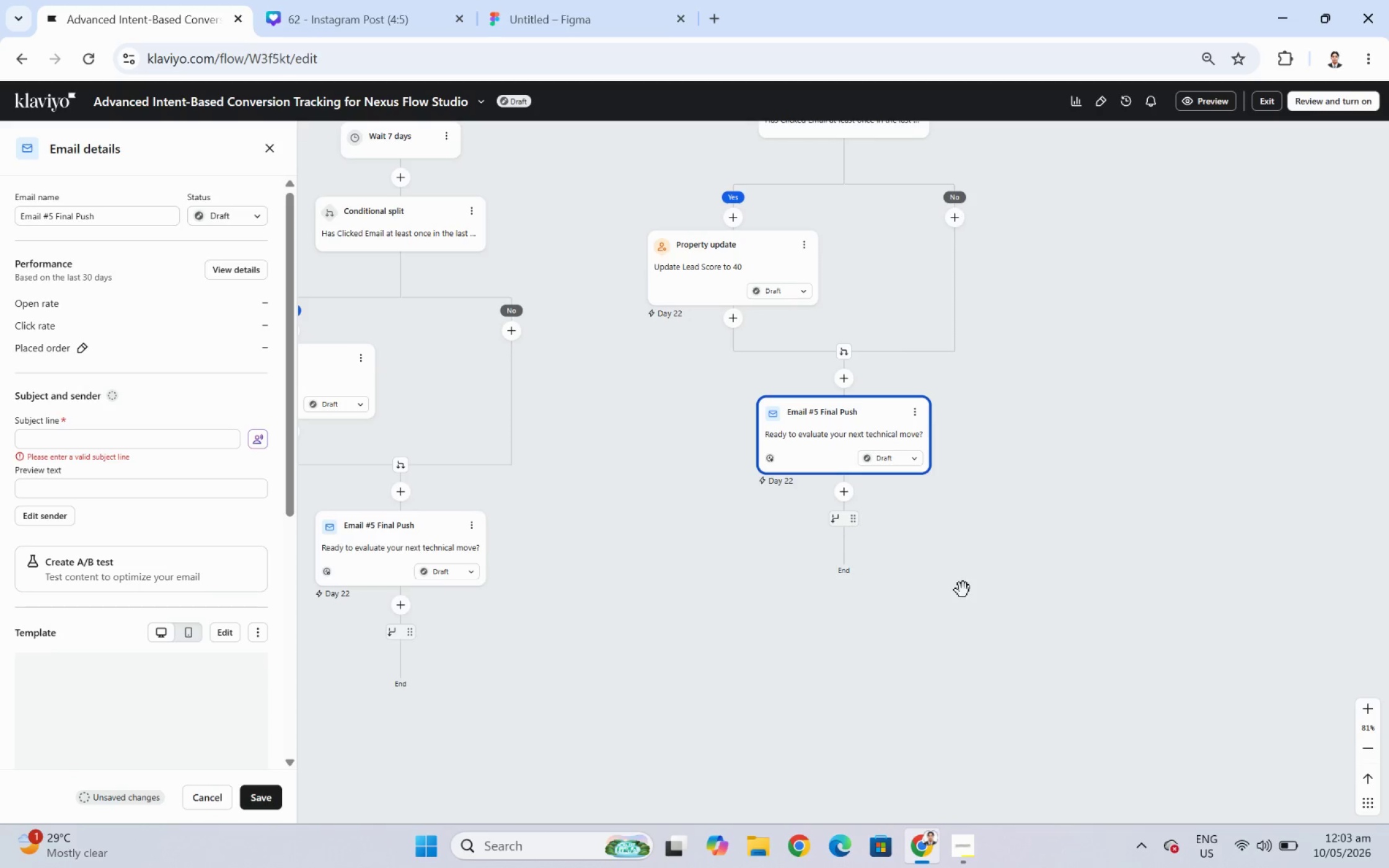 
left_click_drag(start_coordinate=[1036, 400], to_coordinate=[1046, 612])
 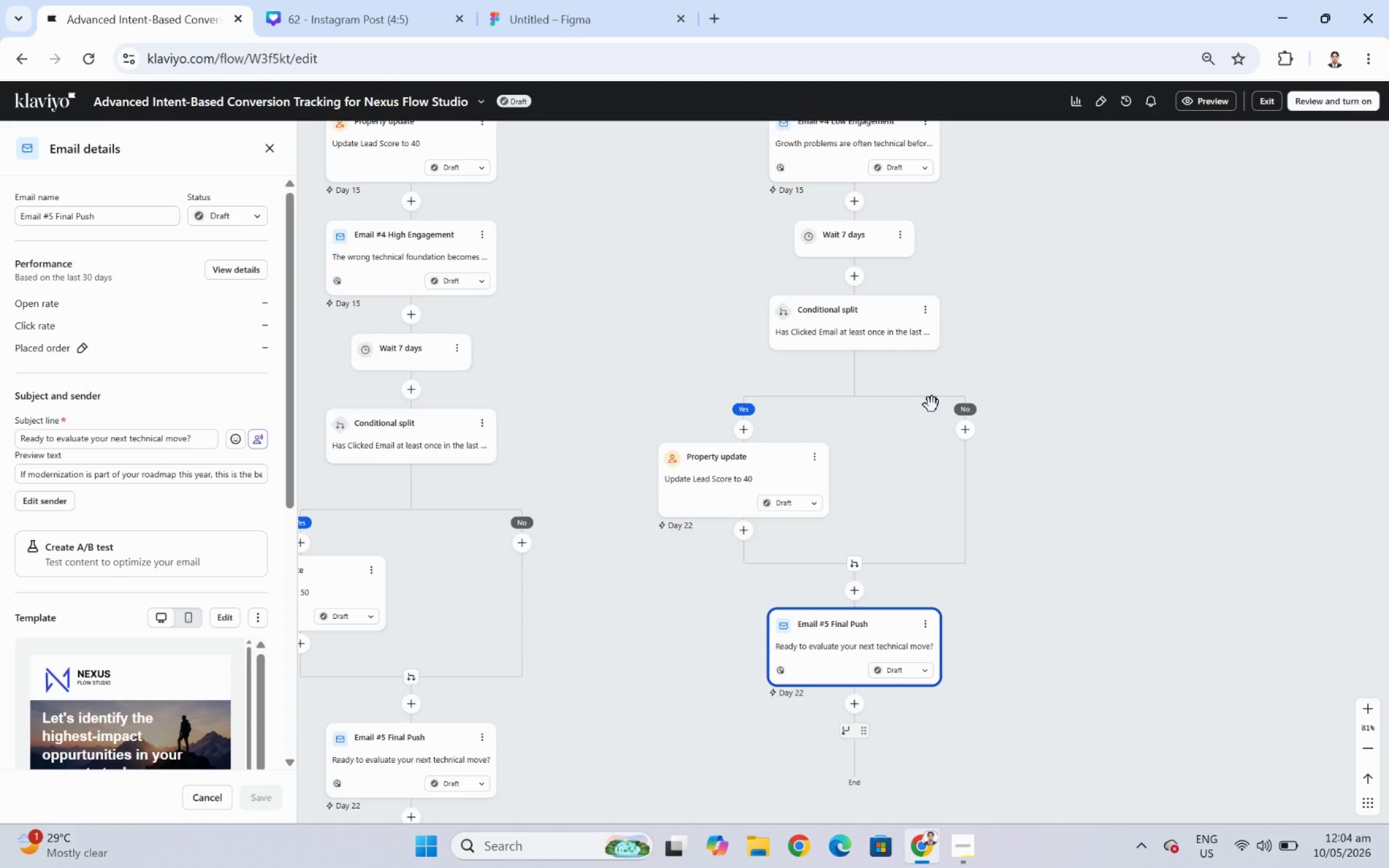 
wait(34.19)
 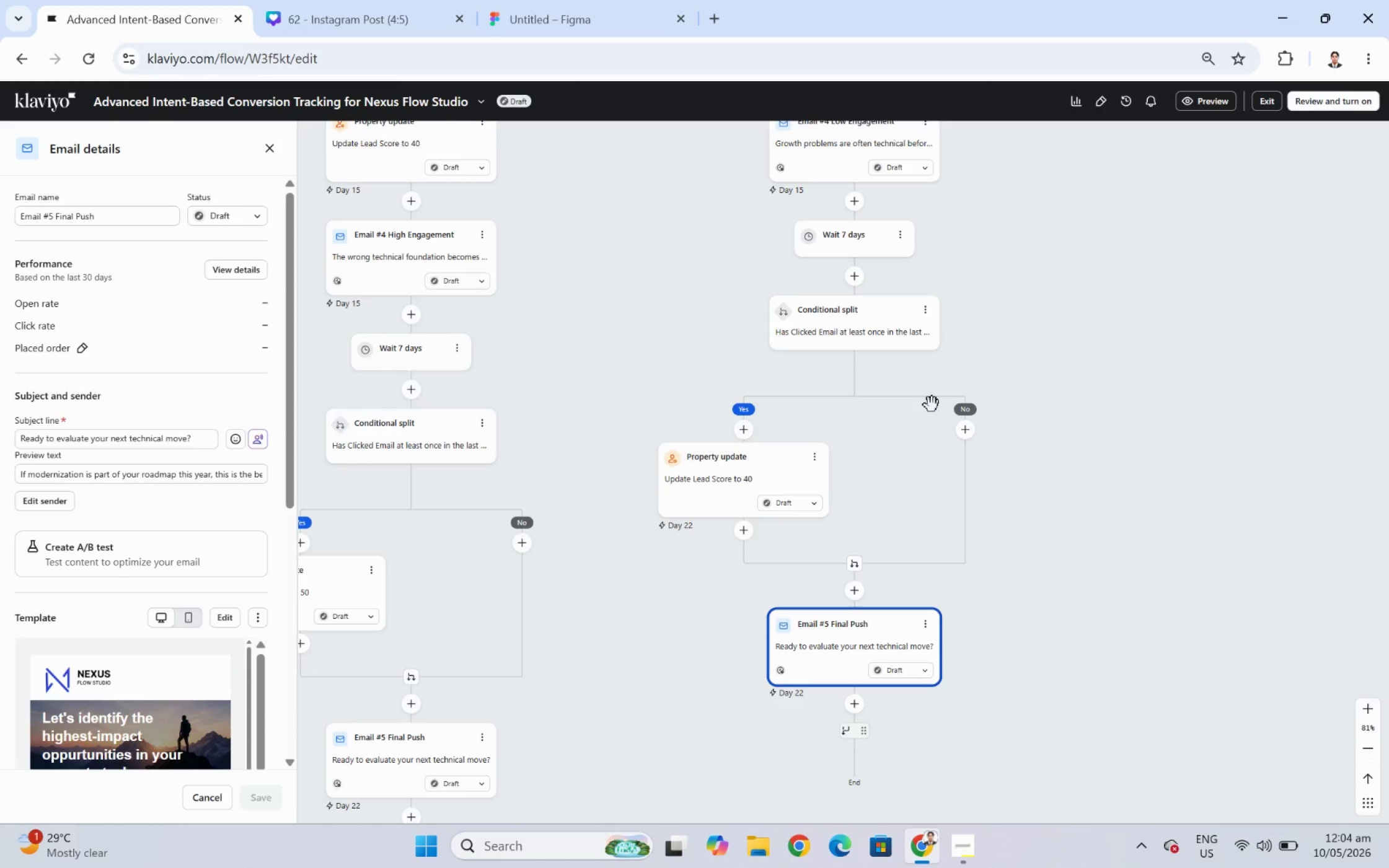 
scroll: coordinate [932, 408], scroll_direction: down, amount: 2.0
 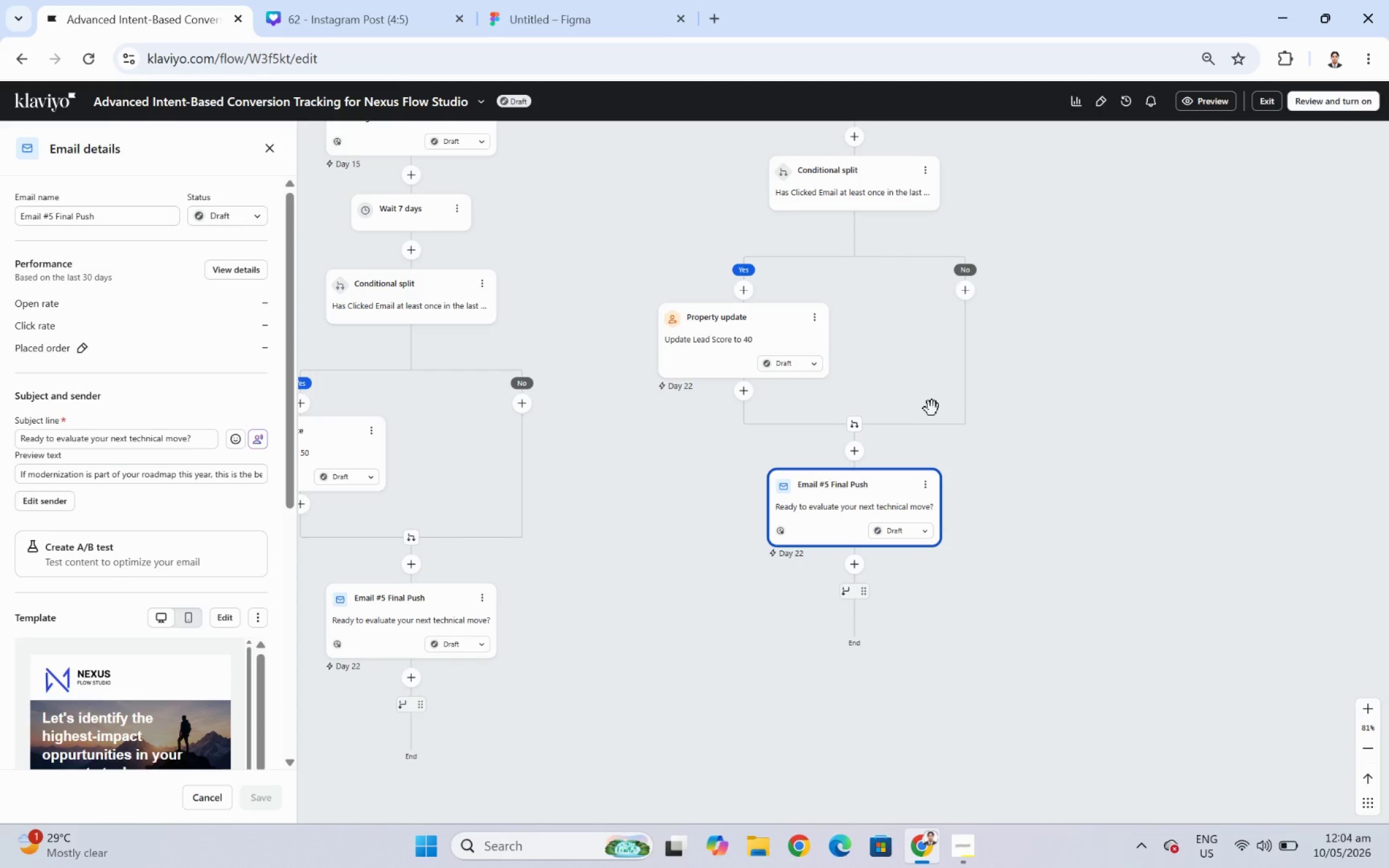 
scroll: coordinate [1067, 439], scroll_direction: up, amount: 8.0
 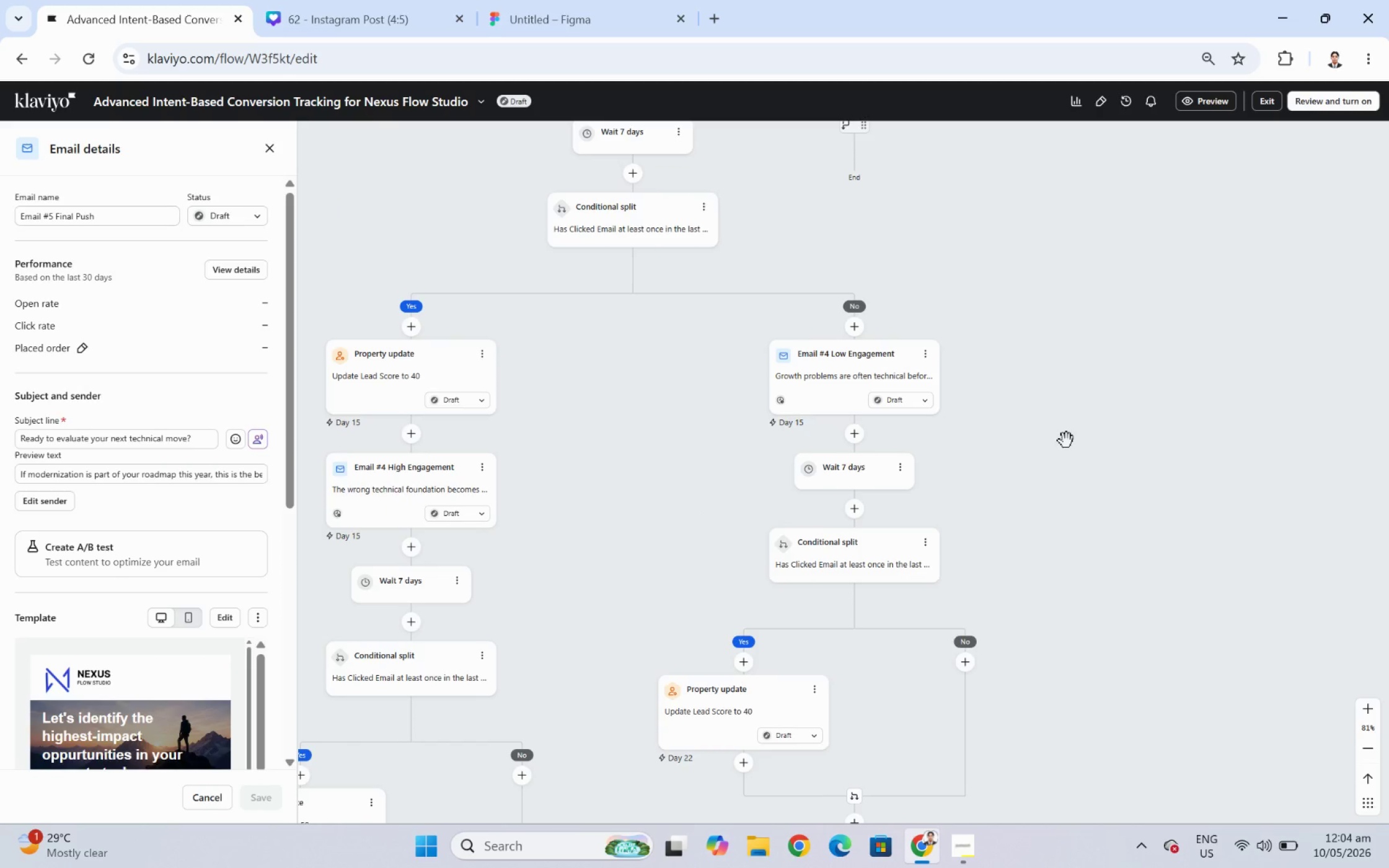 
hold_key(key=ControlLeft, duration=0.31)
scroll: coordinate [1064, 527], scroll_direction: down, amount: 4.0
 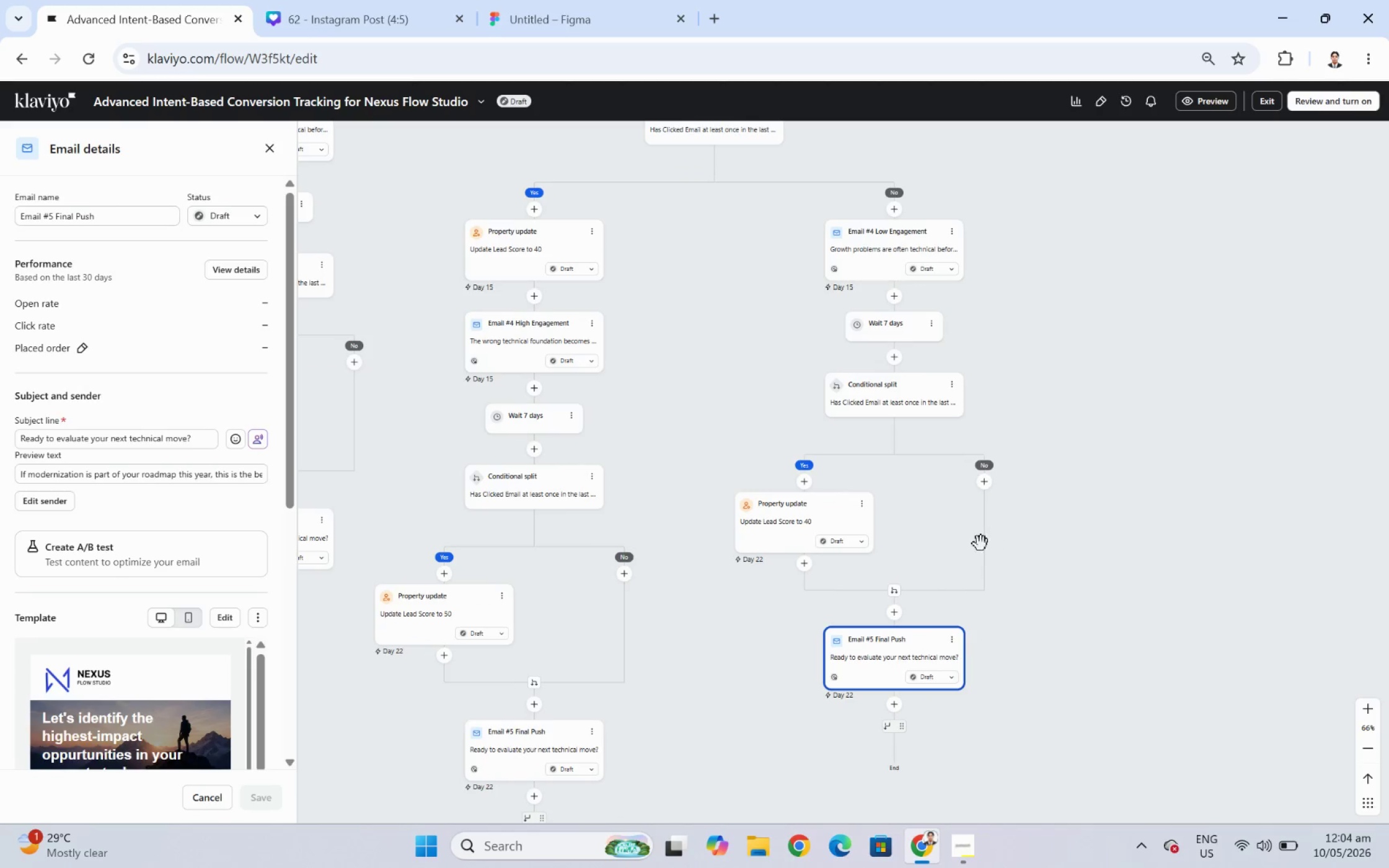 
scroll: coordinate [831, 512], scroll_direction: up, amount: 14.0
 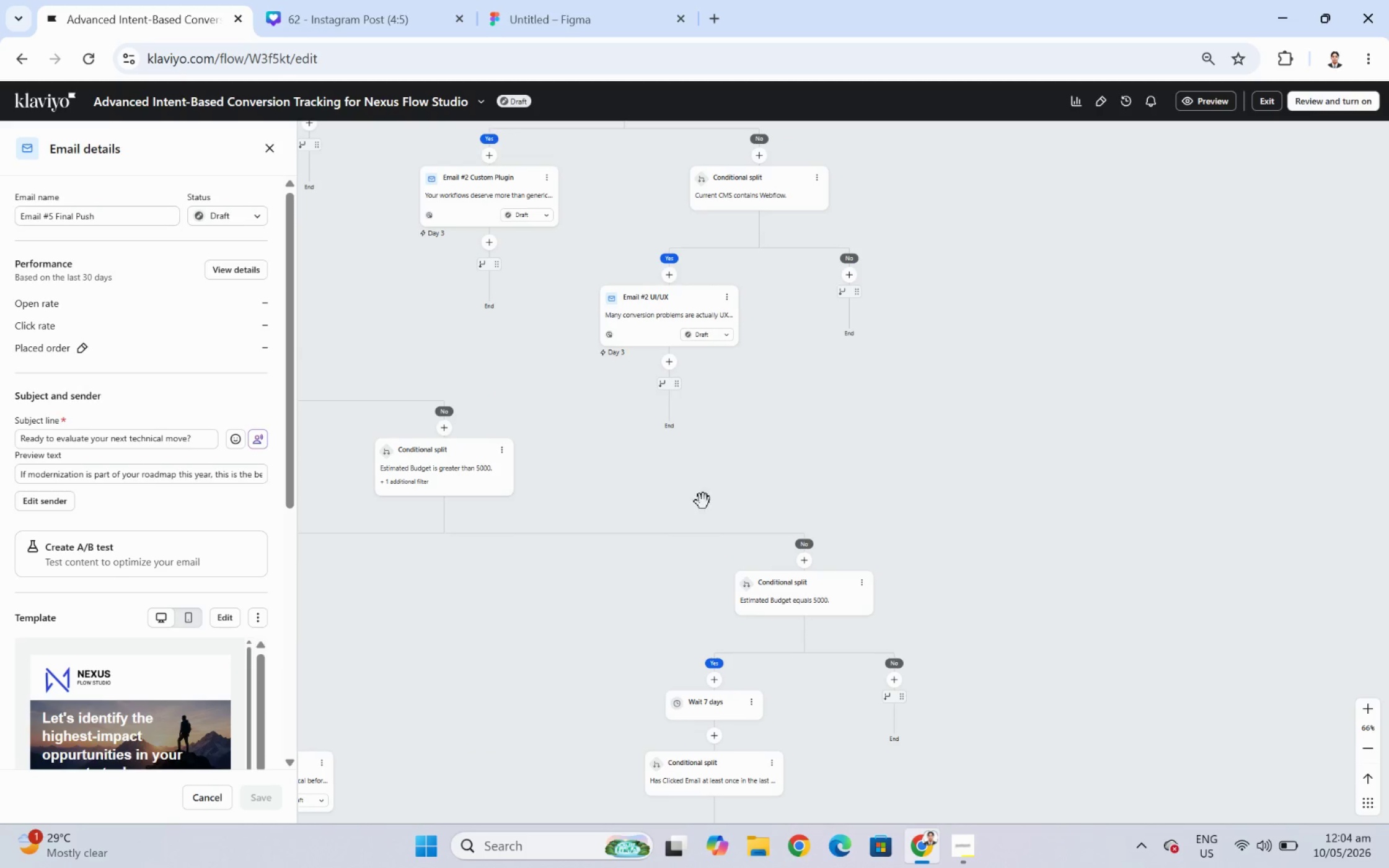 
left_click_drag(start_coordinate=[692, 499], to_coordinate=[976, 471])
 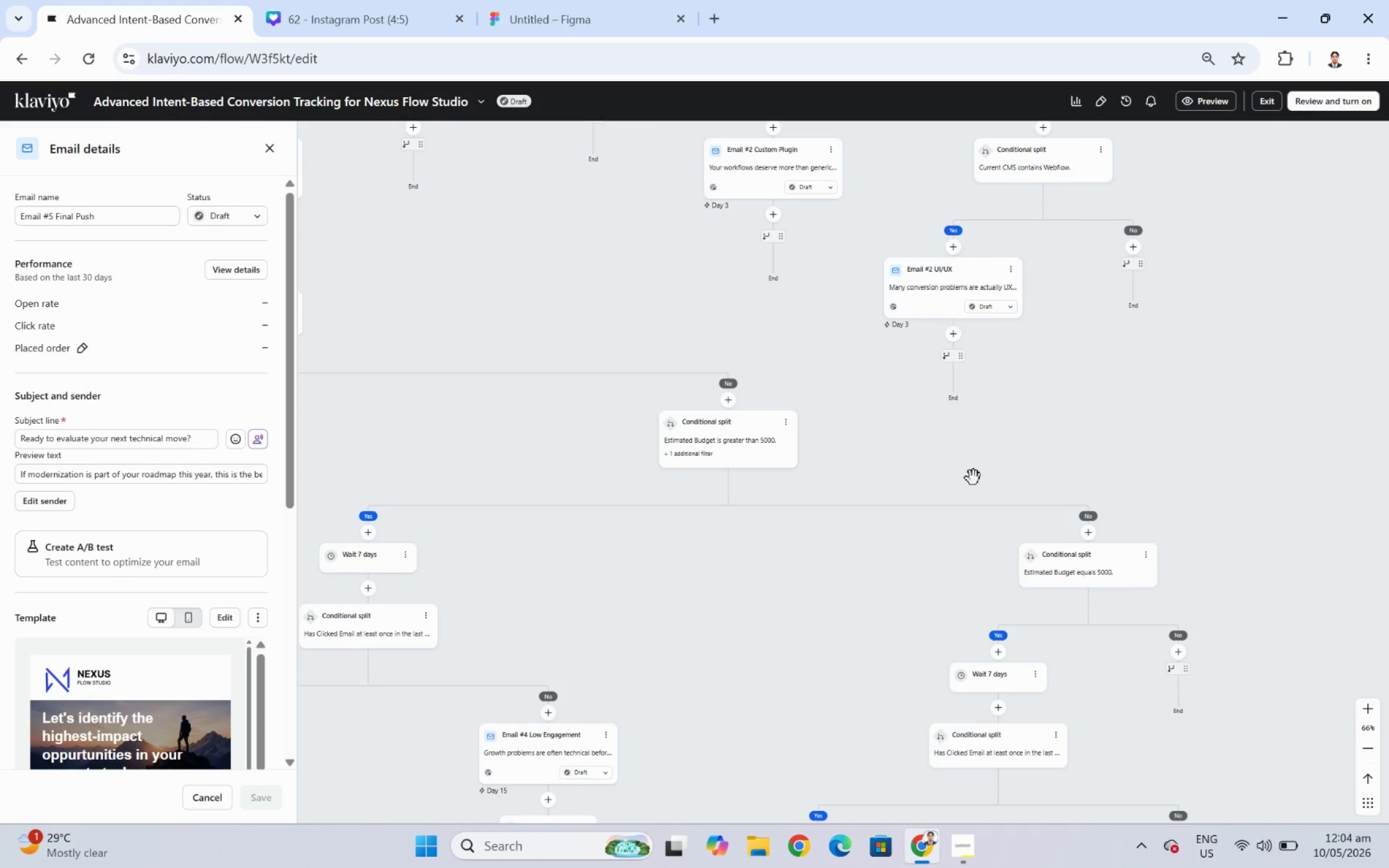 
hold_key(key=ControlLeft, duration=0.38)
scroll: coordinate [961, 515], scroll_direction: down, amount: 2.0
 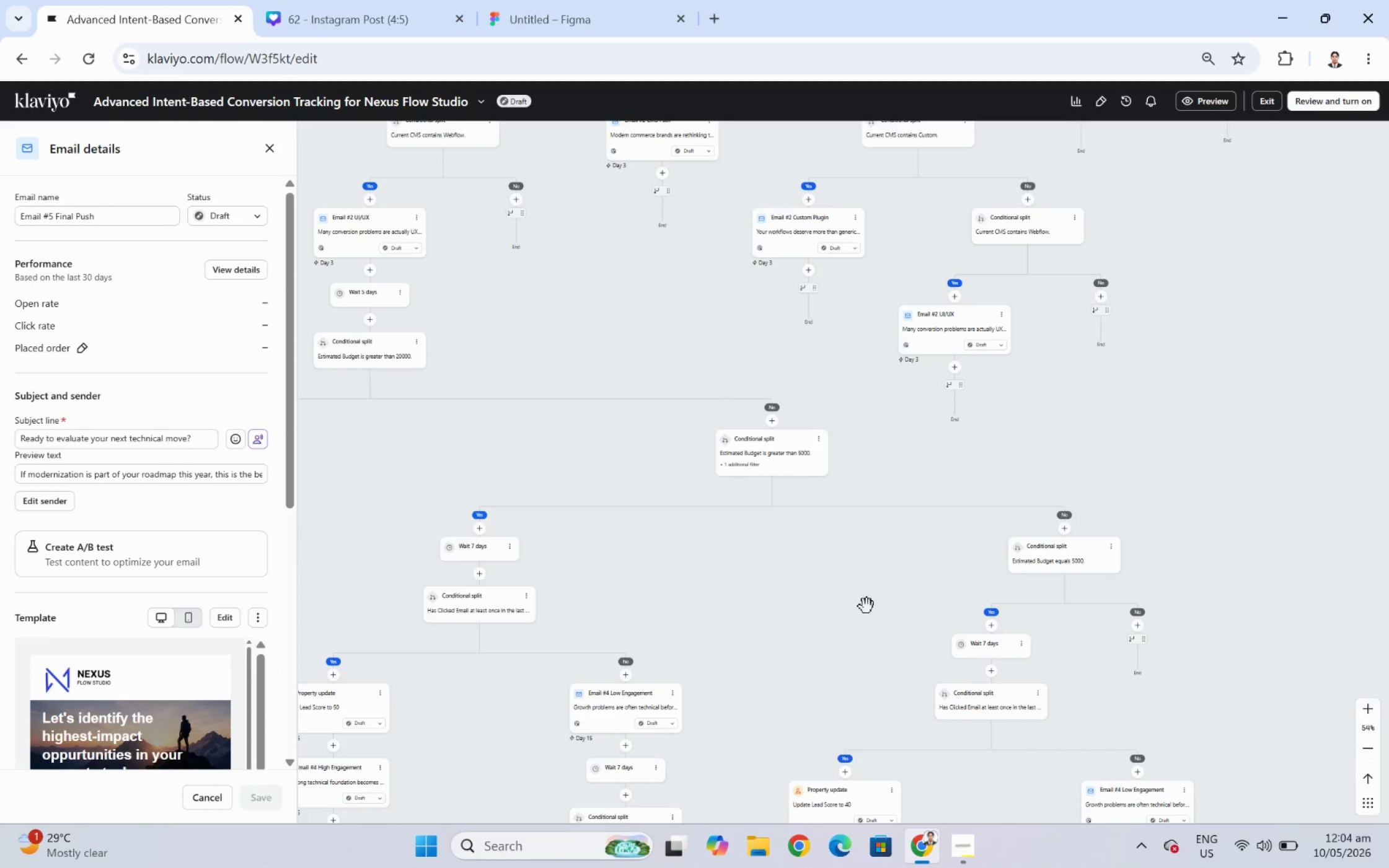 
left_click_drag(start_coordinate=[860, 606], to_coordinate=[816, 394])
 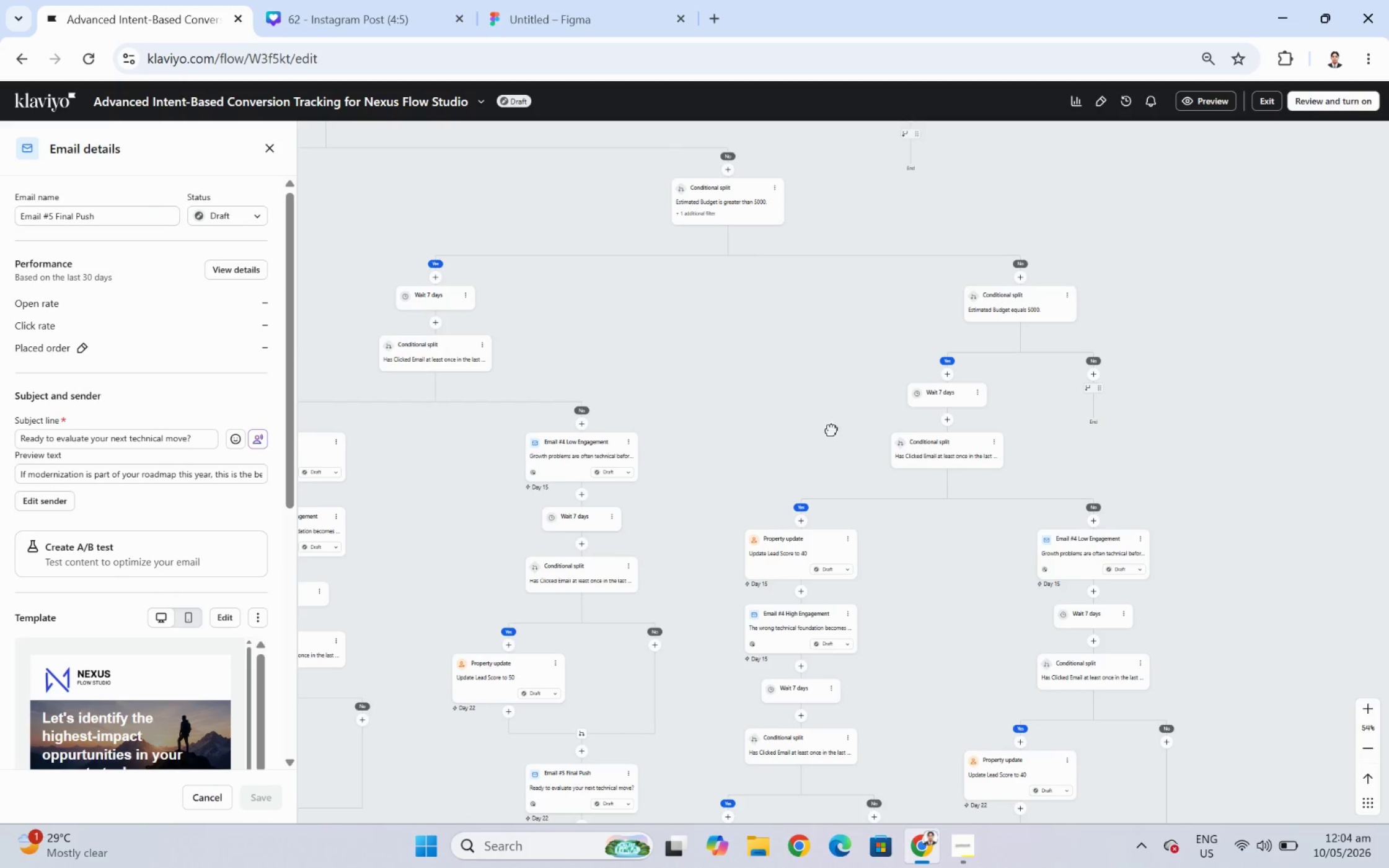 
hold_key(key=ControlLeft, duration=0.47)
scroll: coordinate [945, 609], scroll_direction: down, amount: 7.0
 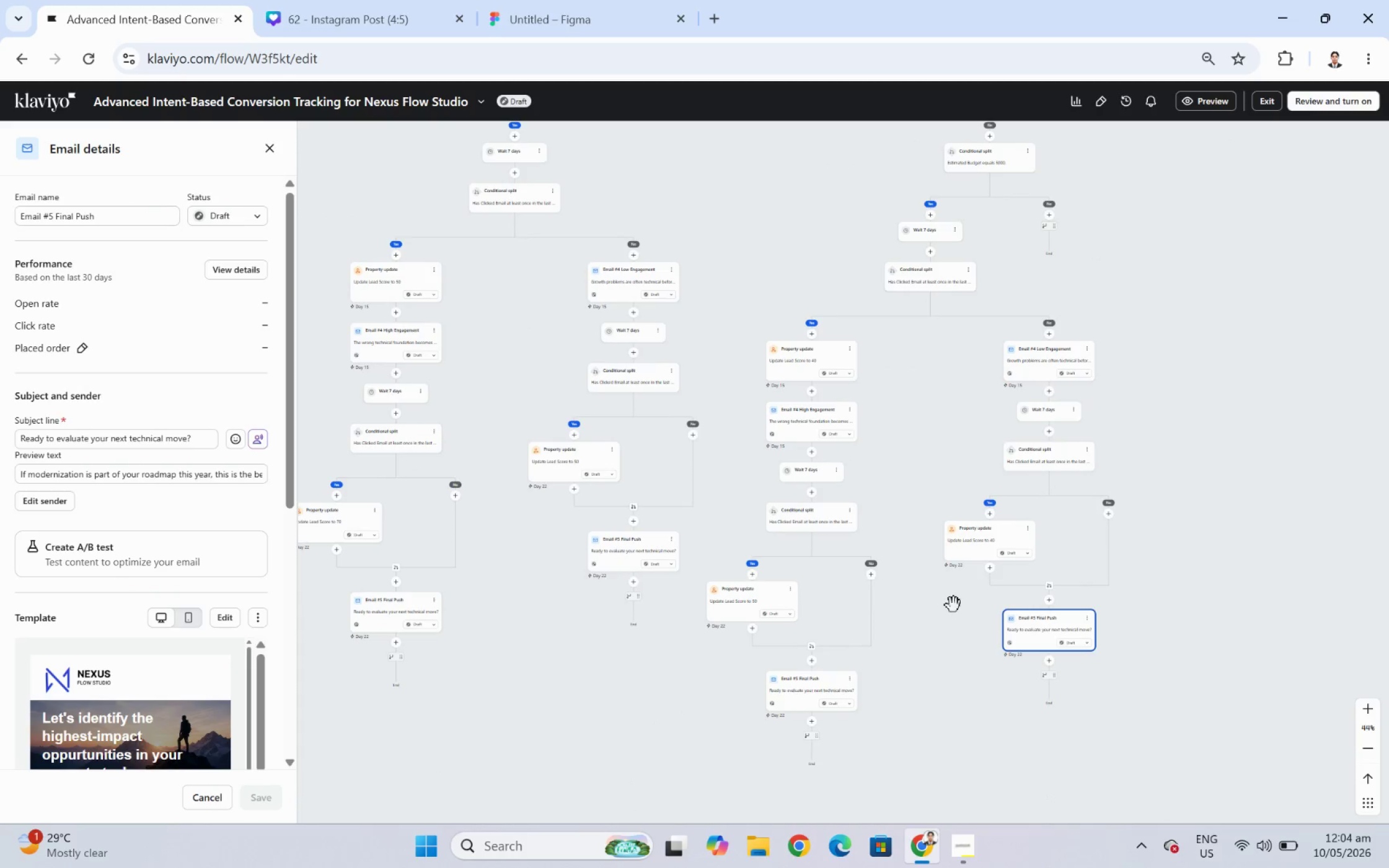 
scroll: coordinate [871, 473], scroll_direction: up, amount: 12.0
 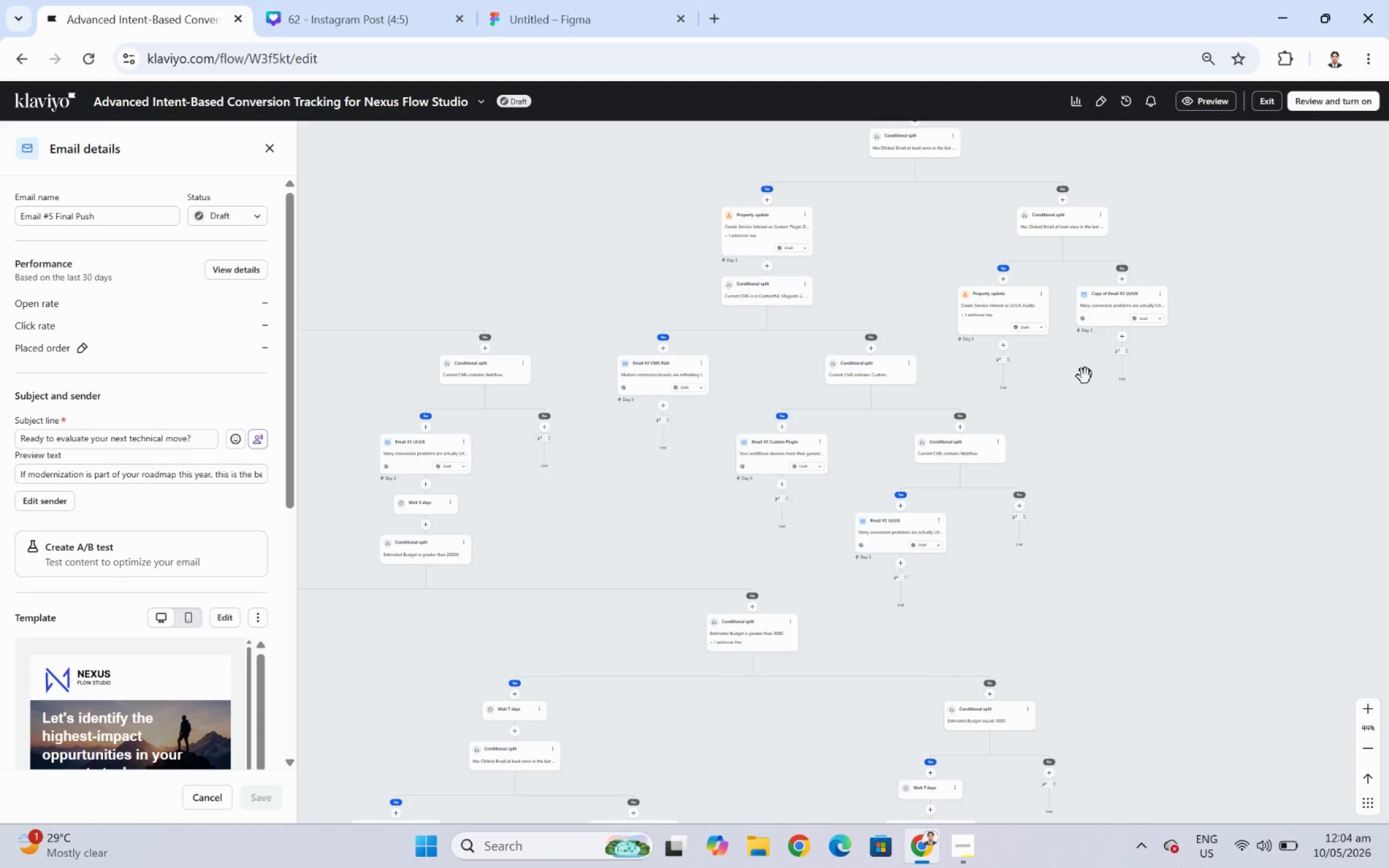 
hold_key(key=ControlLeft, duration=0.56)
scroll: coordinate [624, 488], scroll_direction: up, amount: 2.0
 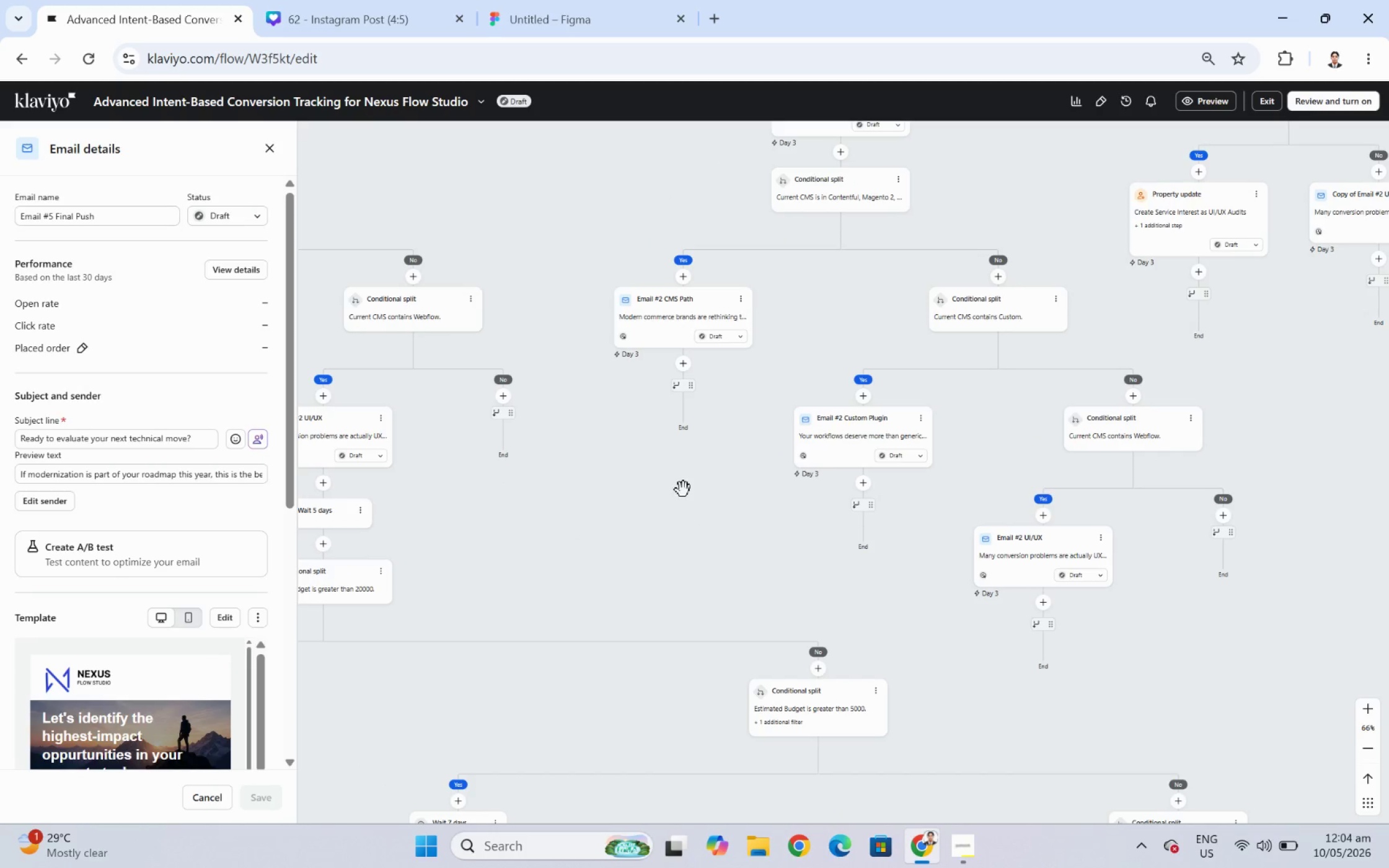 
left_click_drag(start_coordinate=[683, 489], to_coordinate=[879, 608])
 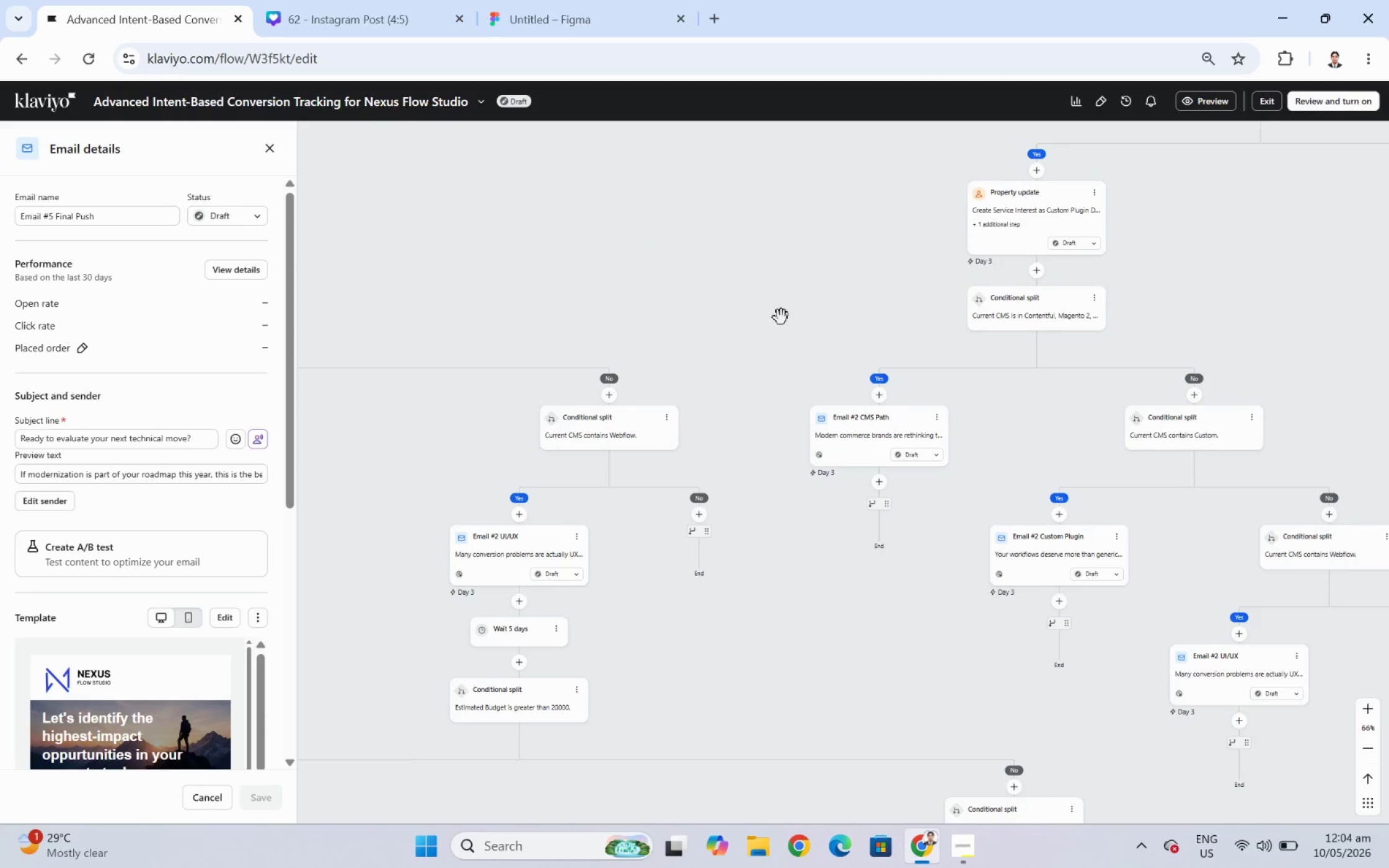 
left_click_drag(start_coordinate=[787, 312], to_coordinate=[733, 312])
 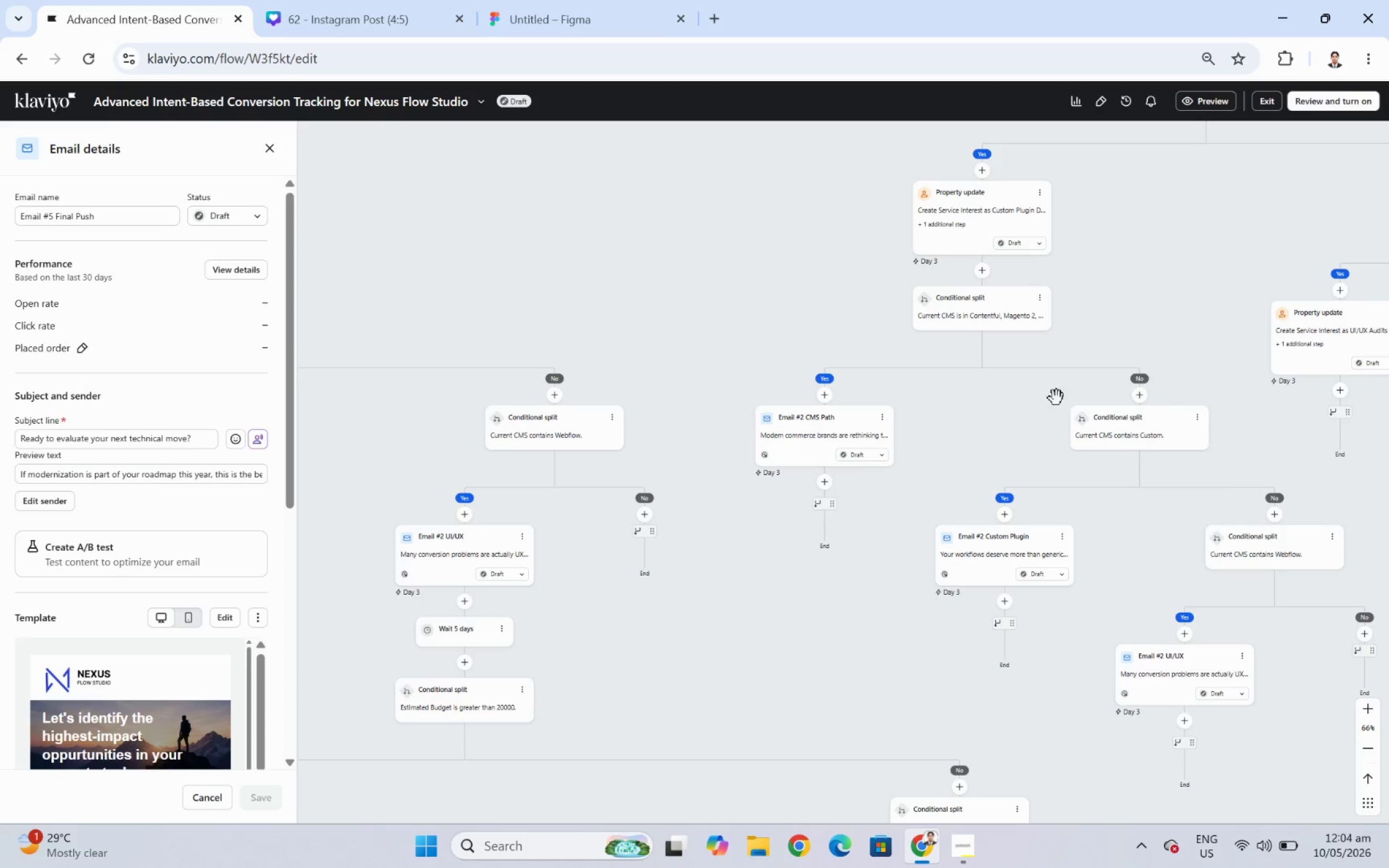 
left_click_drag(start_coordinate=[998, 421], to_coordinate=[1085, 594])
 